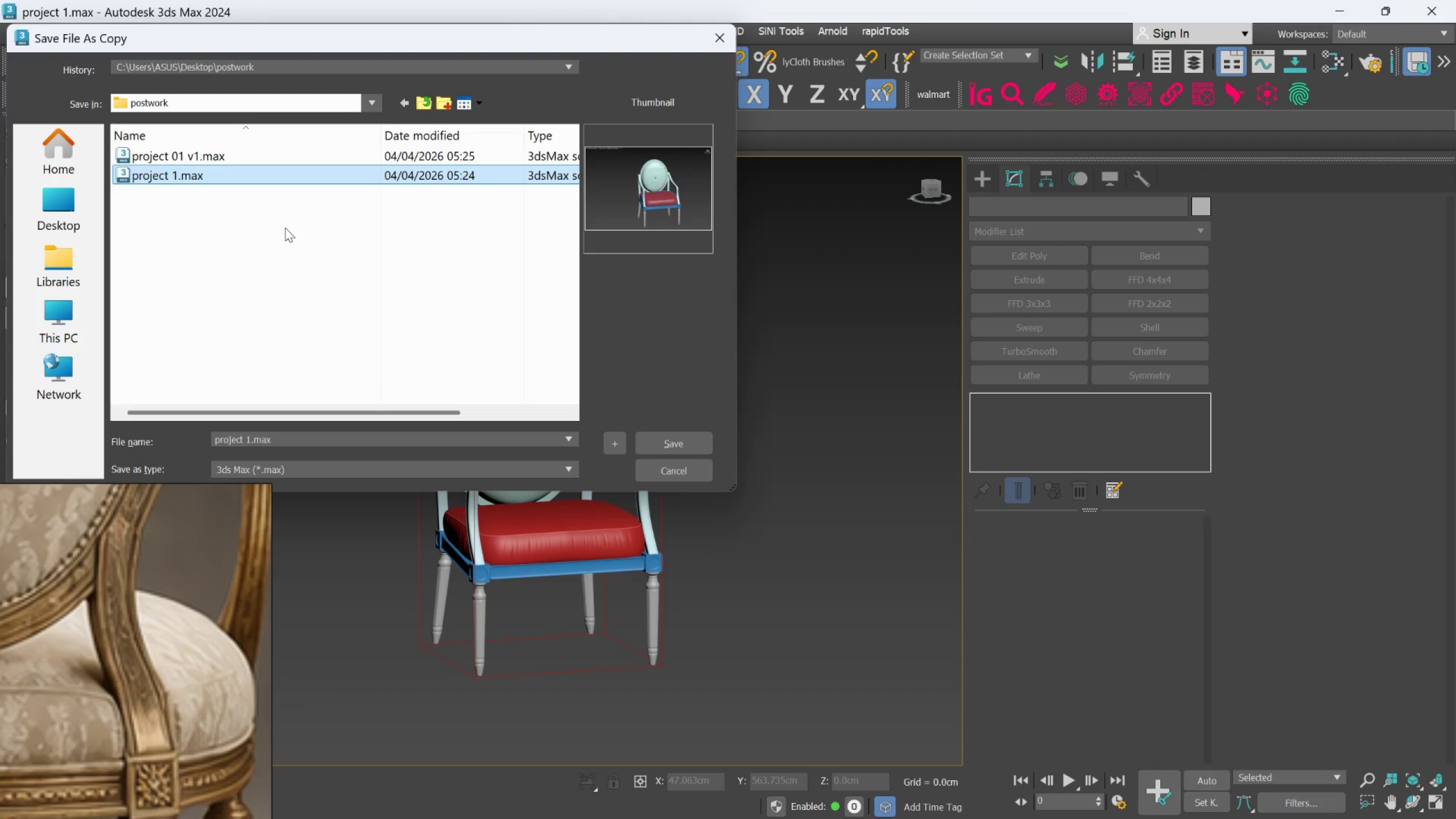 
left_click([200, 151])
 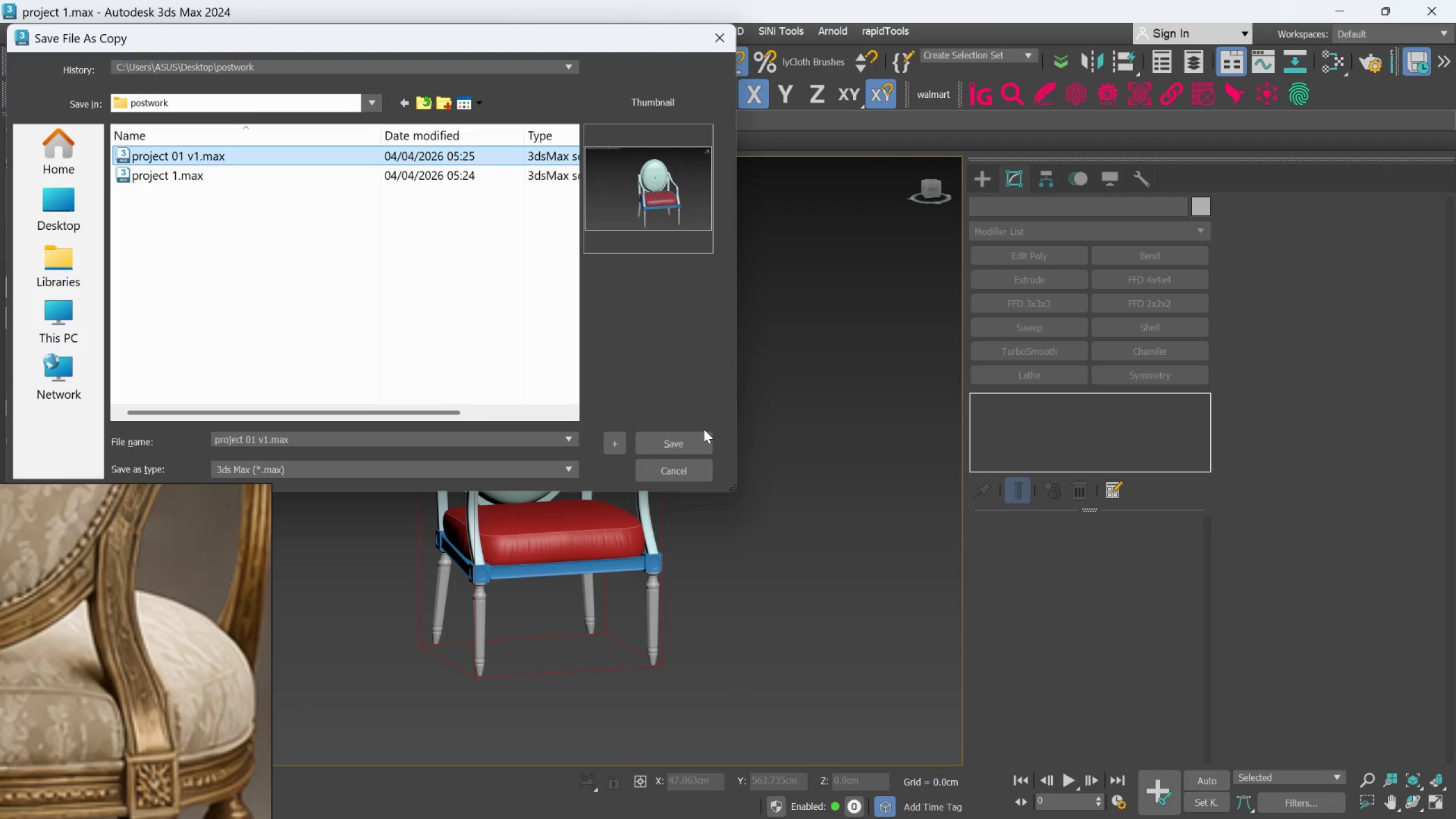 
left_click([695, 436])
 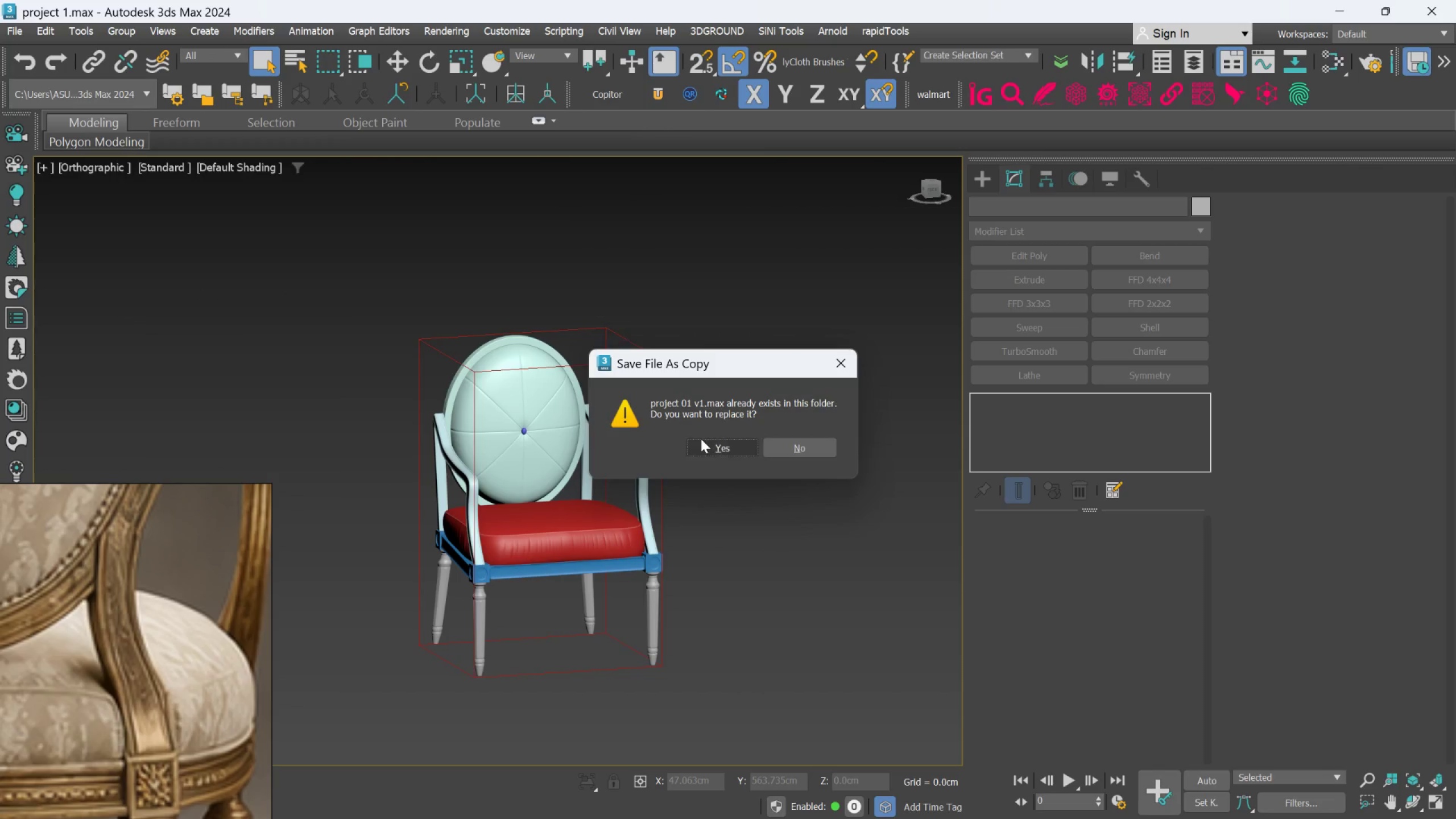 
left_click([709, 448])
 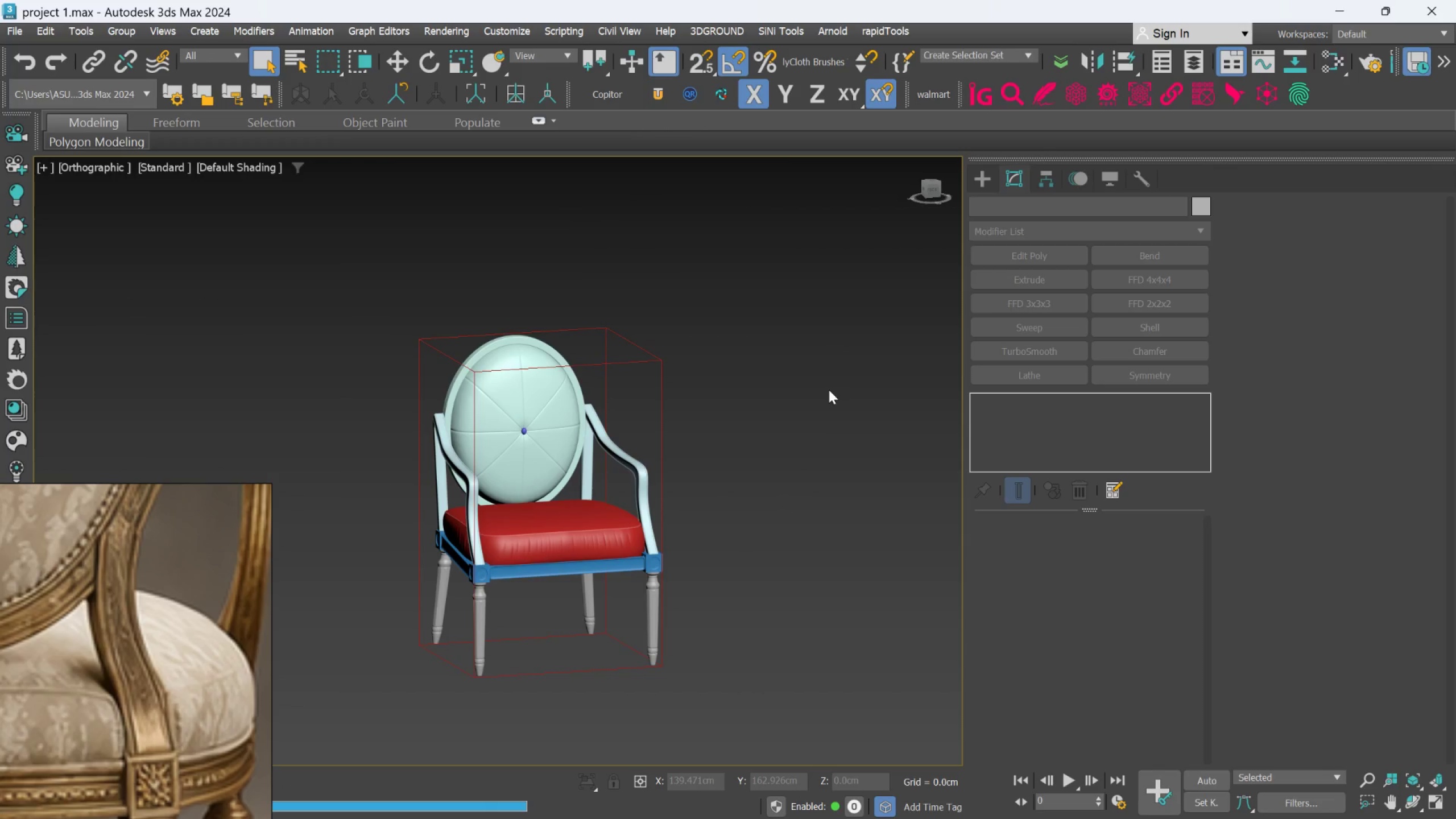 
left_click([827, 378])
 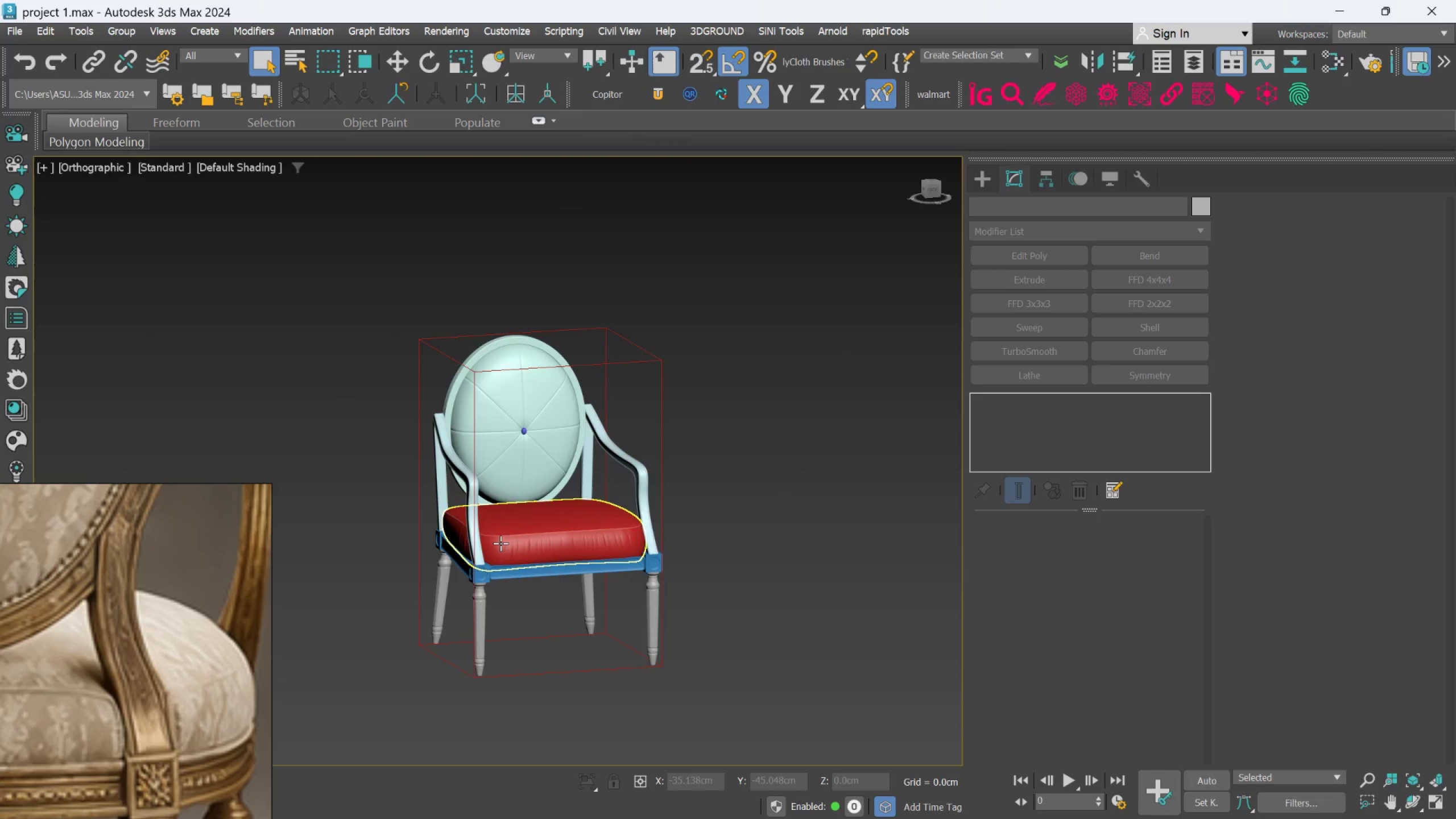 
left_click([561, 500])
 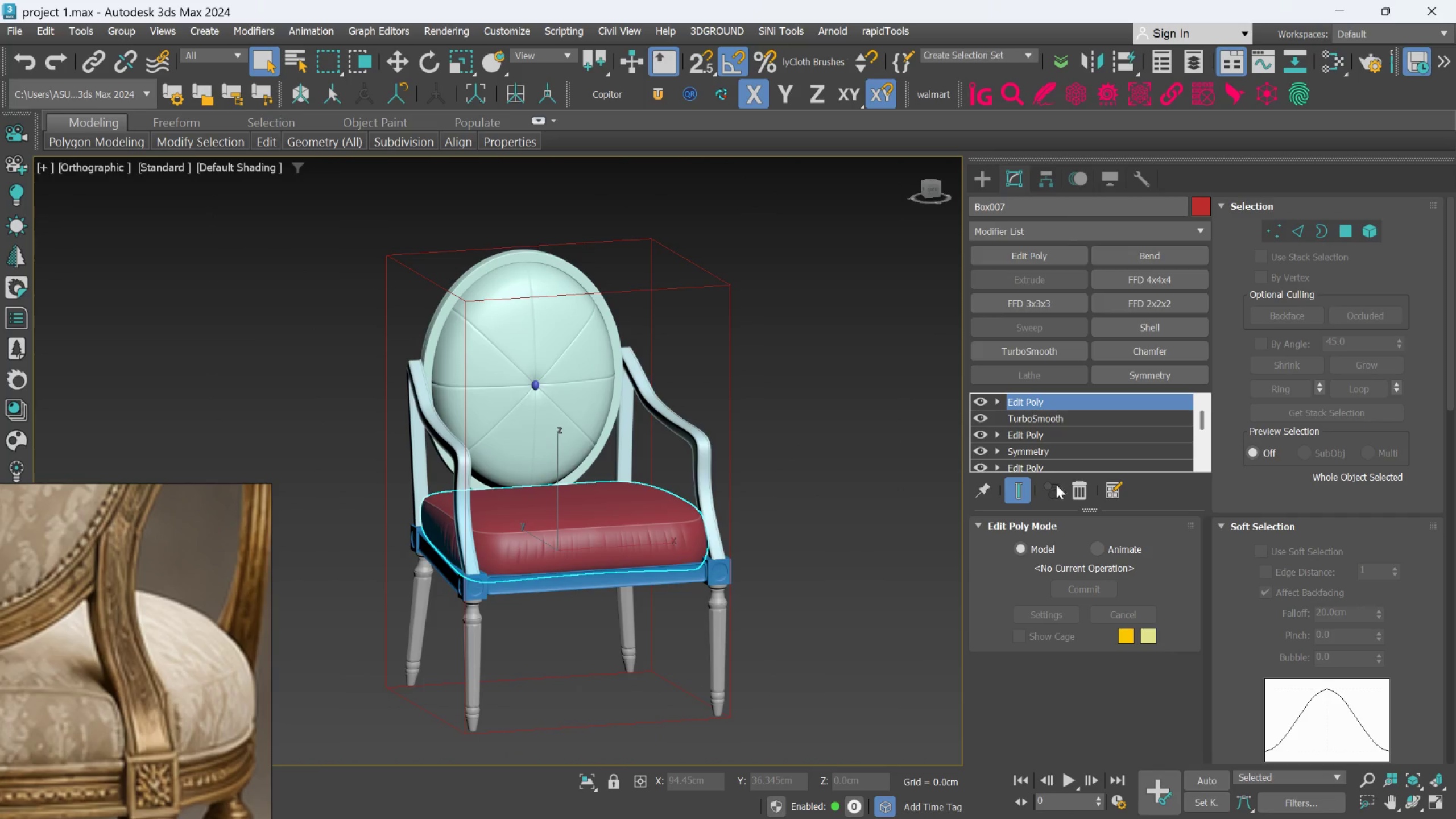 
scroll: coordinate [561, 500], scroll_direction: up, amount: 1.0
 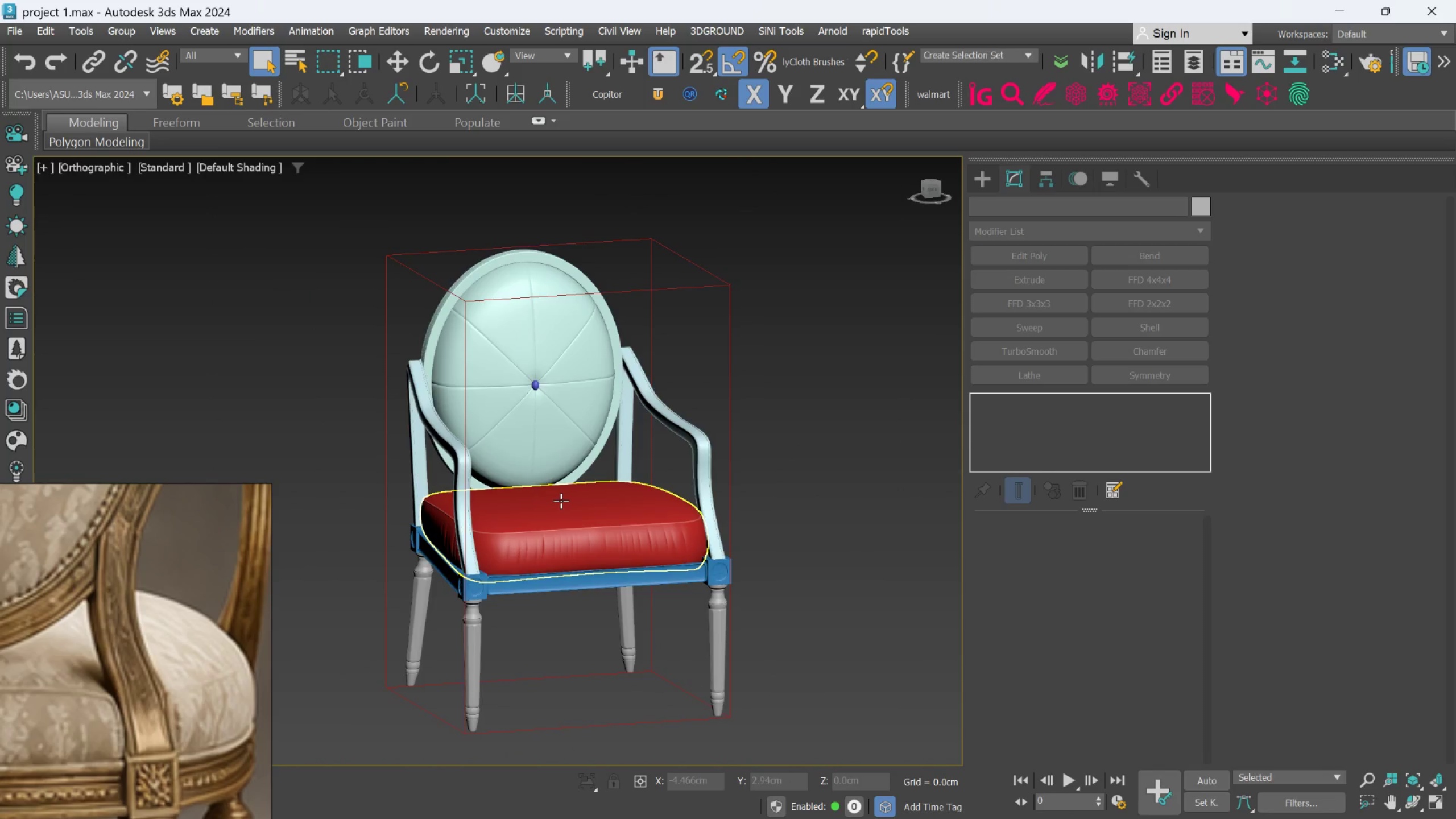 
left_click([1079, 492])
 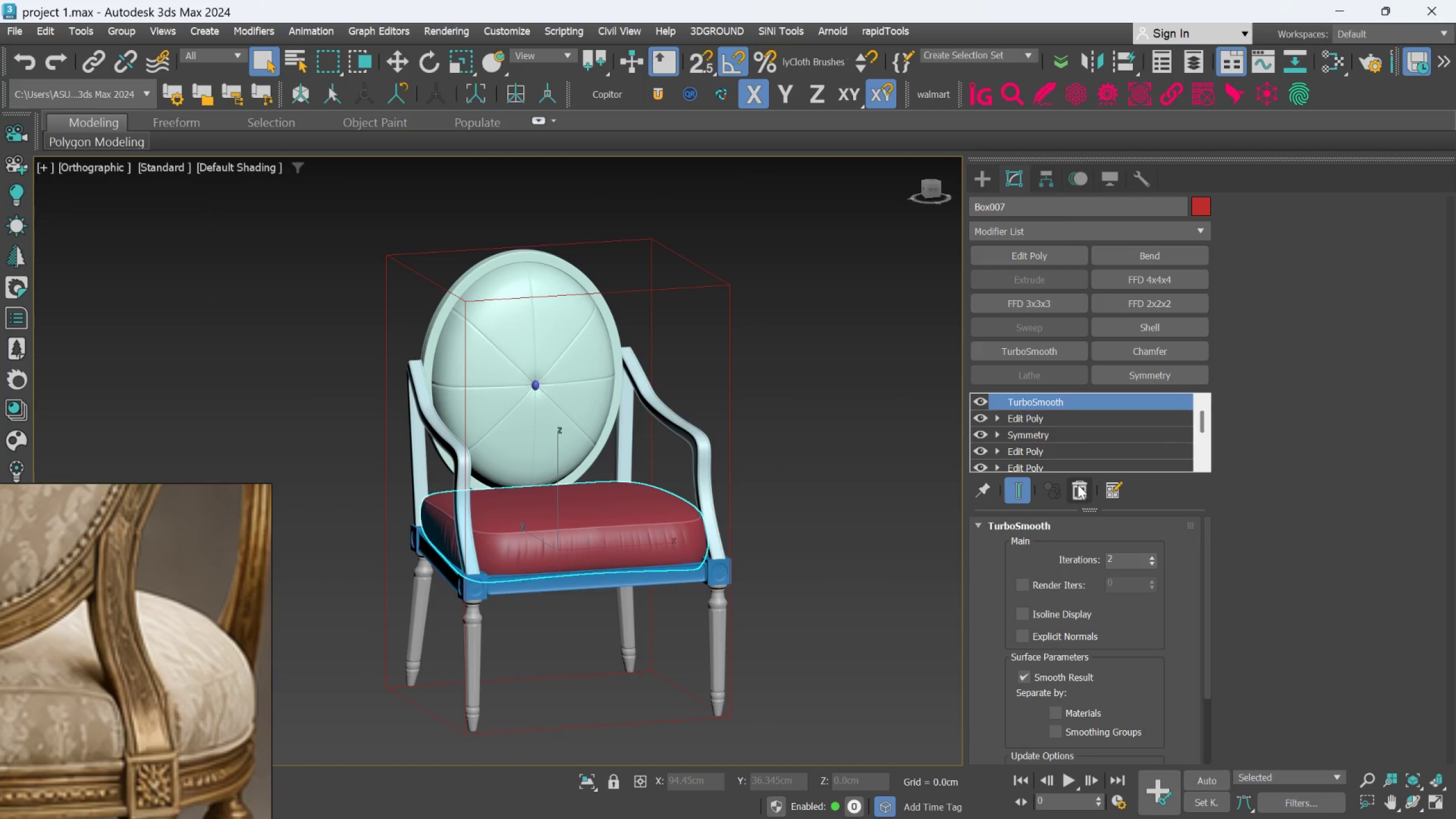 
wait(5.73)
 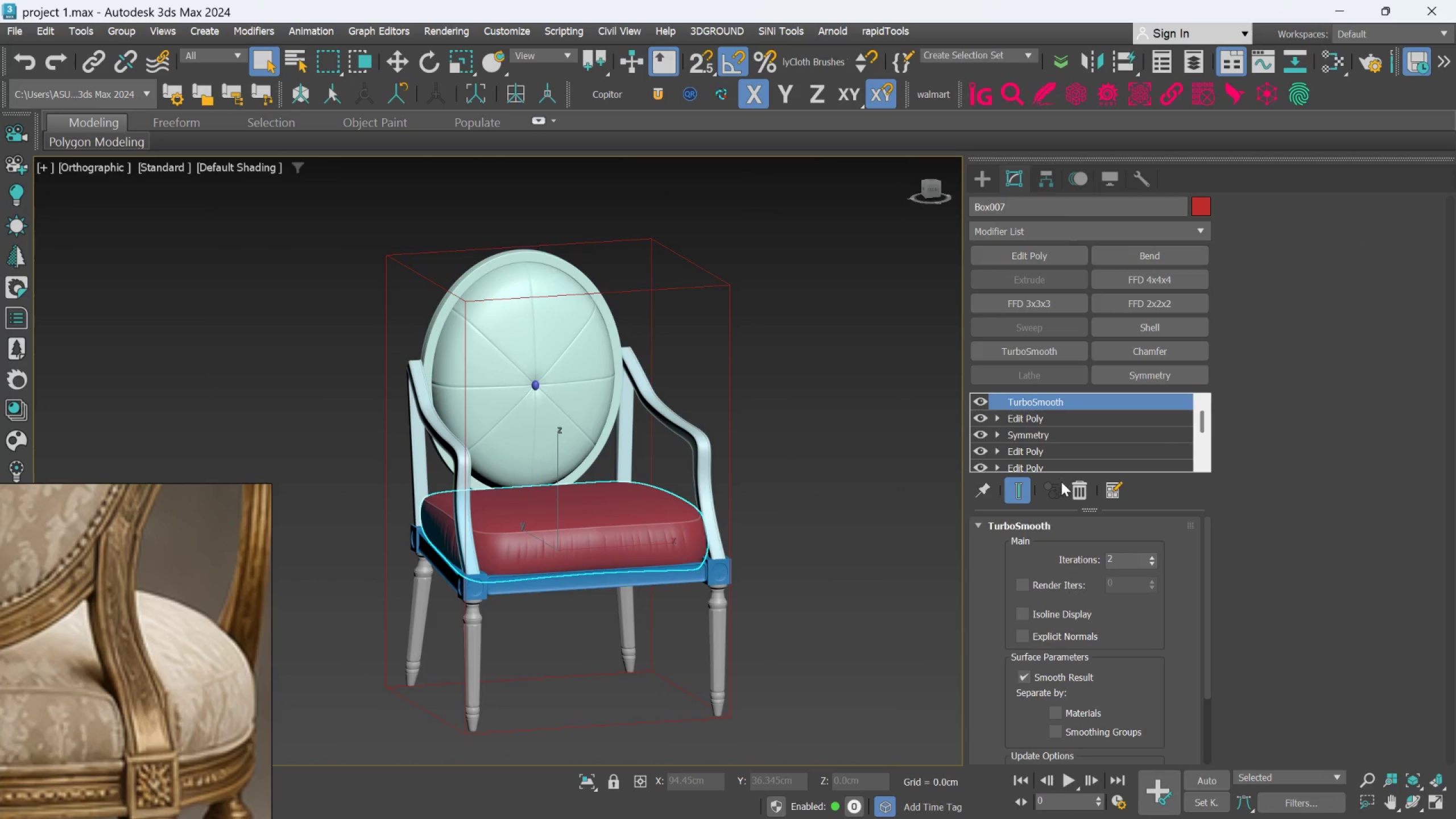 
scroll: coordinate [645, 528], scroll_direction: up, amount: 3.0
 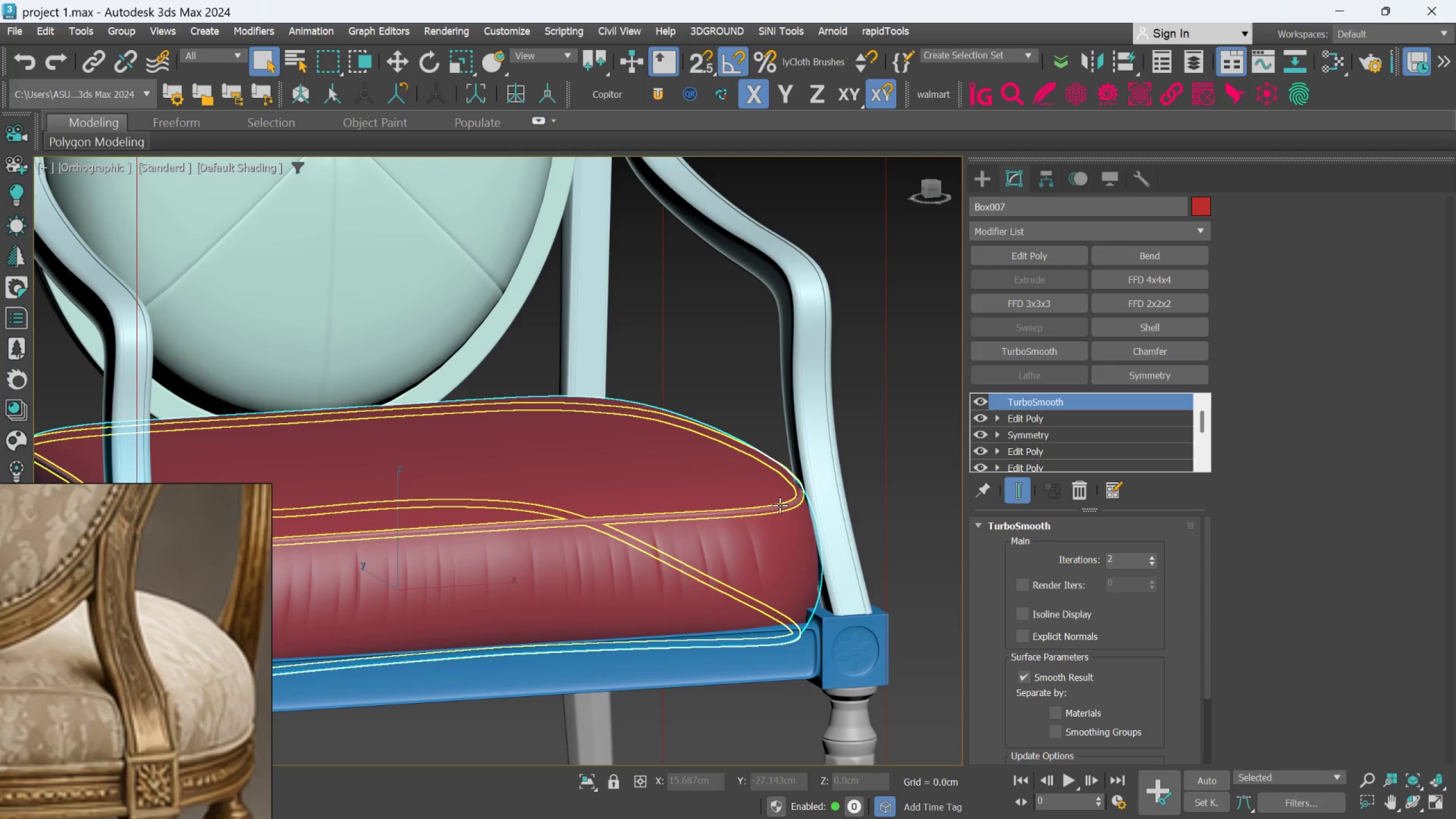 
scroll: coordinate [779, 505], scroll_direction: down, amount: 2.0
 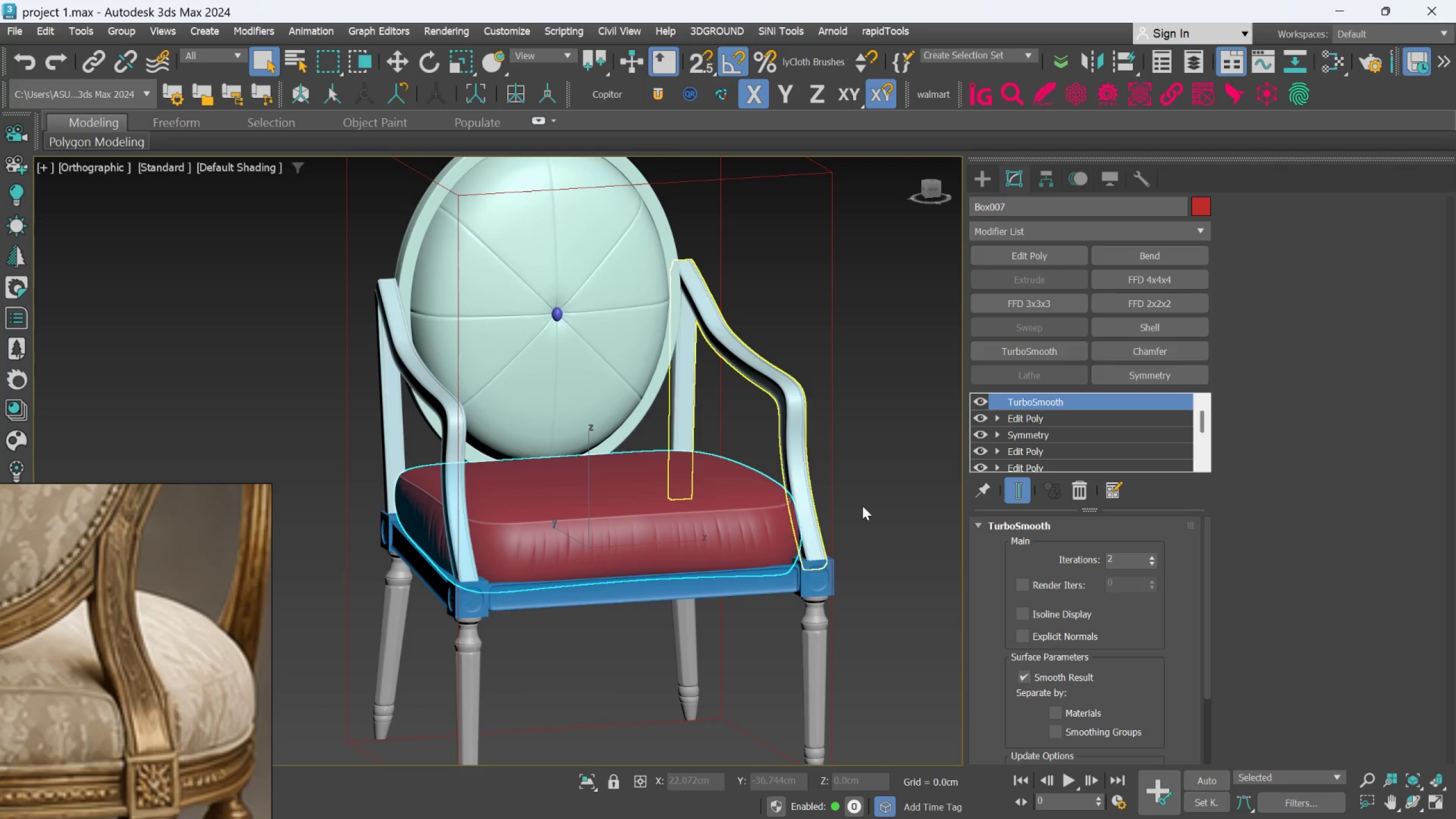 
left_click([1017, 422])
 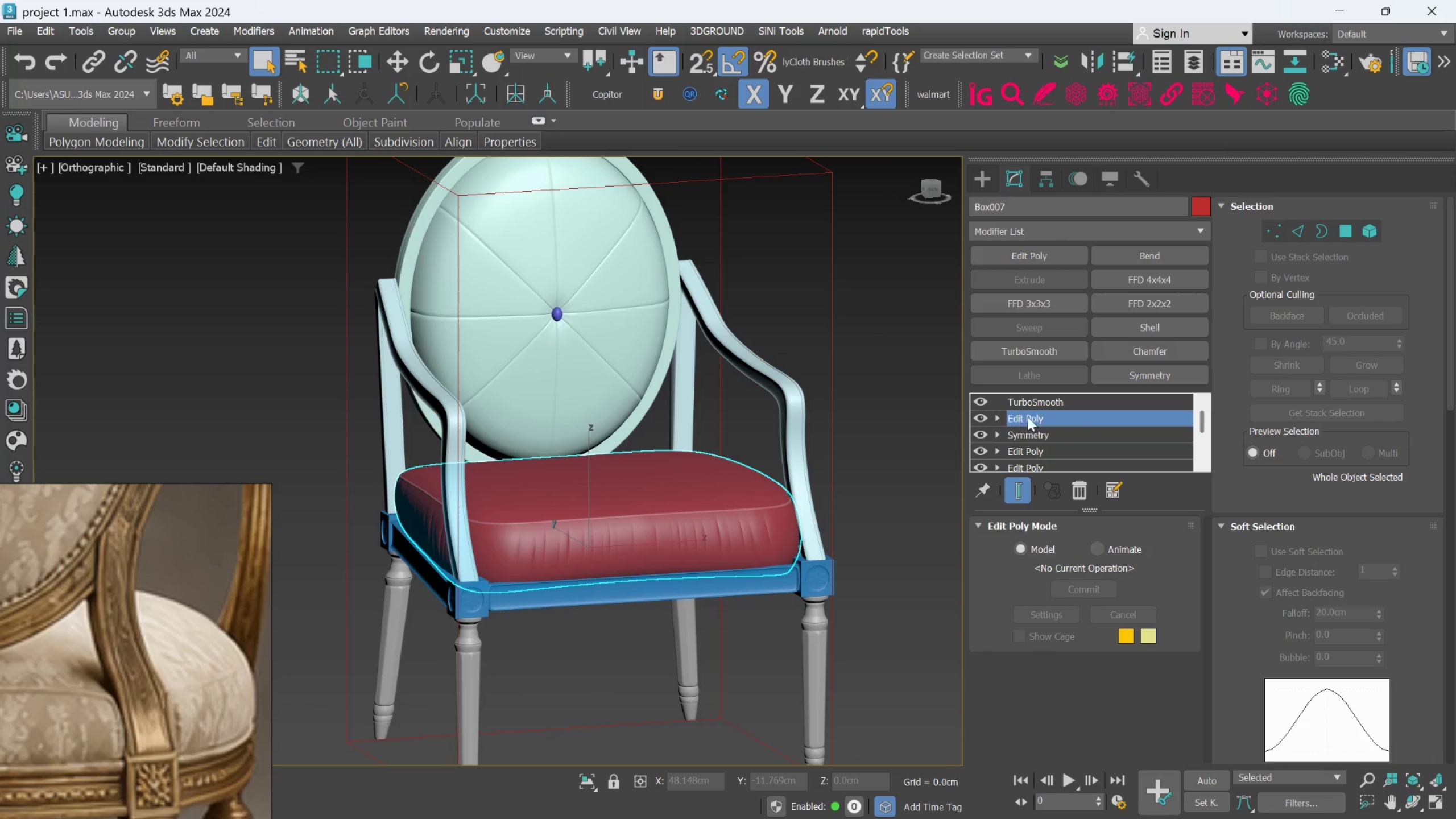 
right_click([1029, 416])
 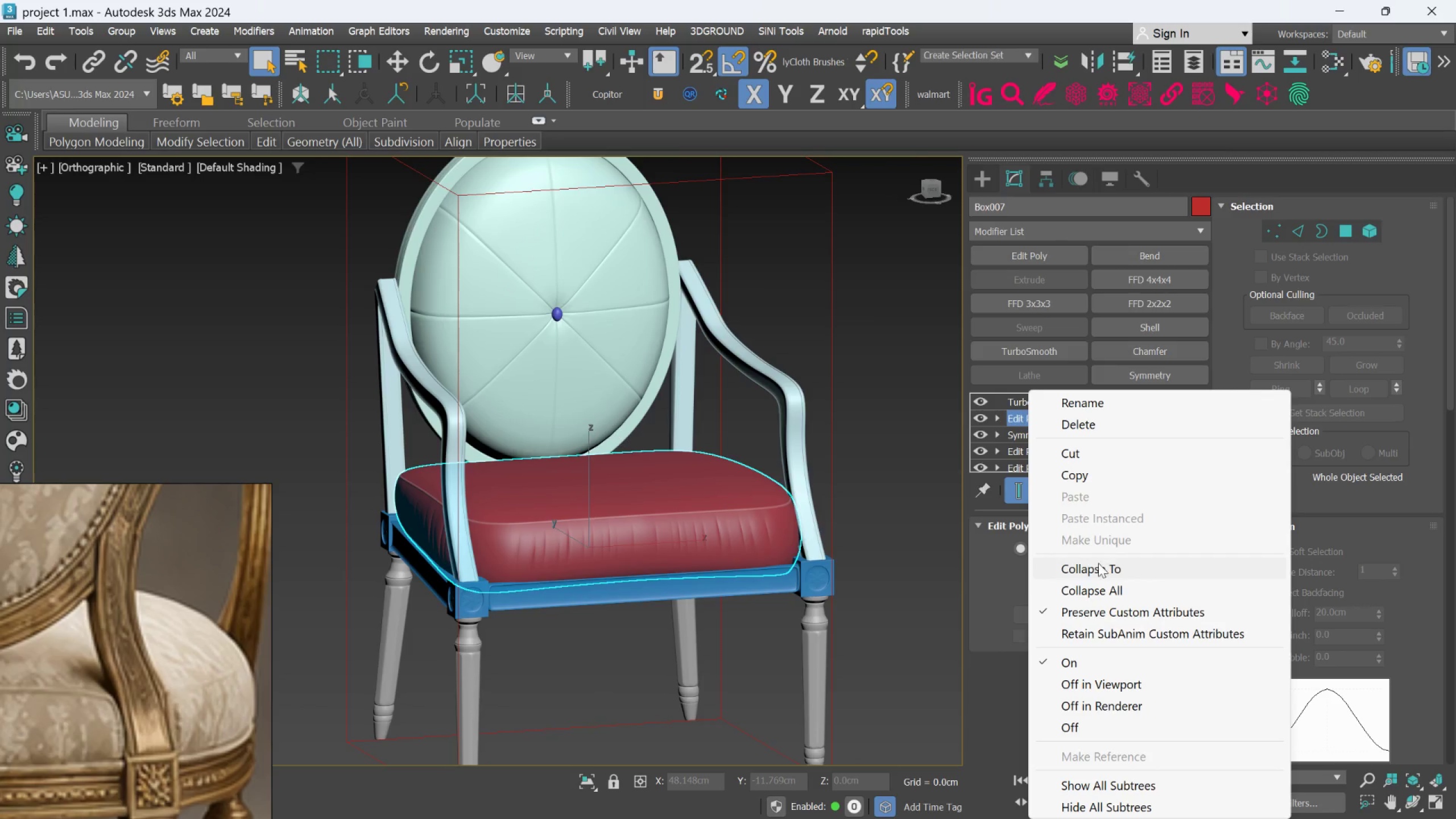 
left_click([1098, 564])
 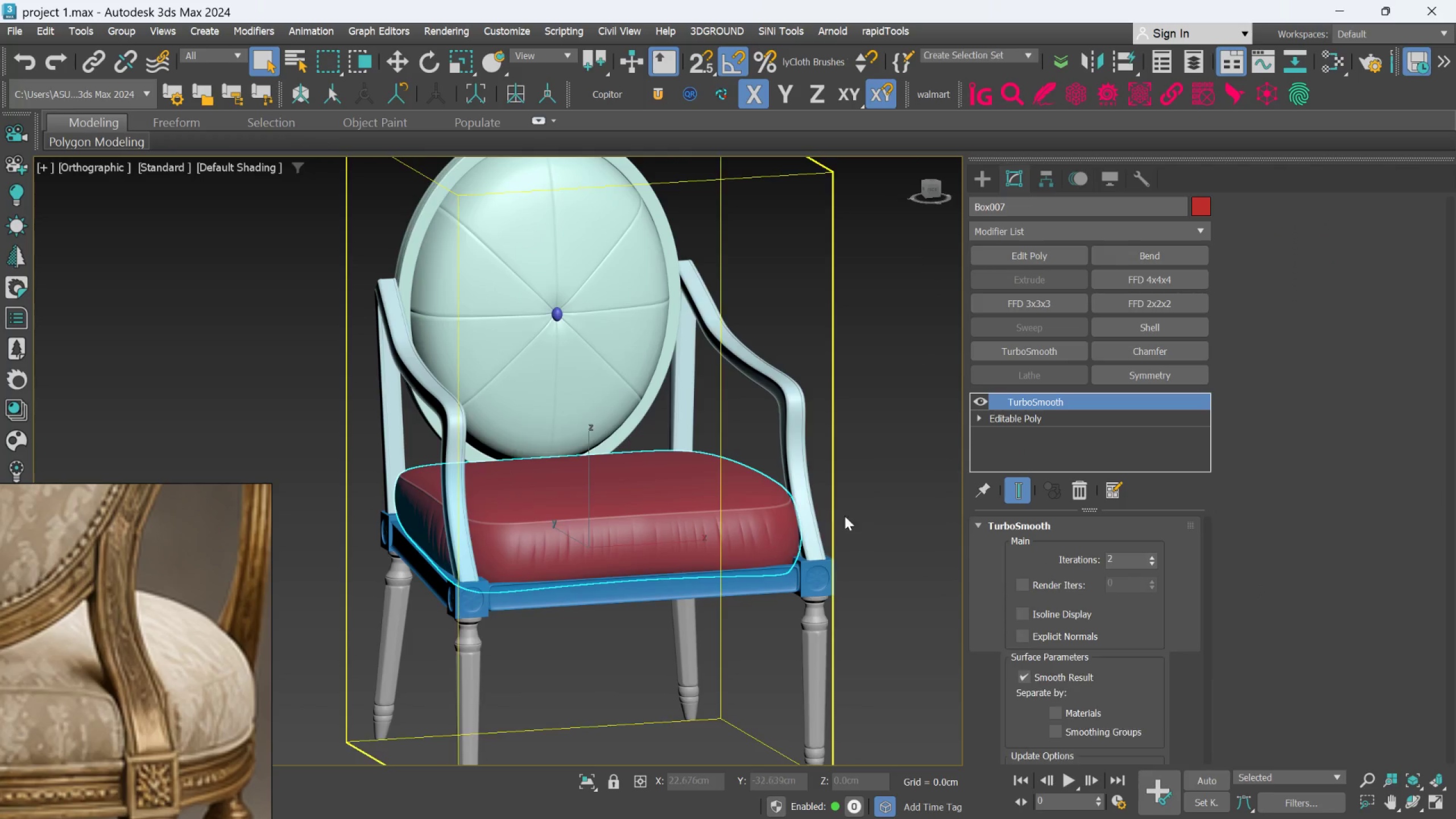 
left_click([804, 487])
 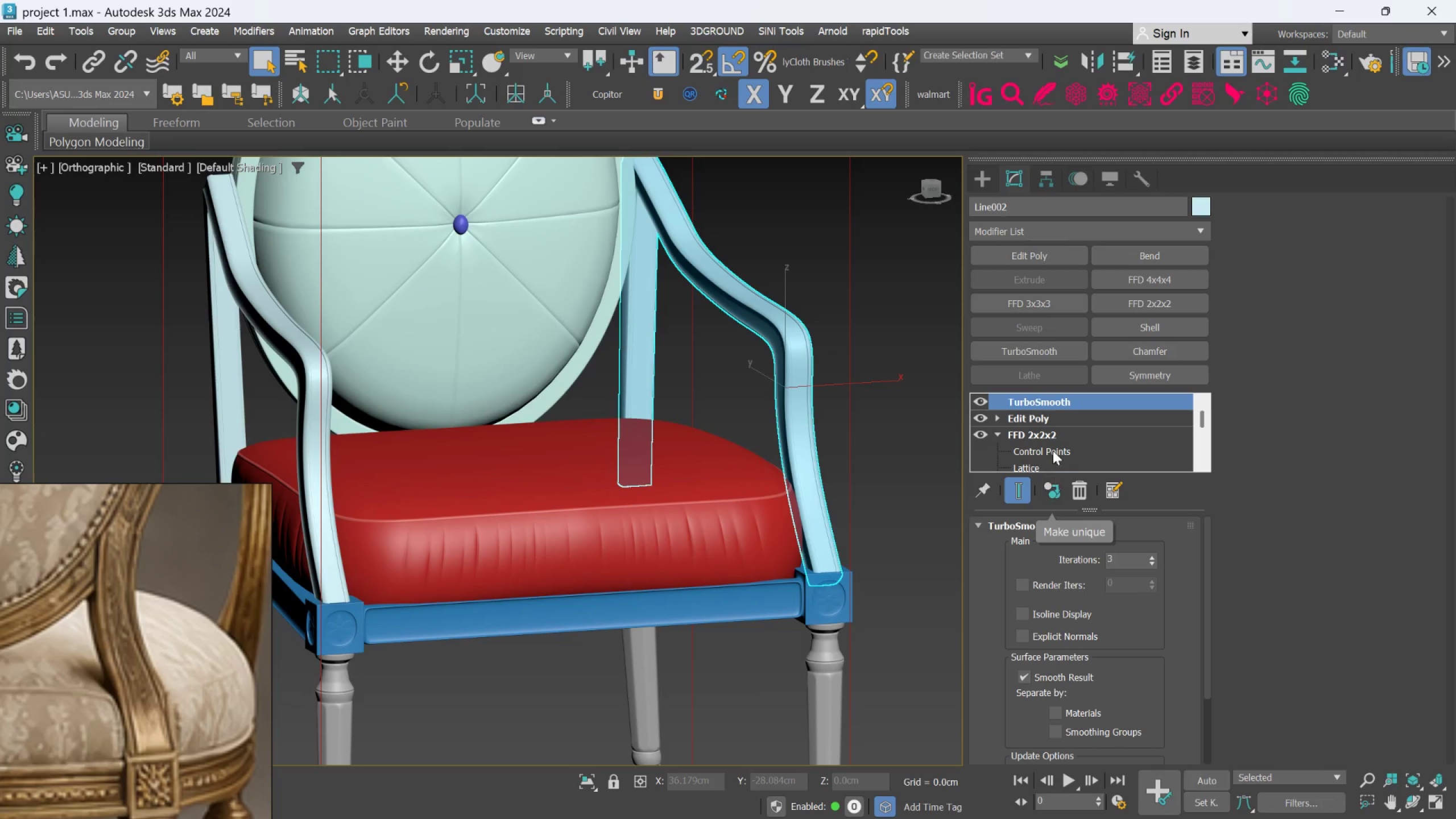 
scroll: coordinate [789, 530], scroll_direction: up, amount: 1.0
 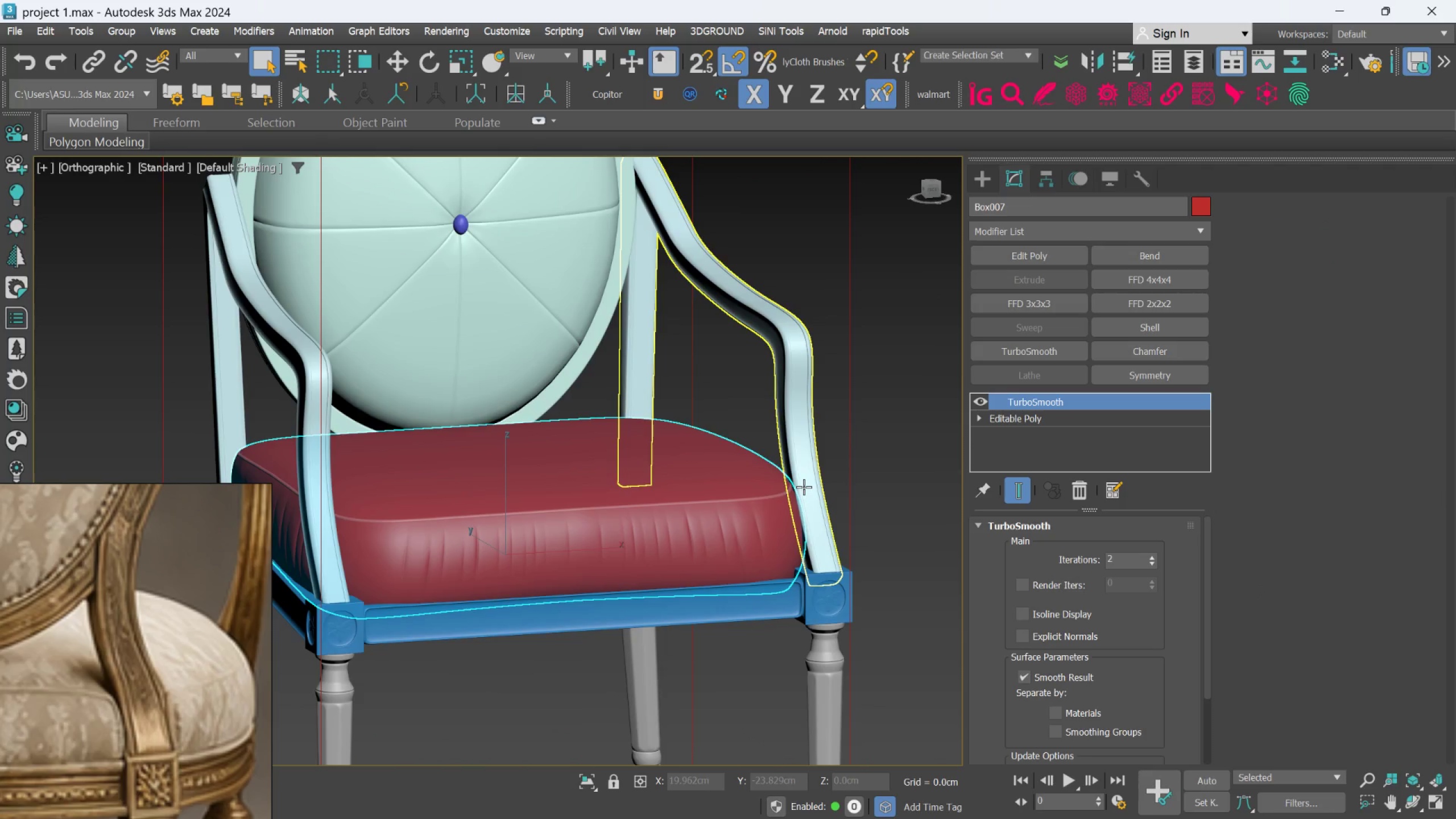 
left_click([1048, 419])
 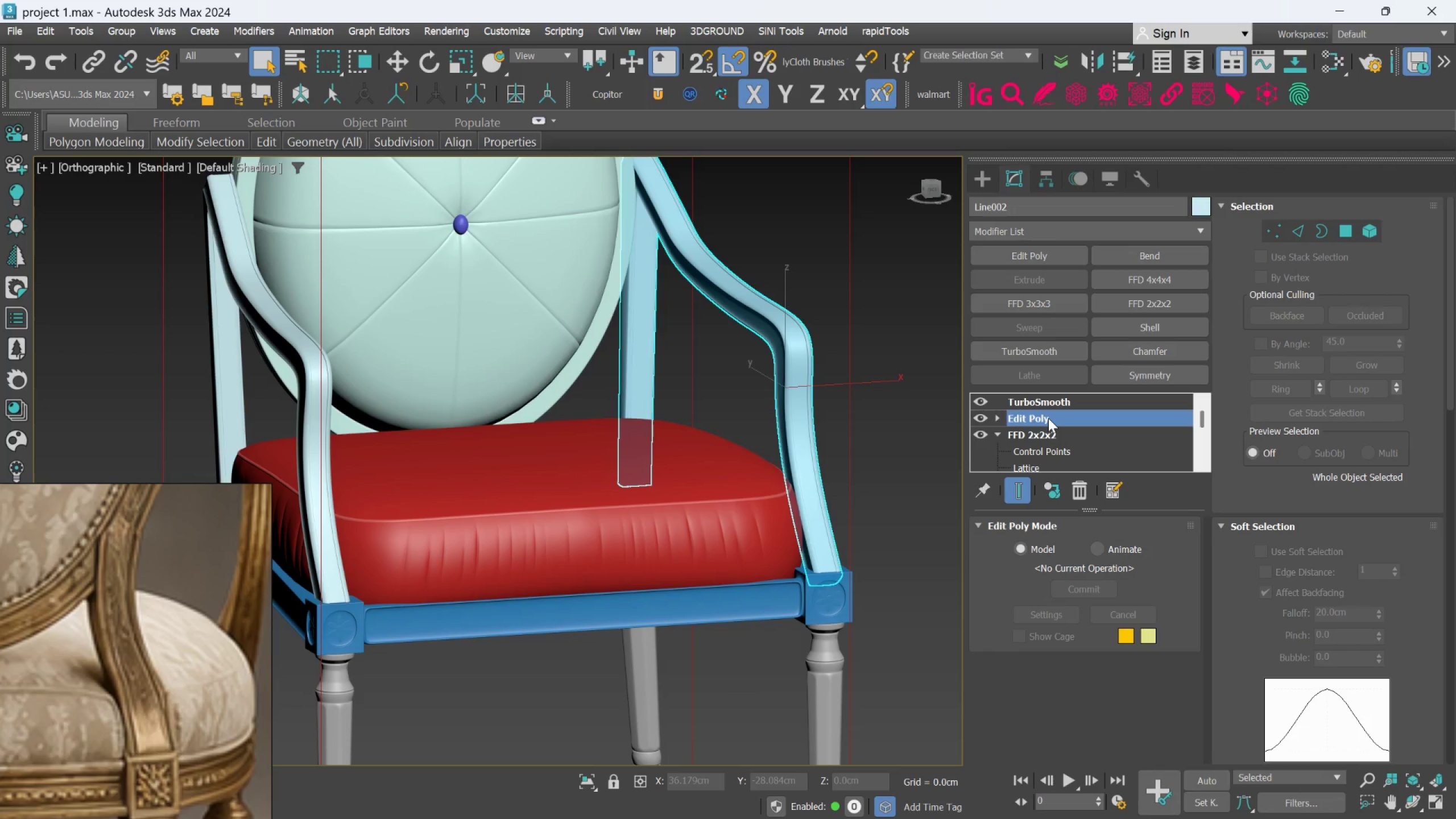 
right_click([1048, 418])
 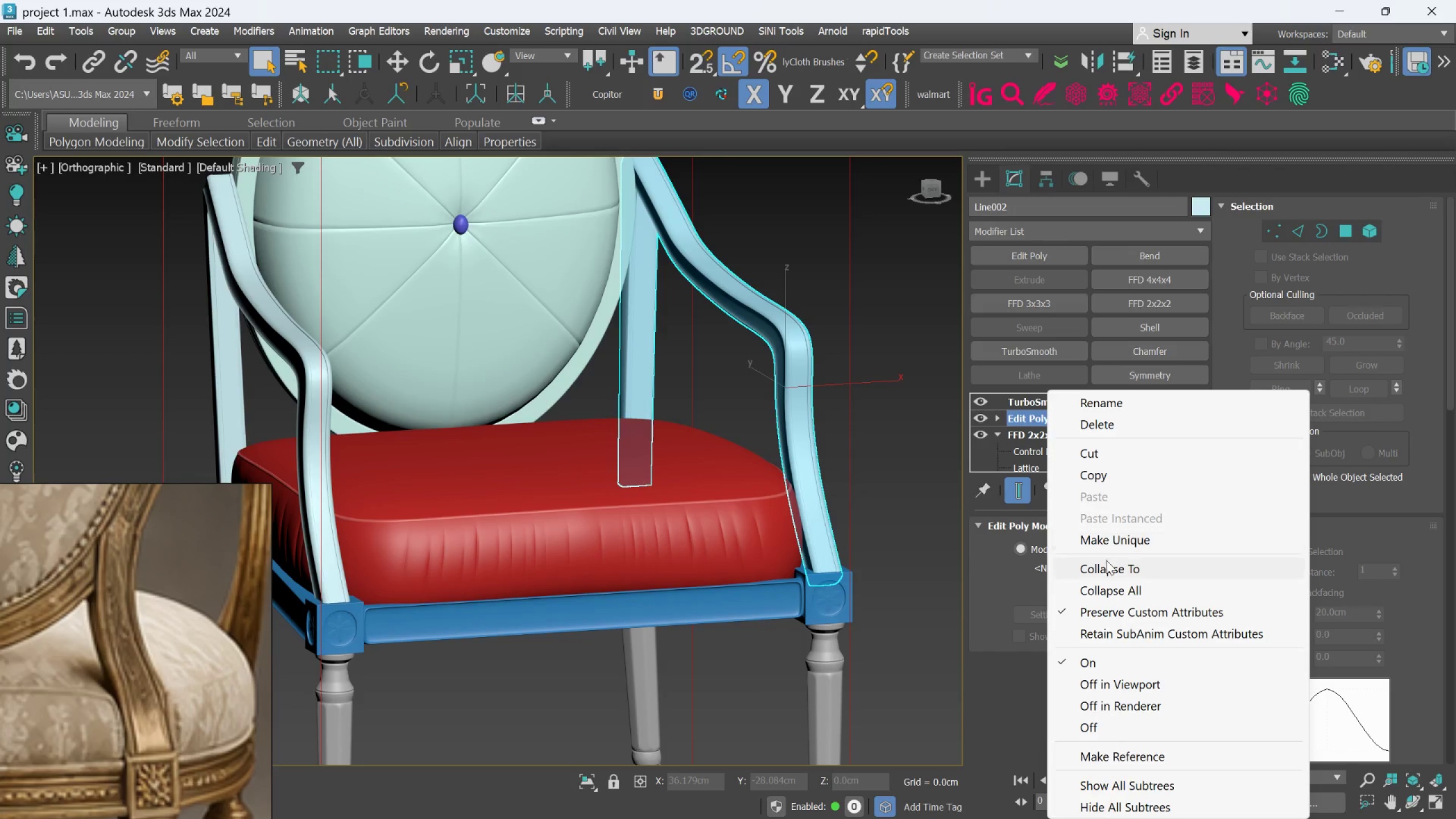 
left_click([1106, 568])
 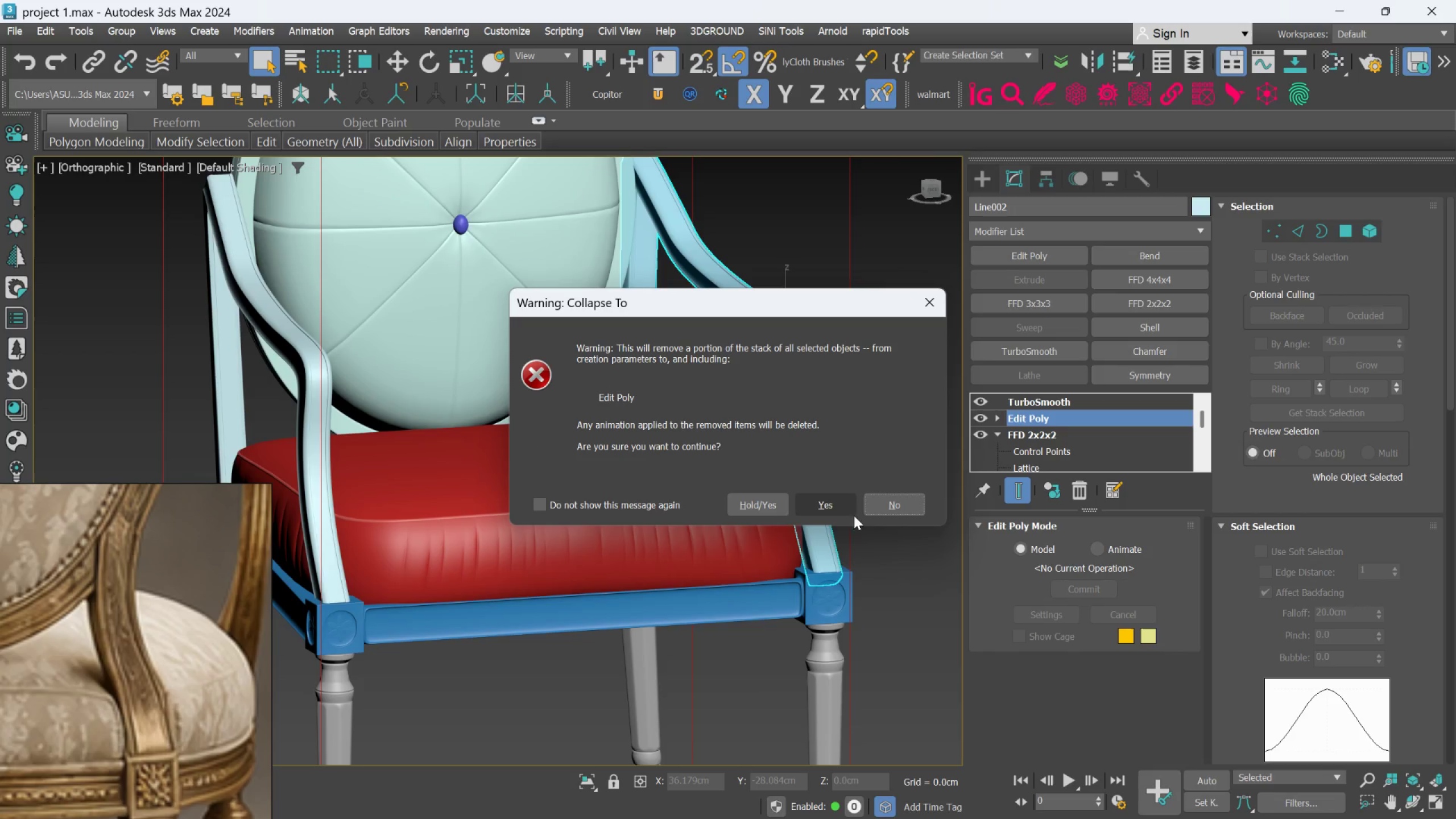 
left_click([826, 506])
 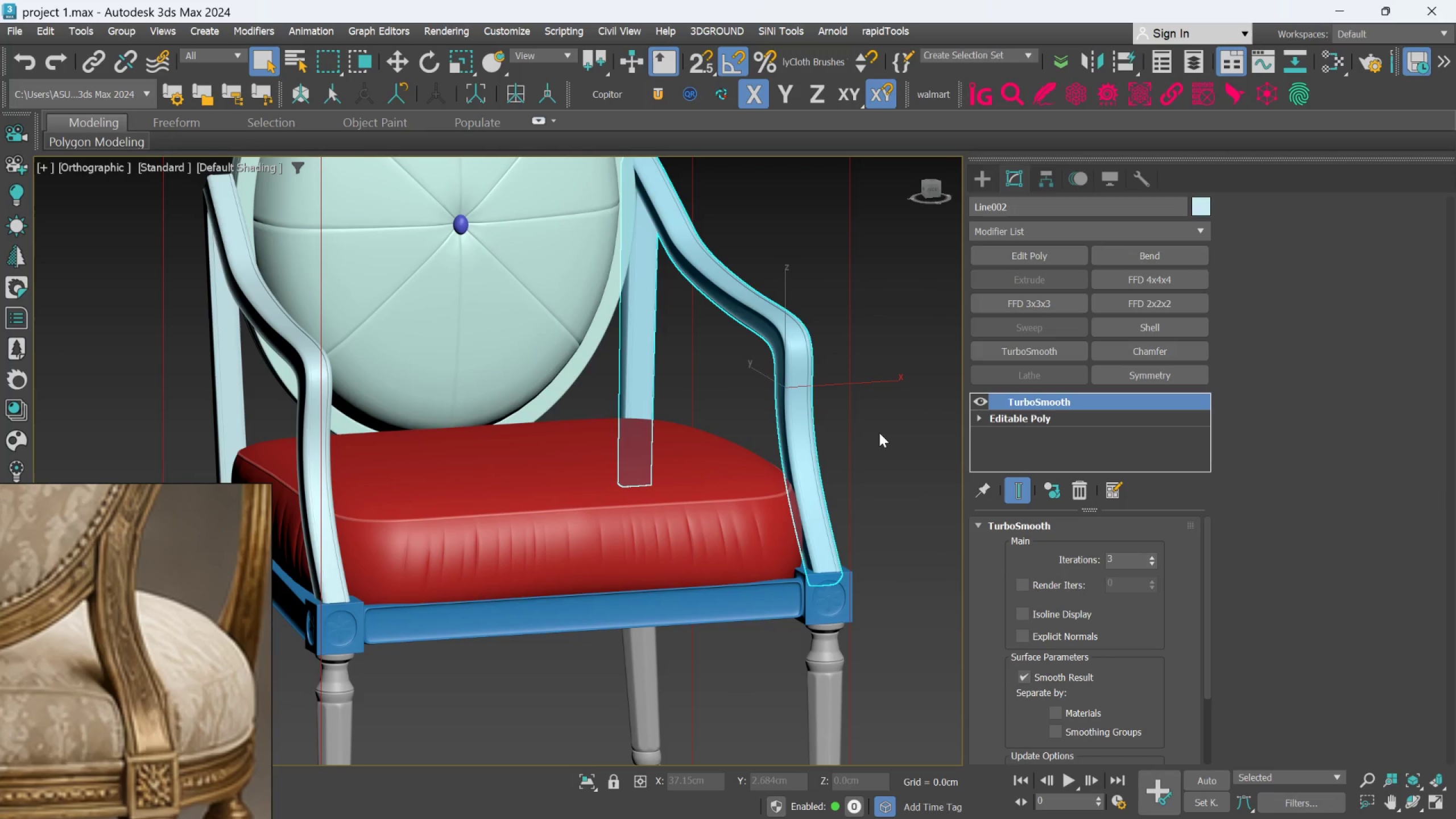 
left_click([879, 432])
 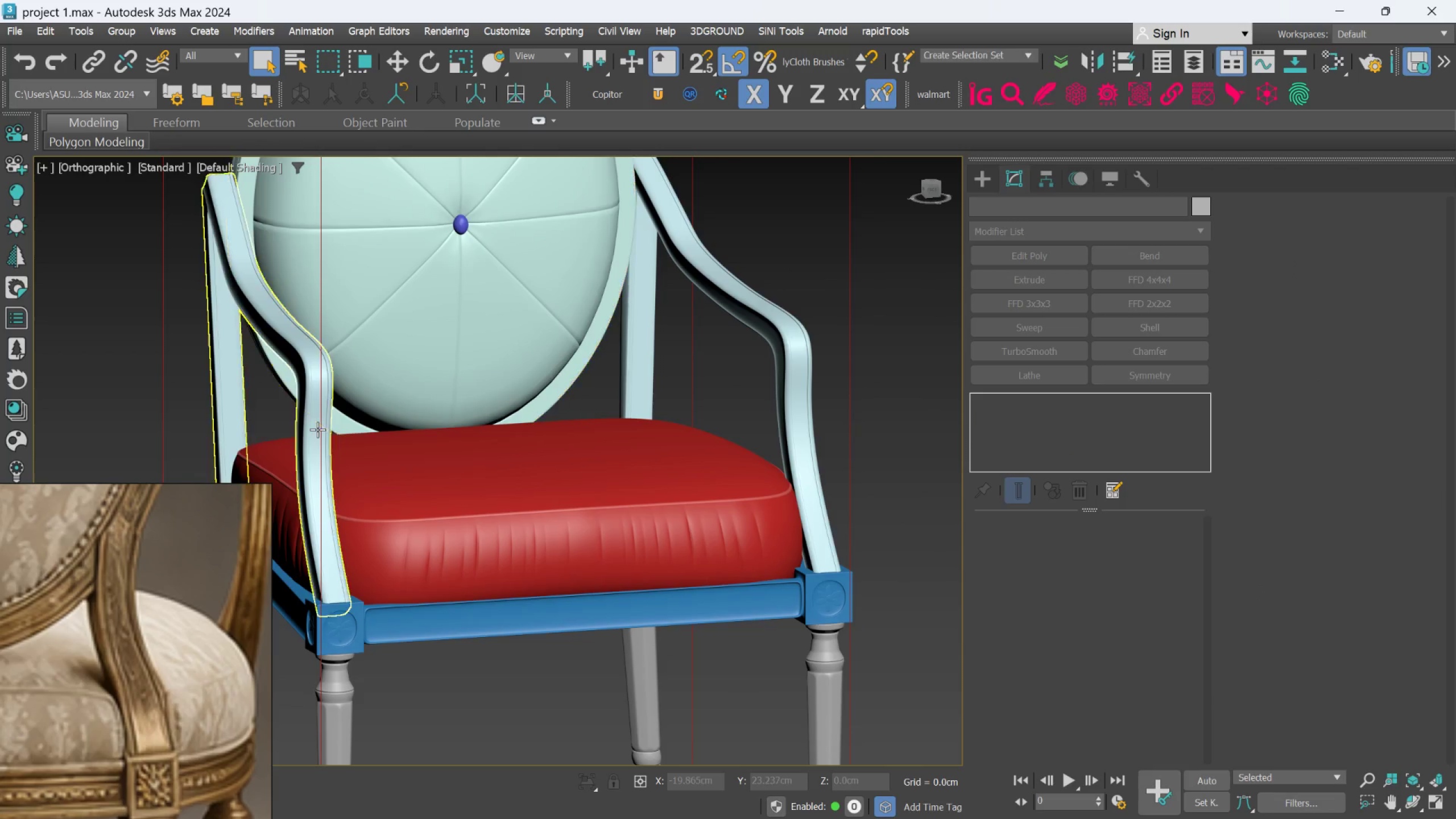 
left_click([317, 429])
 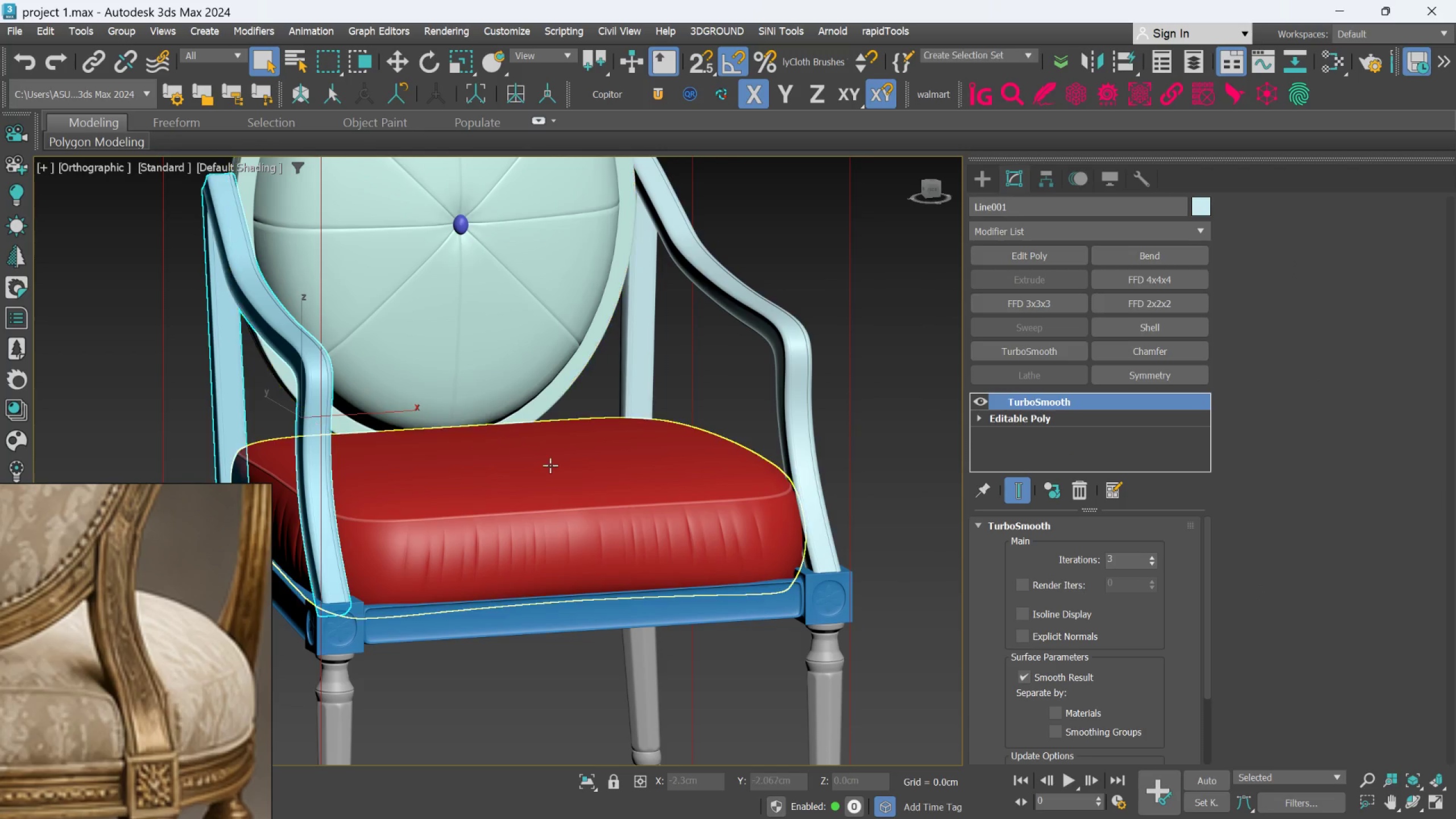 
left_click([684, 613])
 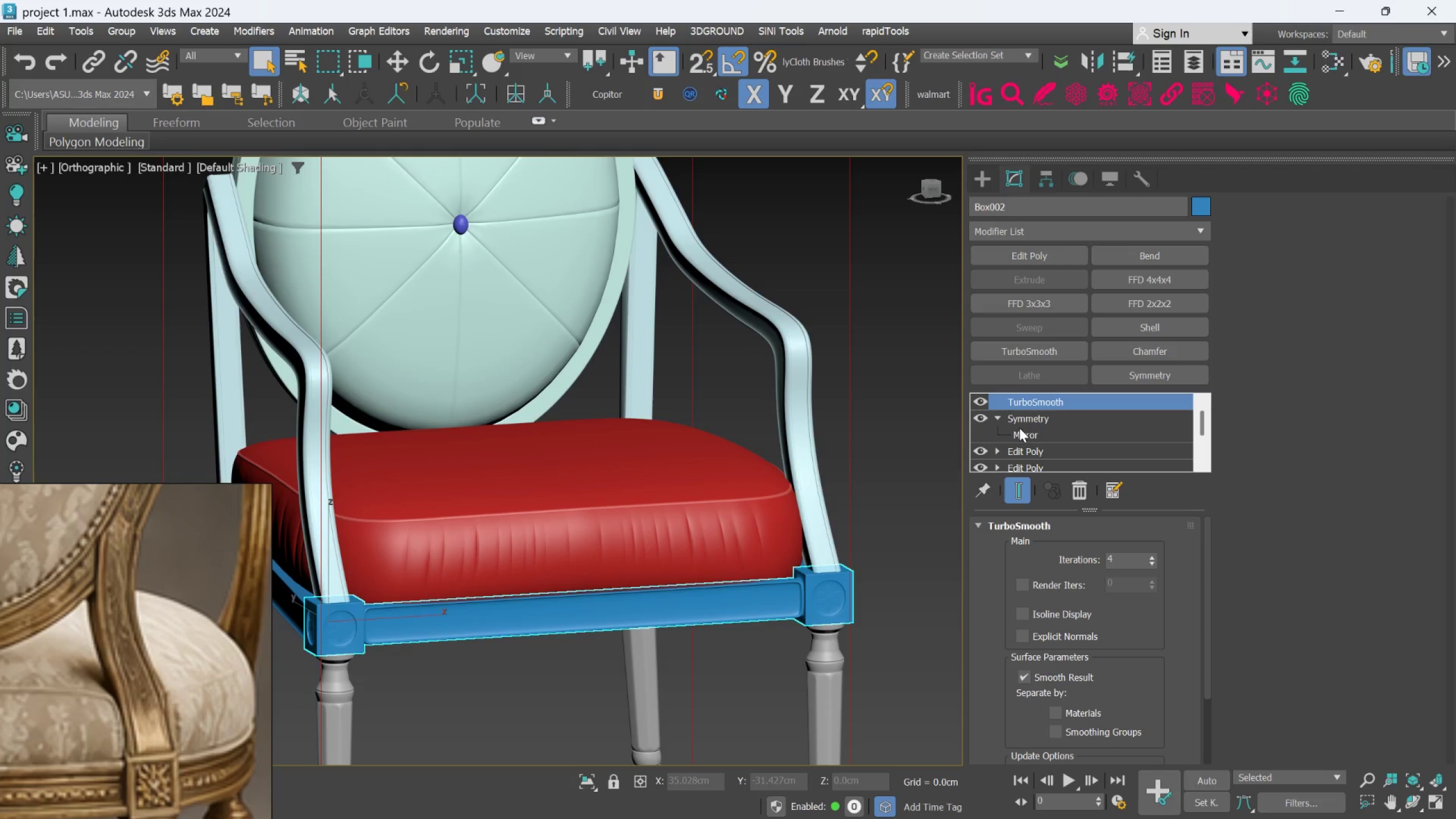 
left_click([1027, 417])
 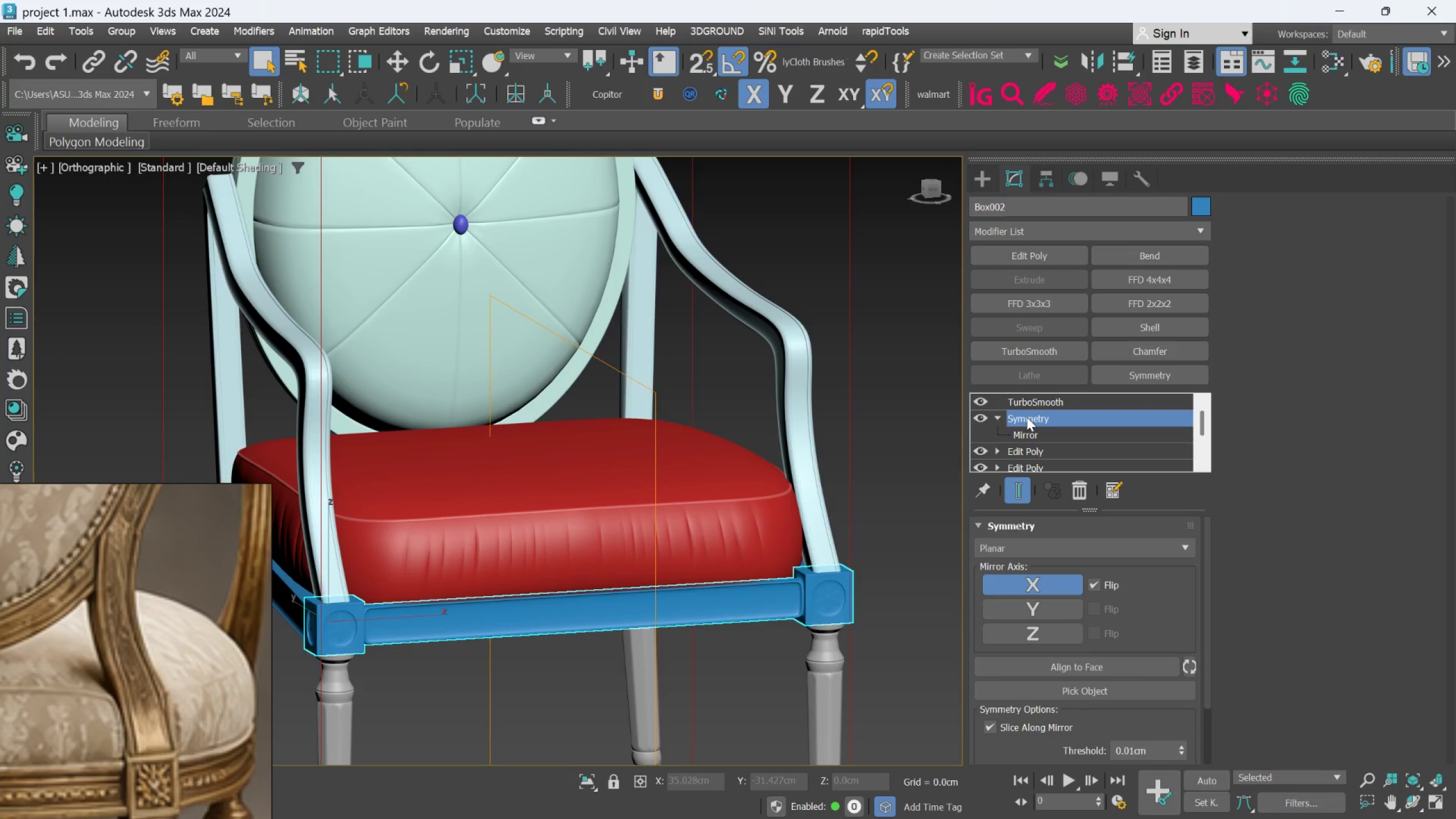 
right_click([1027, 417])
 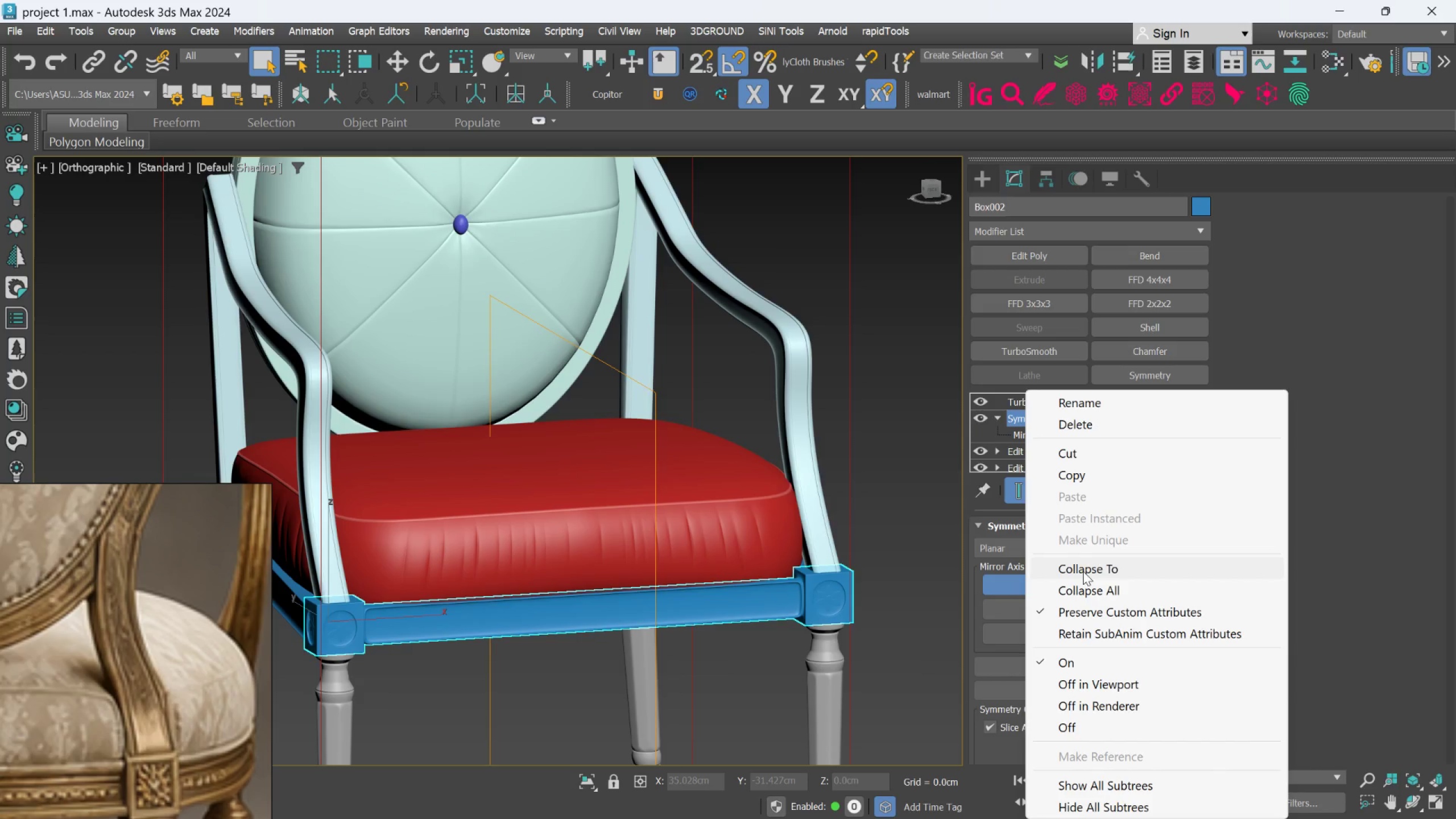 
left_click([1083, 571])
 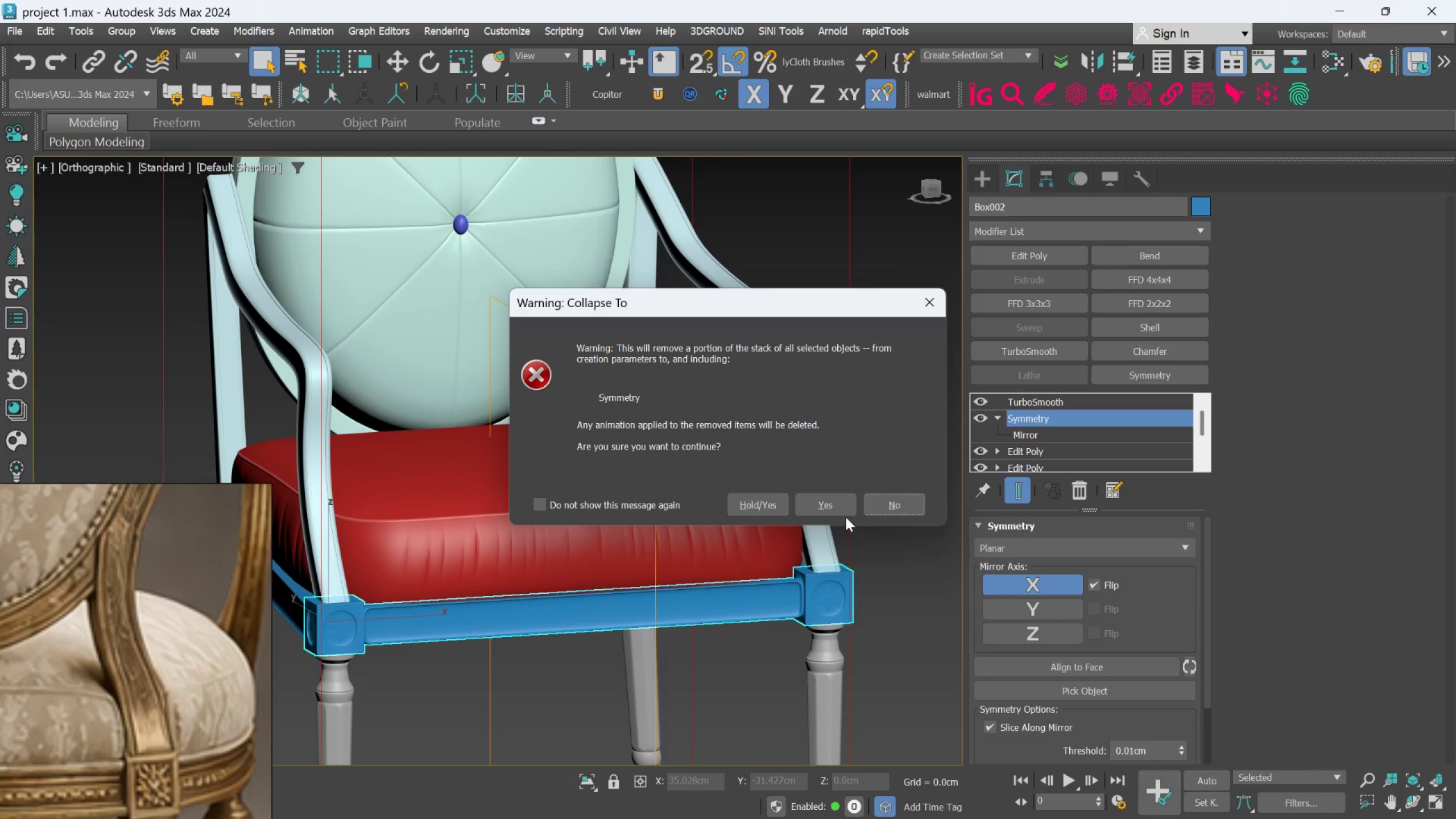 
left_click([840, 511])
 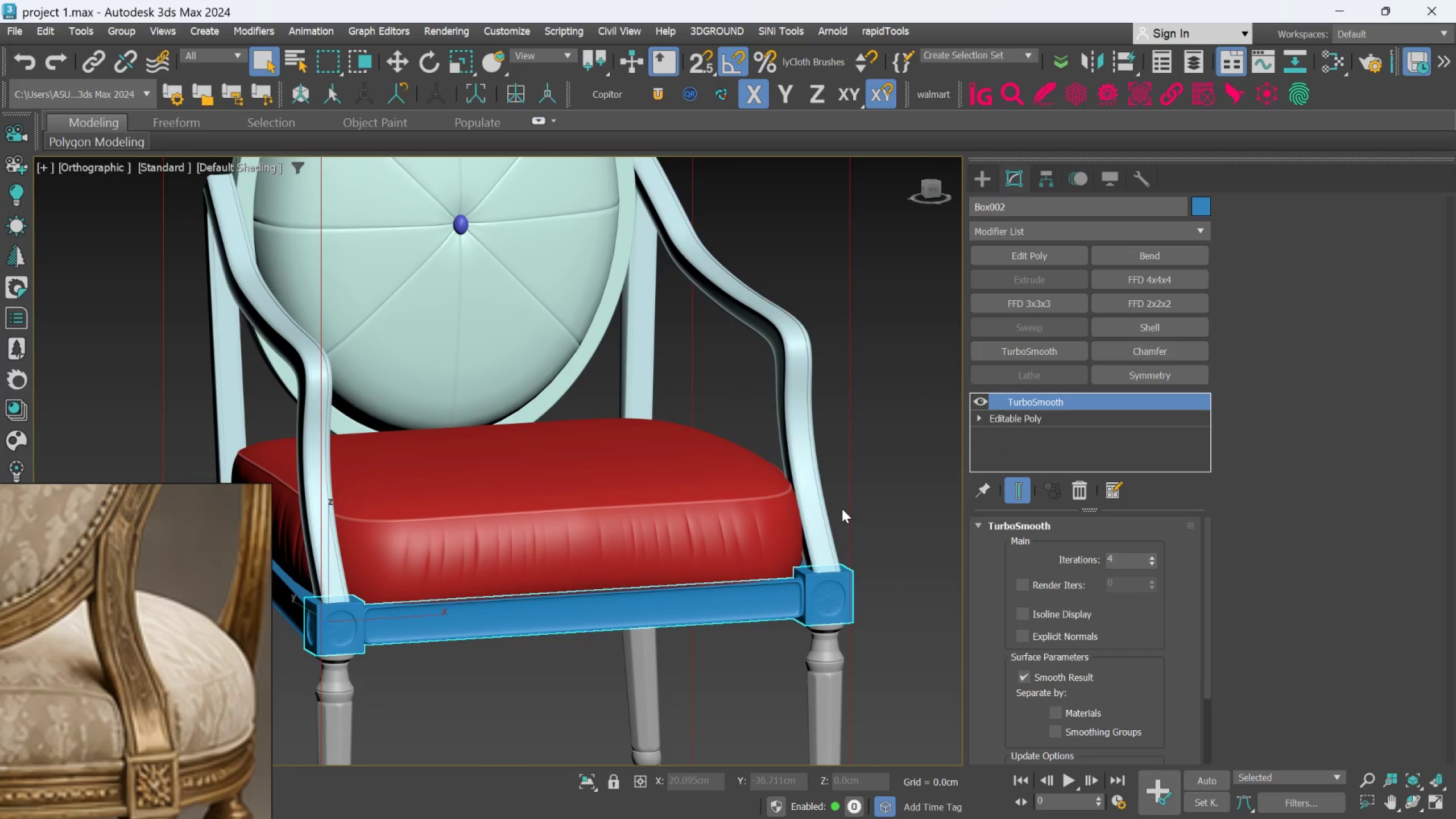 
scroll: coordinate [842, 508], scroll_direction: down, amount: 3.0
 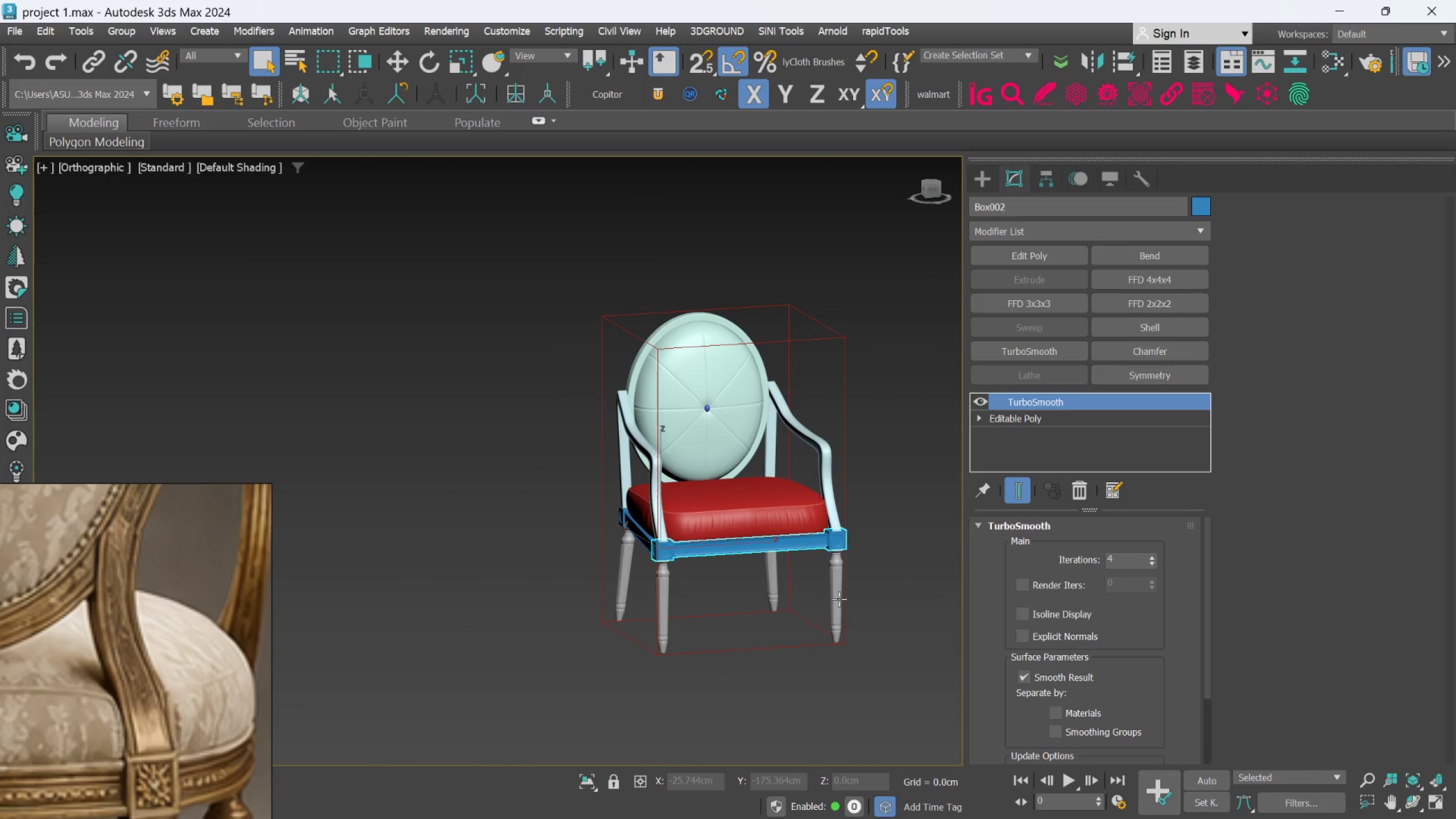 
left_click([836, 594])
 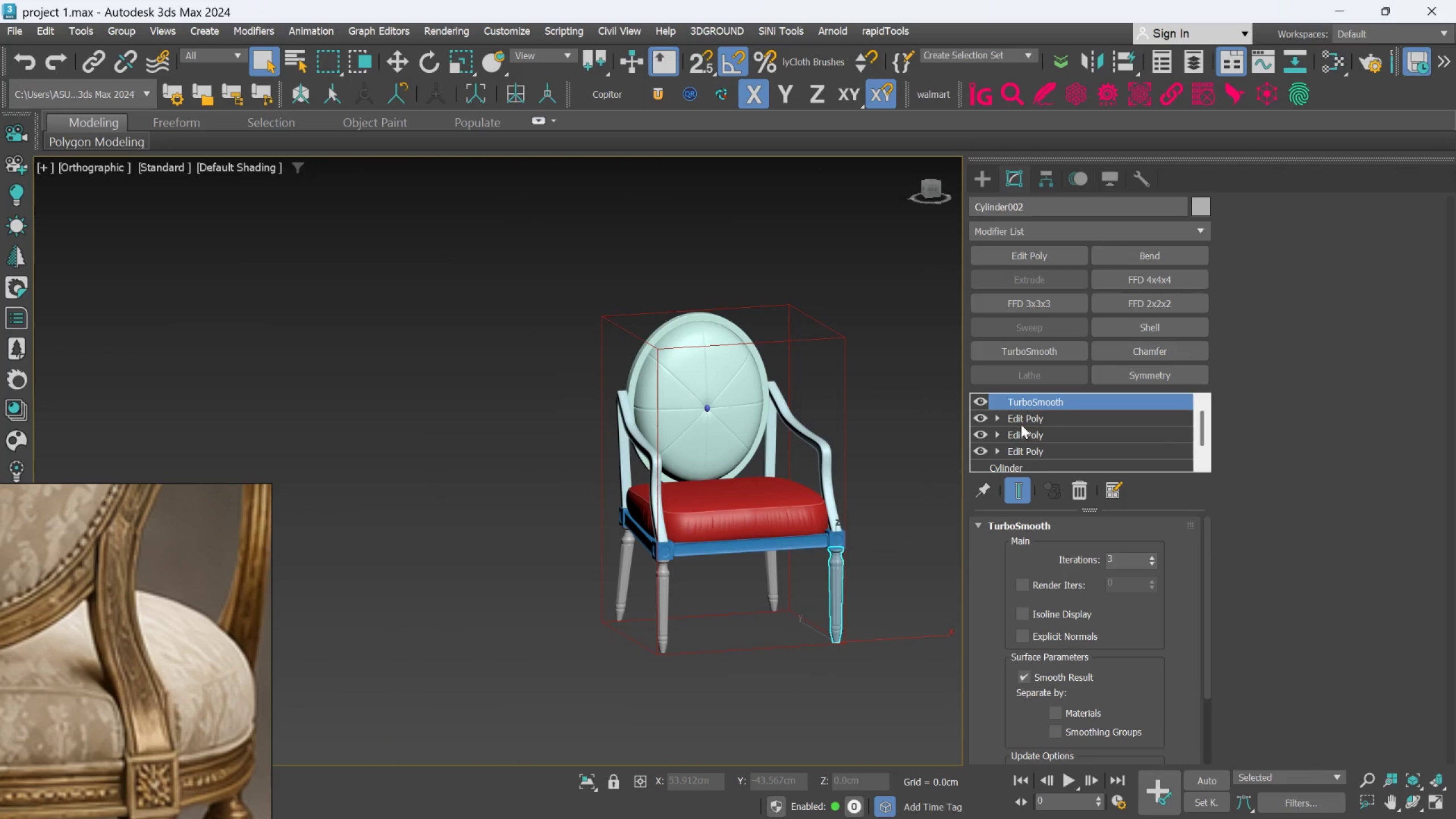 
left_click([1023, 419])
 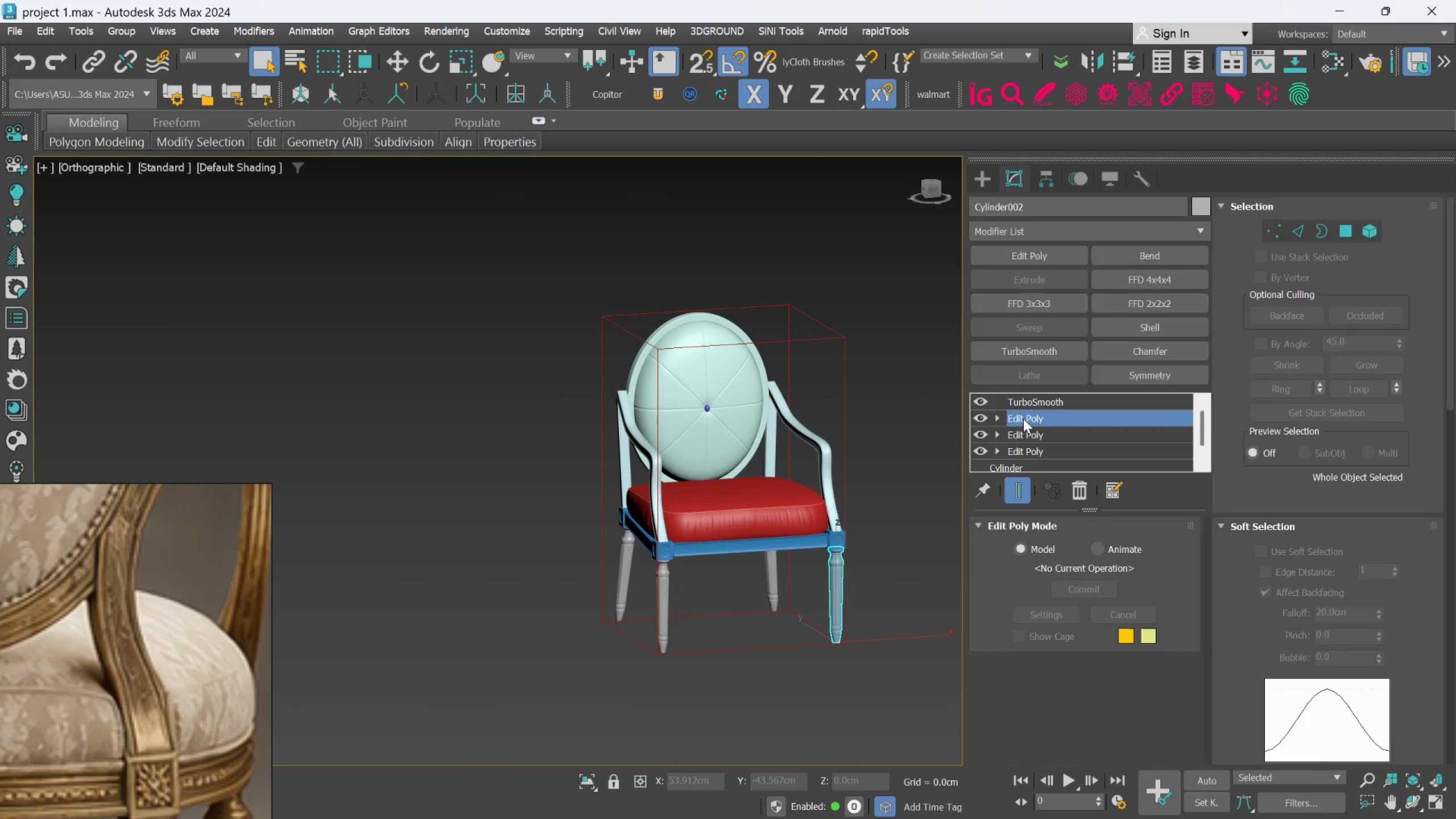 
right_click([1023, 419])
 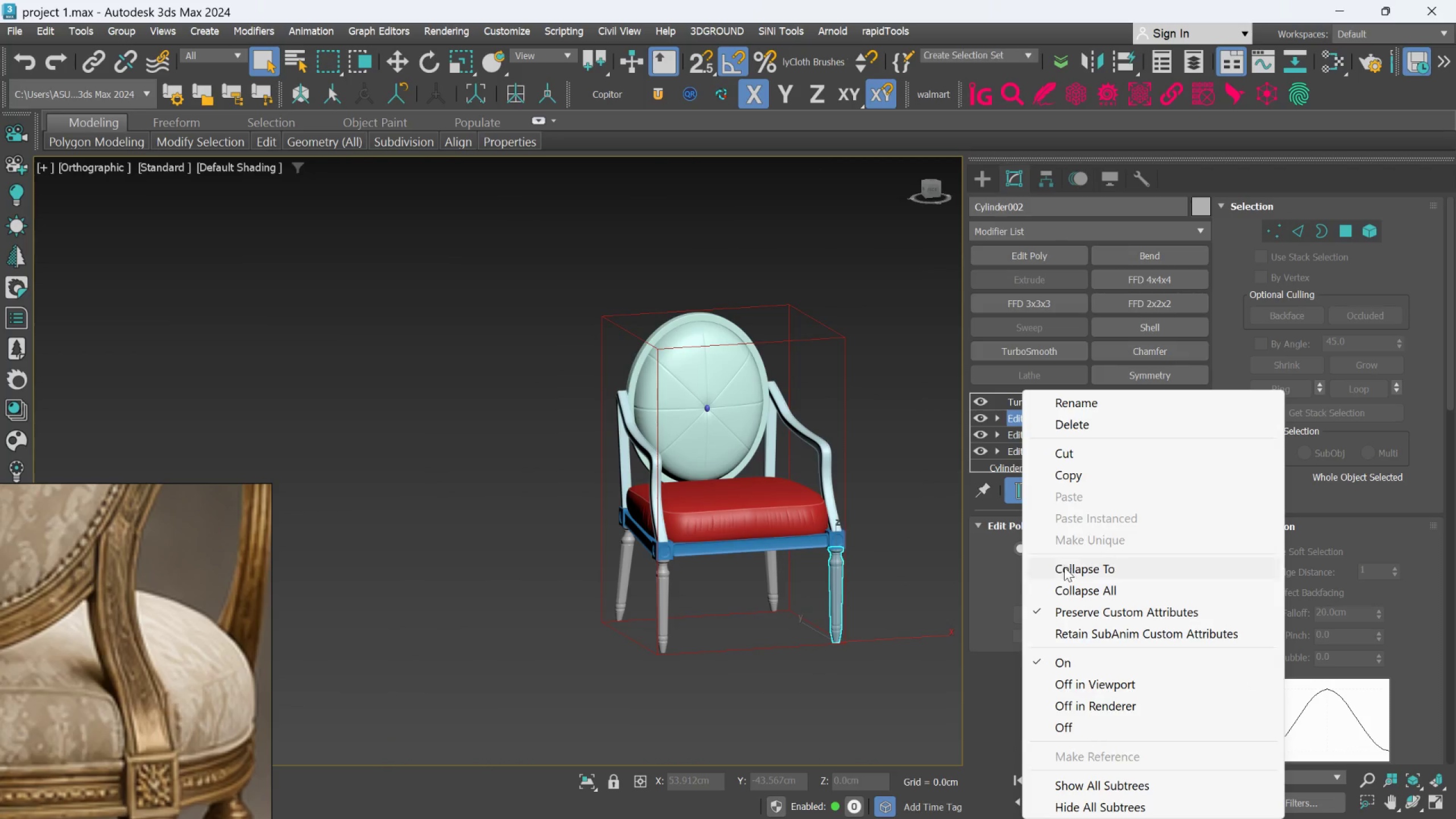 
left_click([1065, 569])
 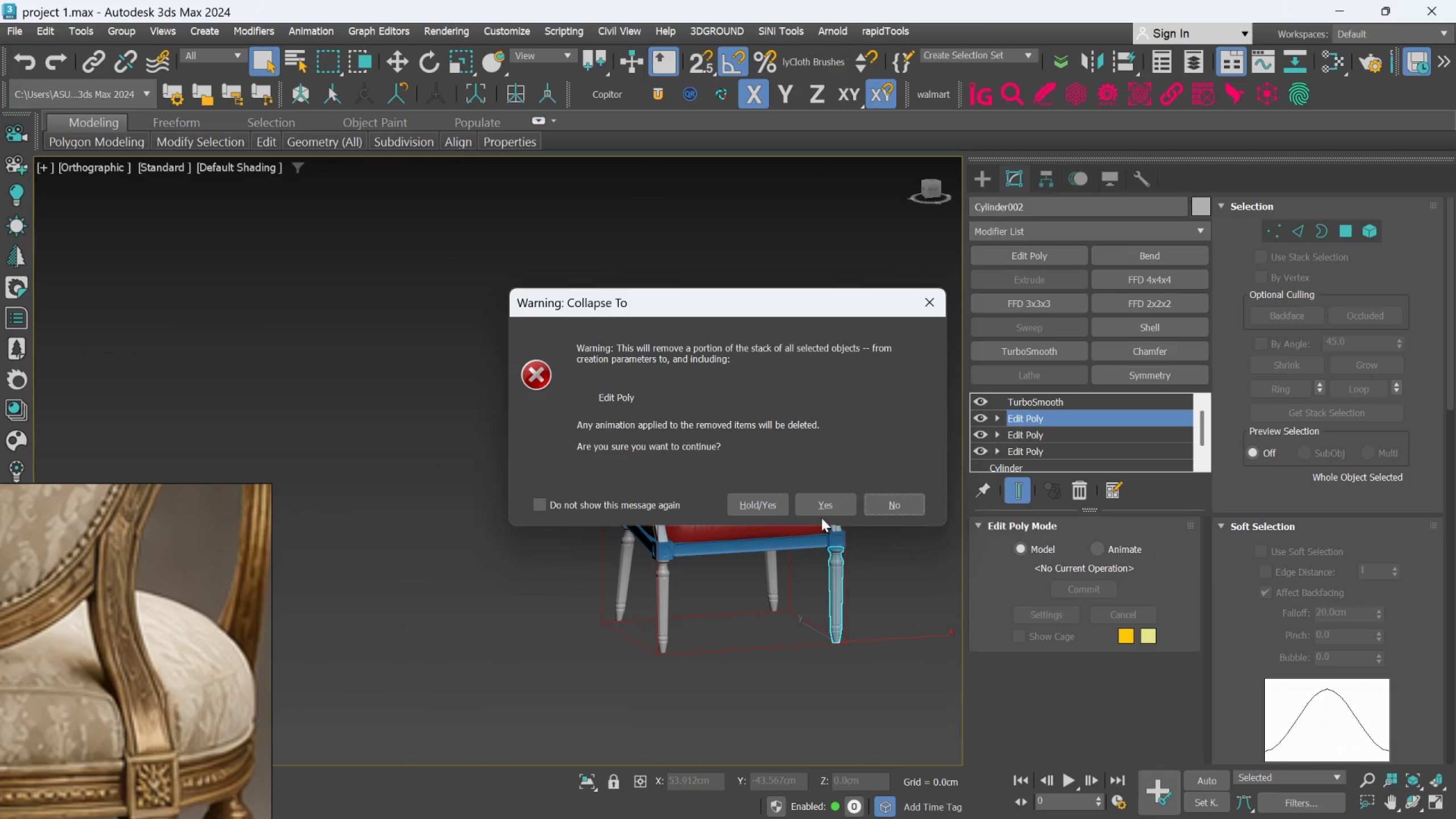 
left_click([821, 509])
 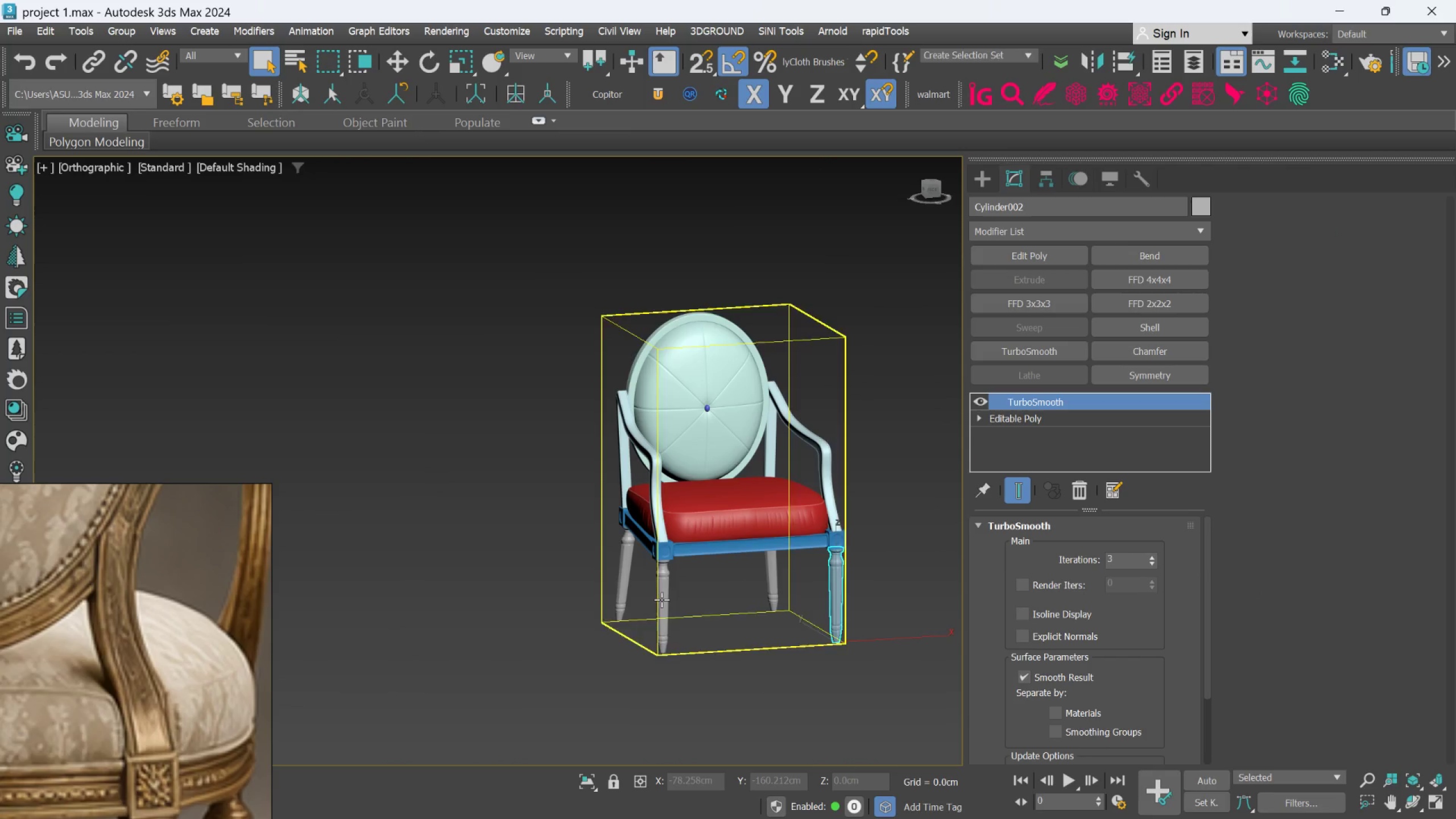 
left_click([663, 598])
 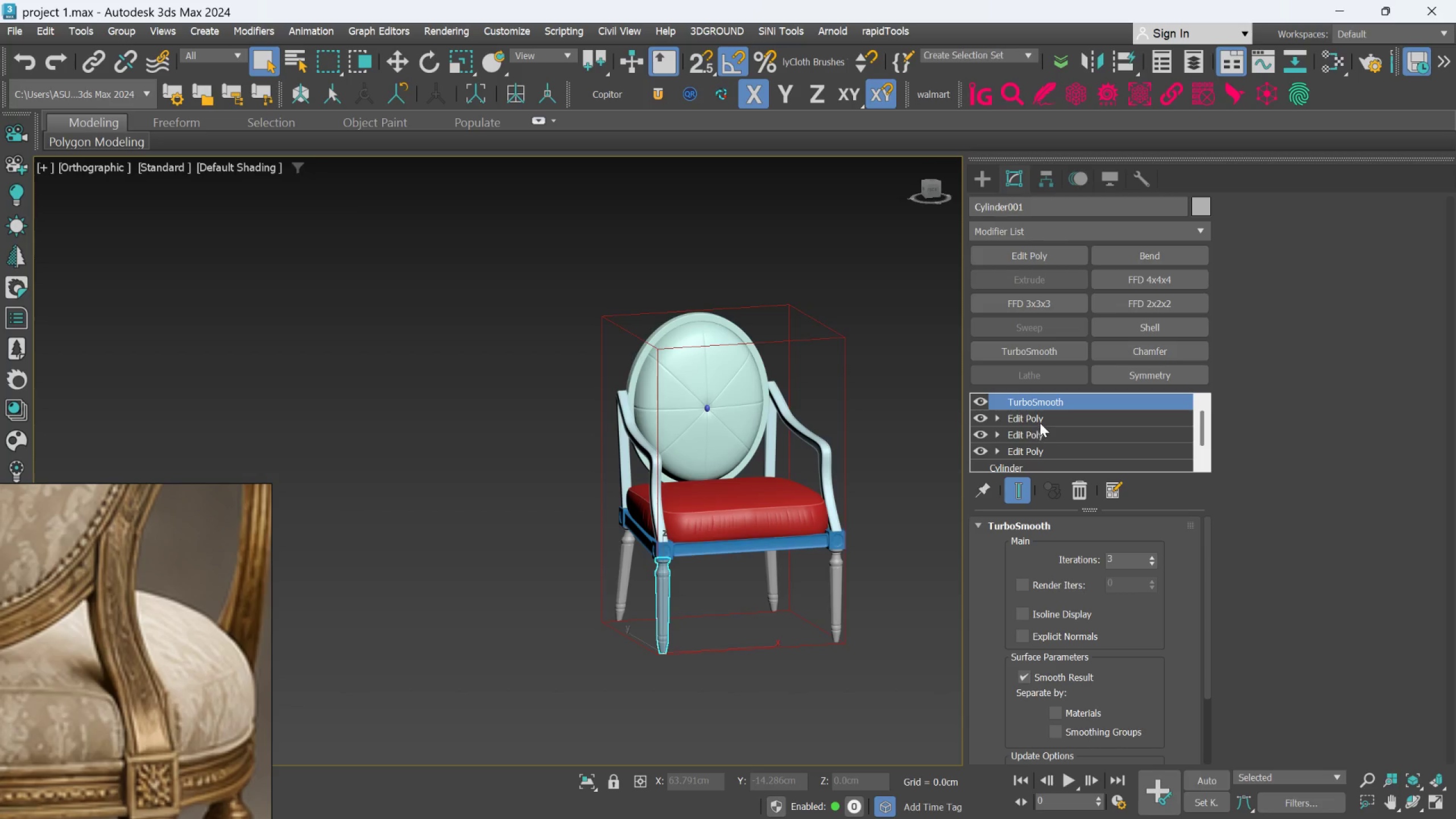 
left_click([1040, 420])
 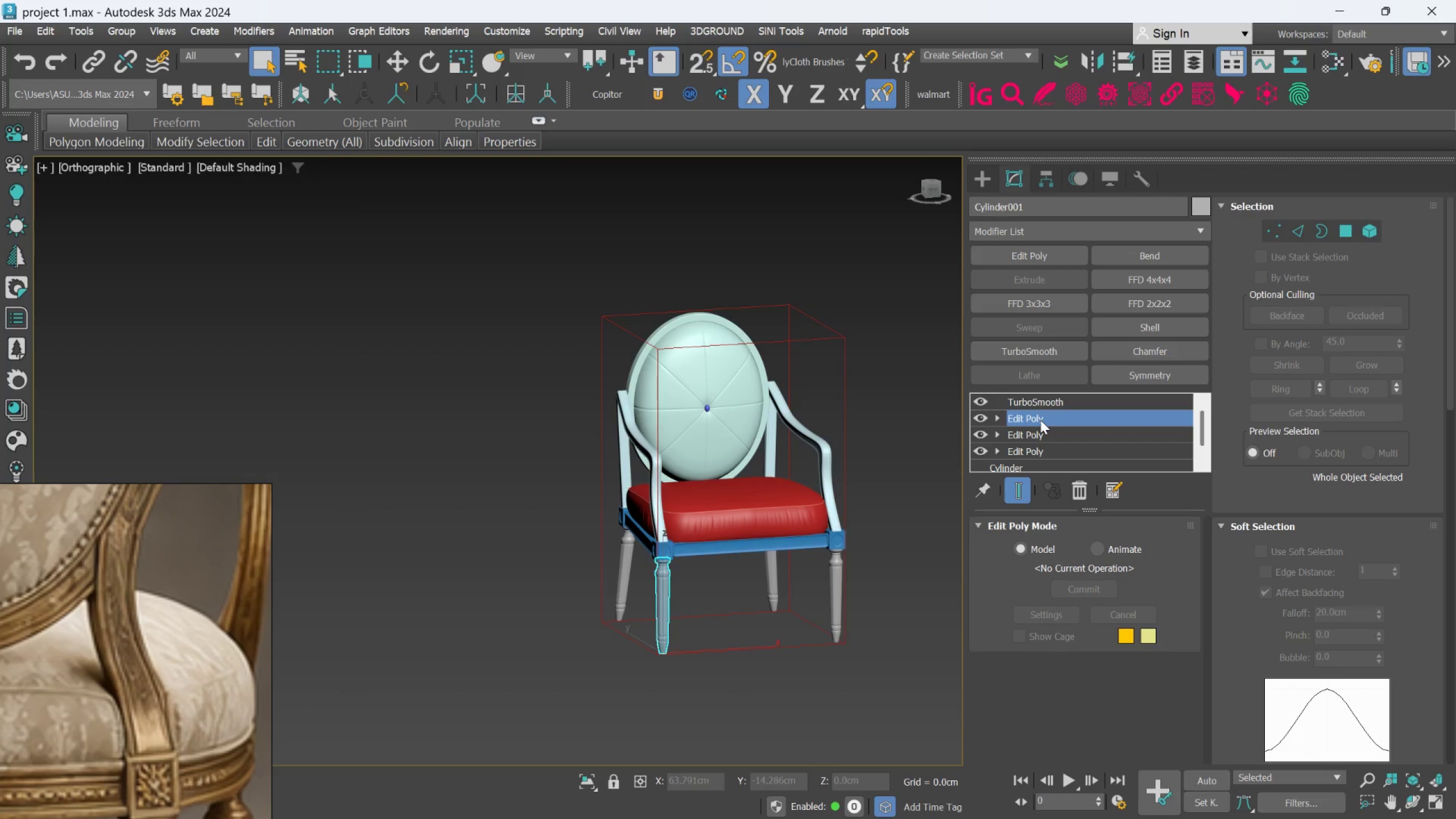 
right_click([1040, 420])
 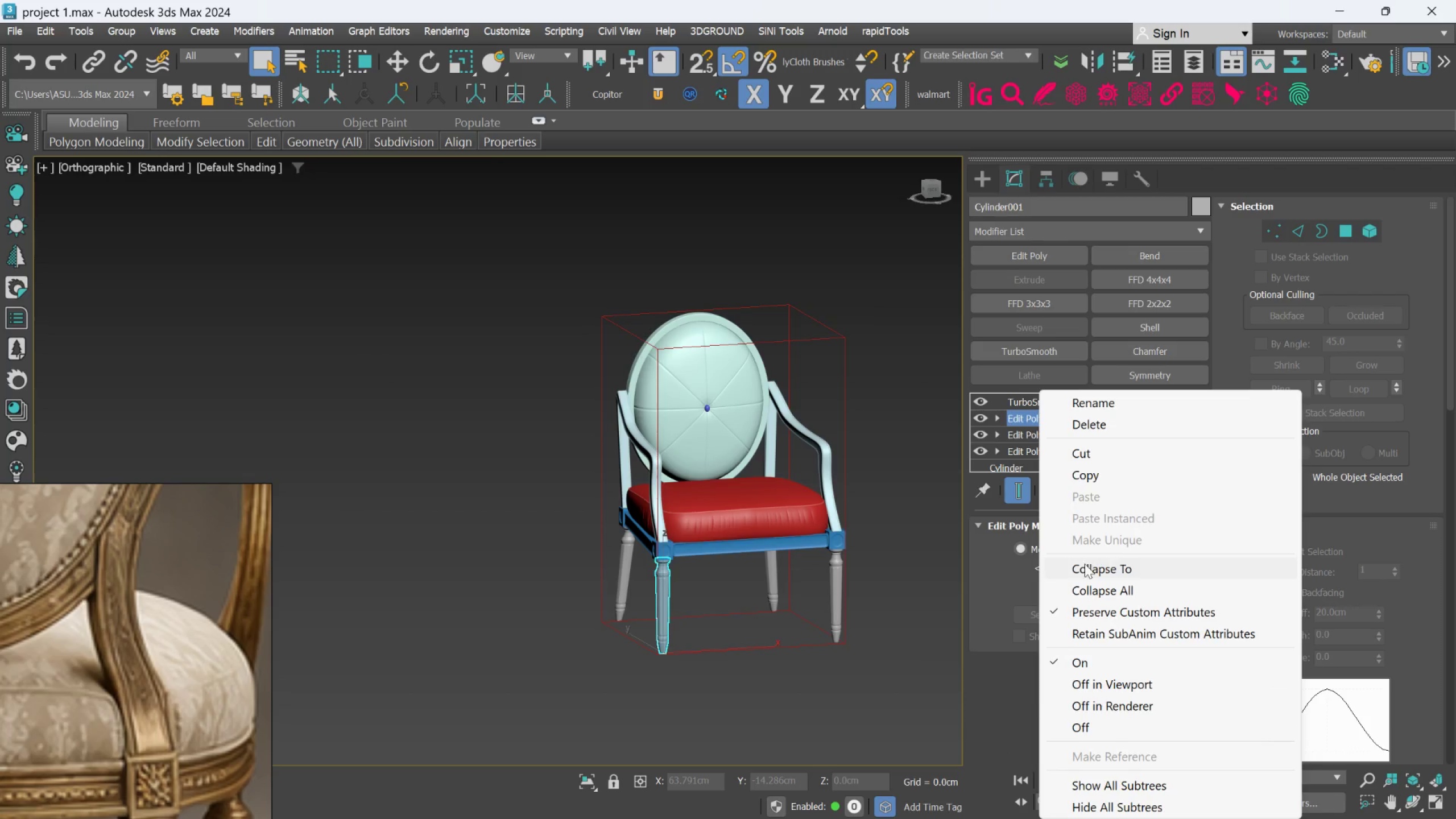 
left_click([1084, 568])
 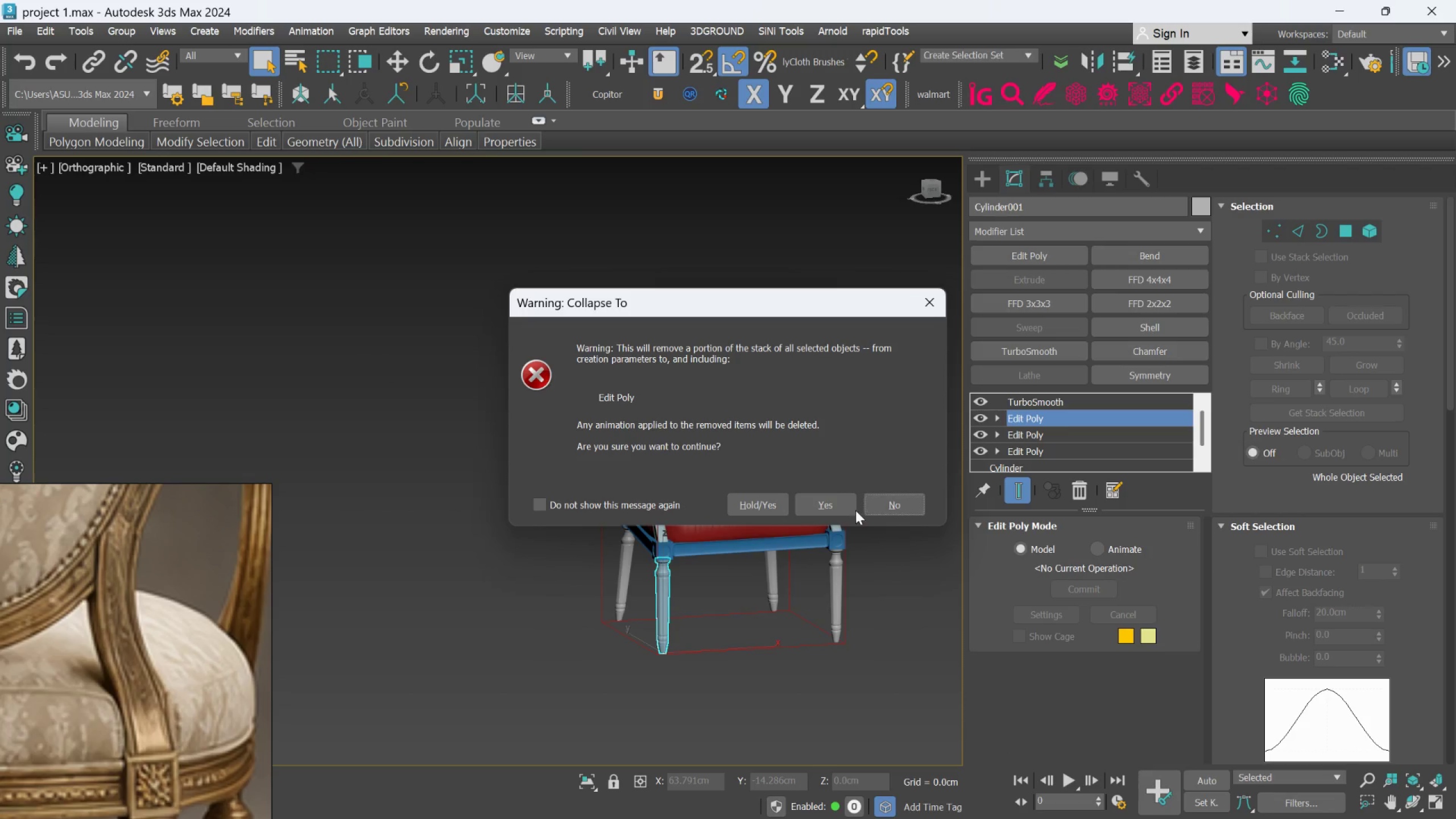 
left_click([829, 507])
 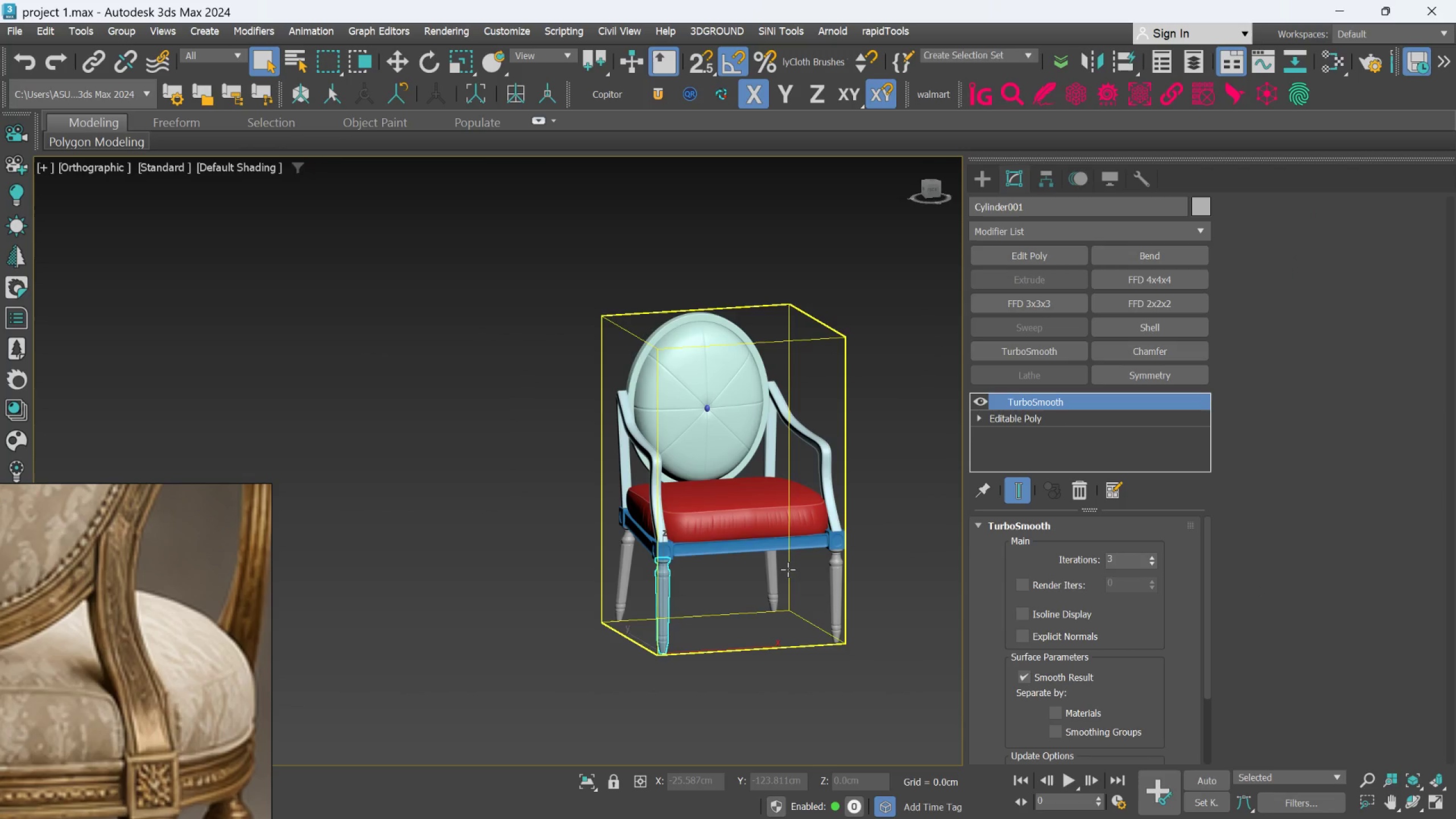 
scroll: coordinate [786, 572], scroll_direction: up, amount: 1.0
 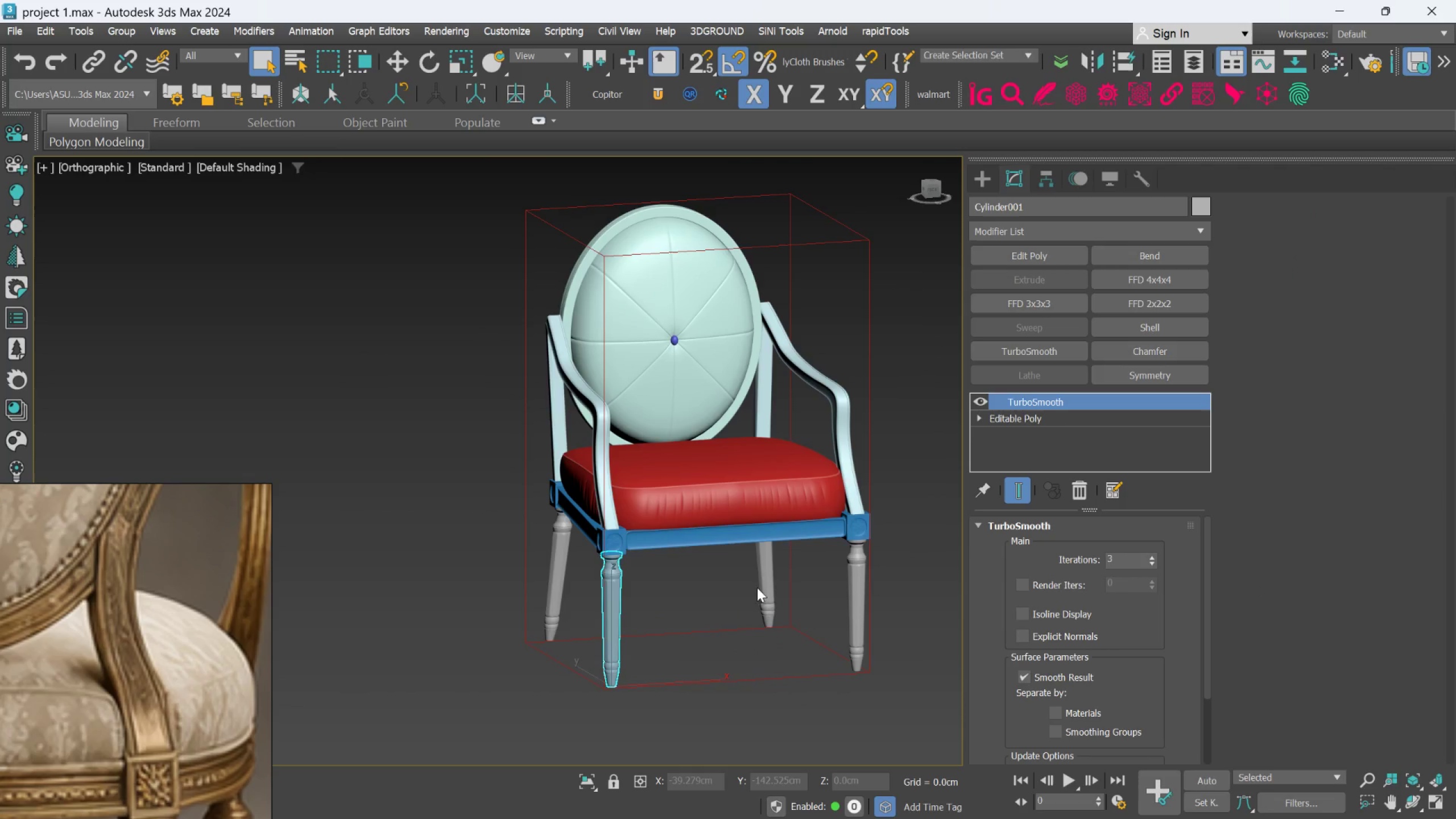 
left_click([763, 584])
 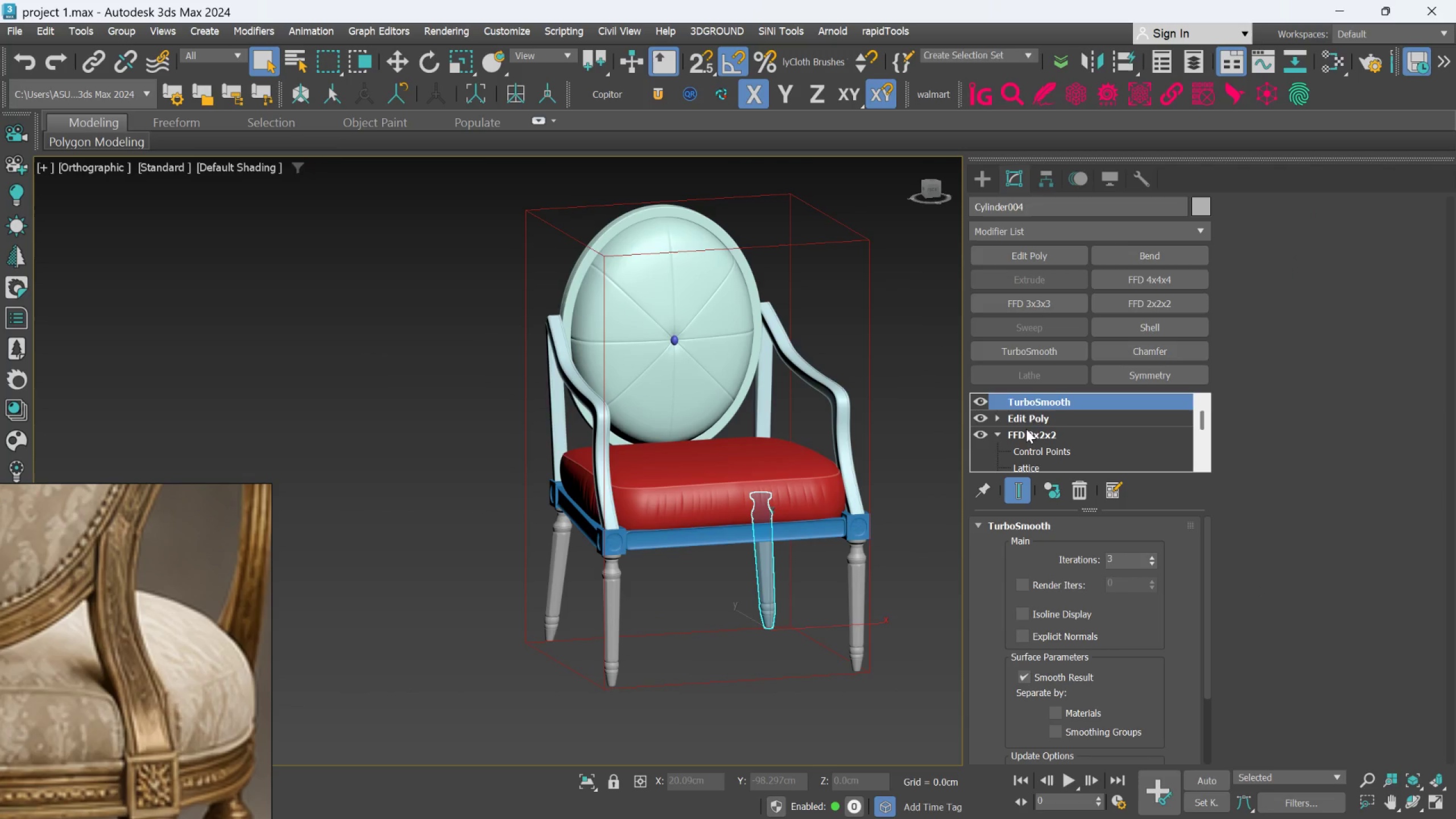 
left_click([1036, 415])
 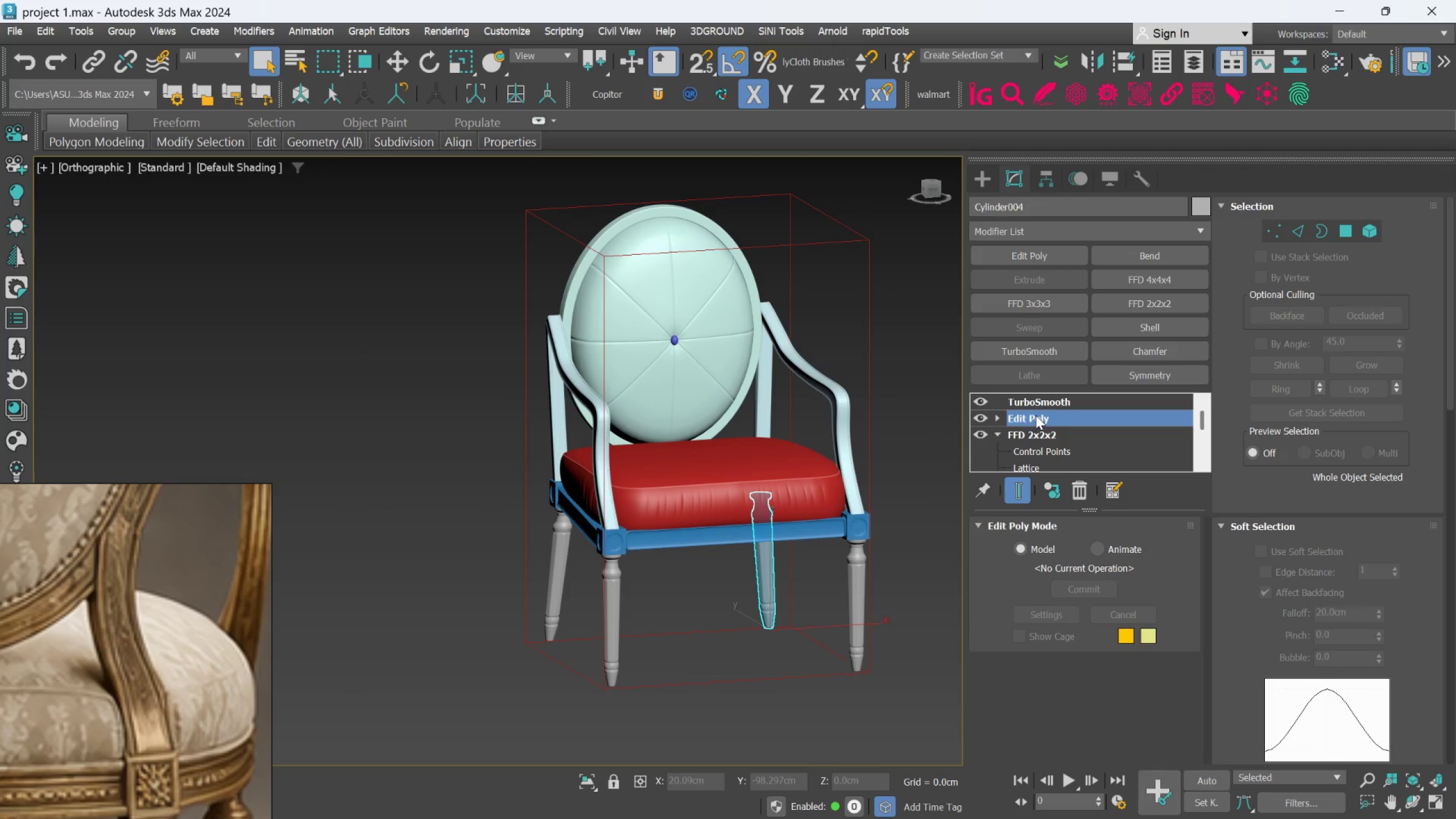 
right_click([1036, 416])
 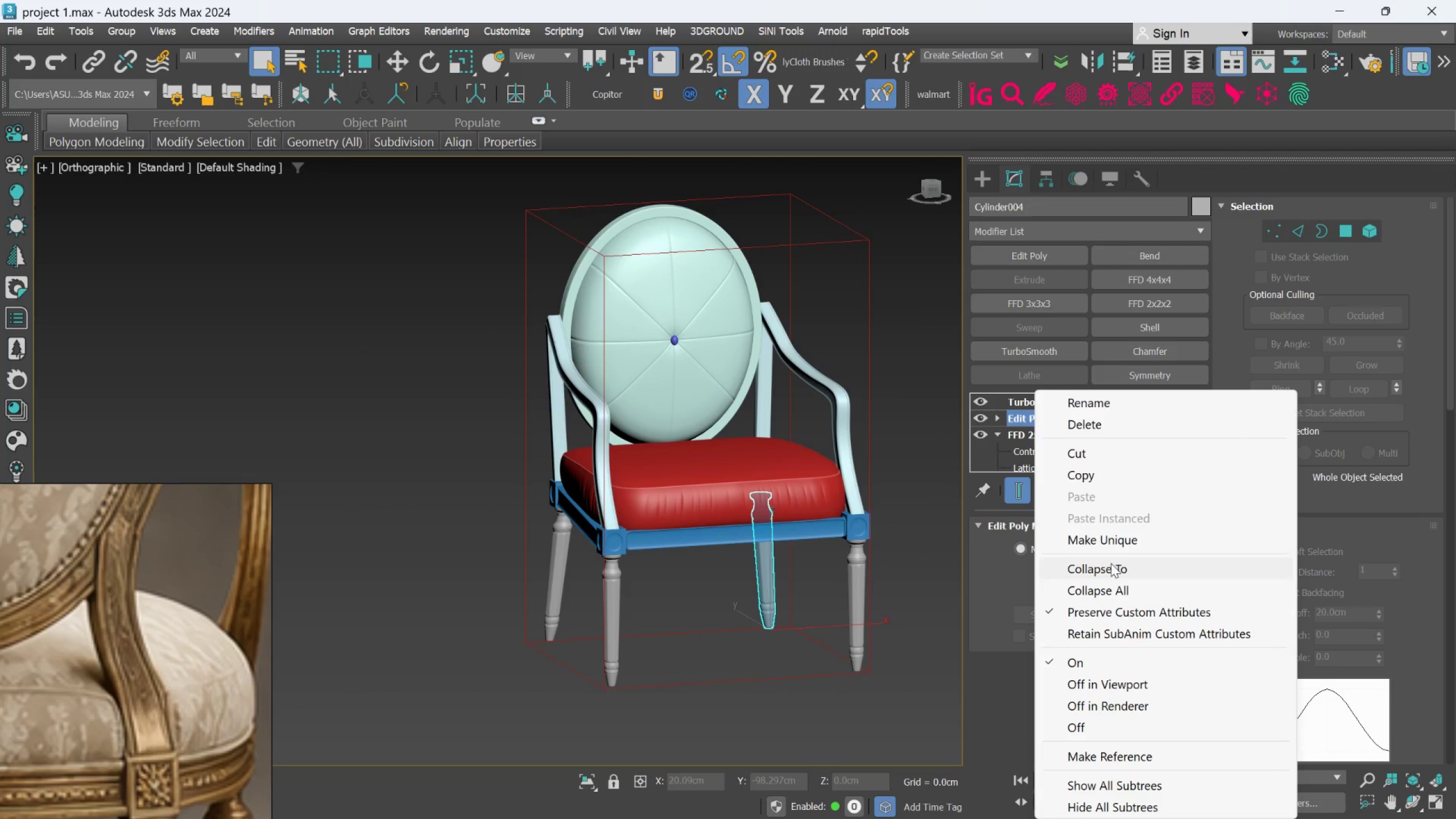 
left_click([1108, 566])
 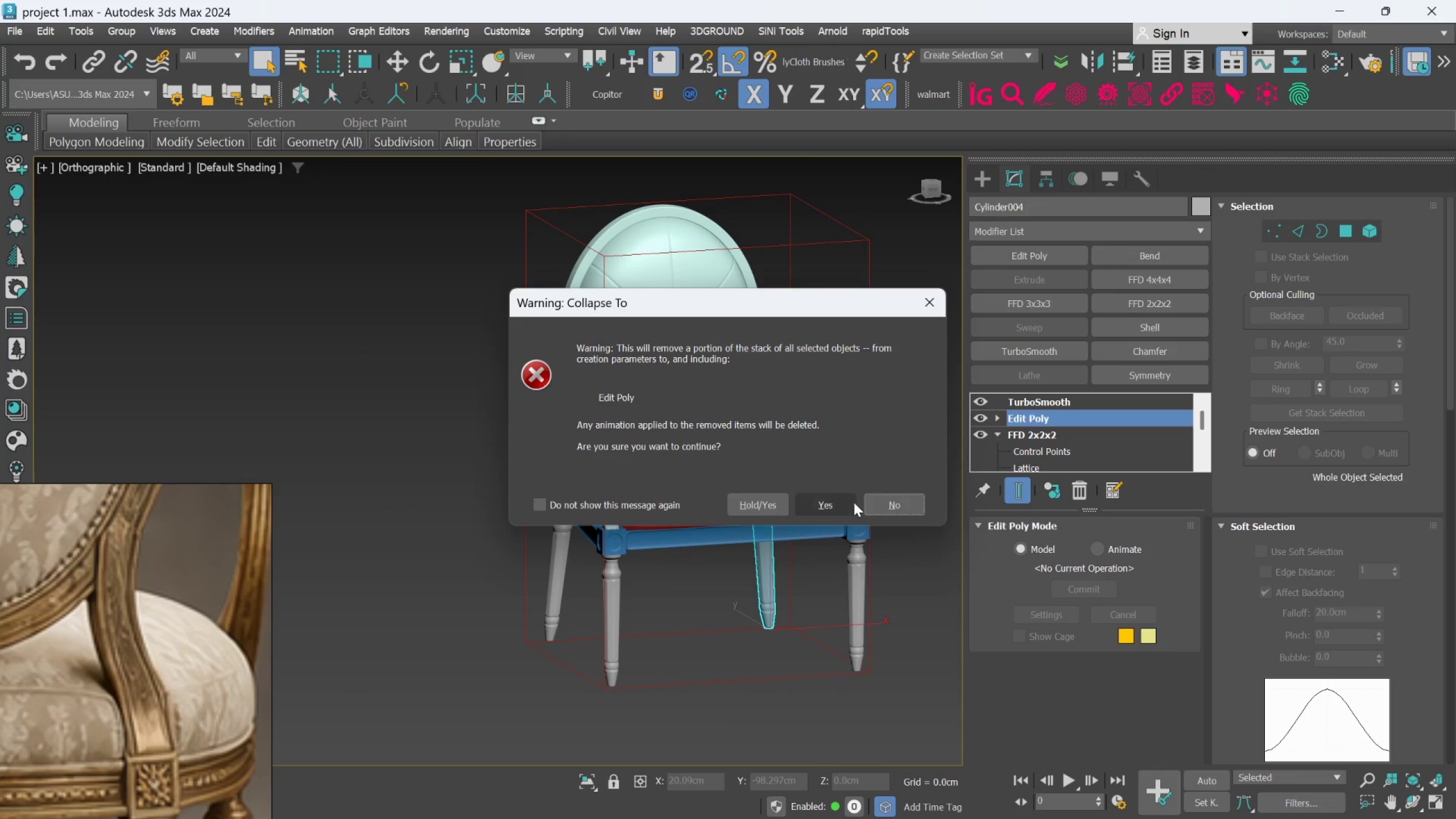 
left_click([838, 506])
 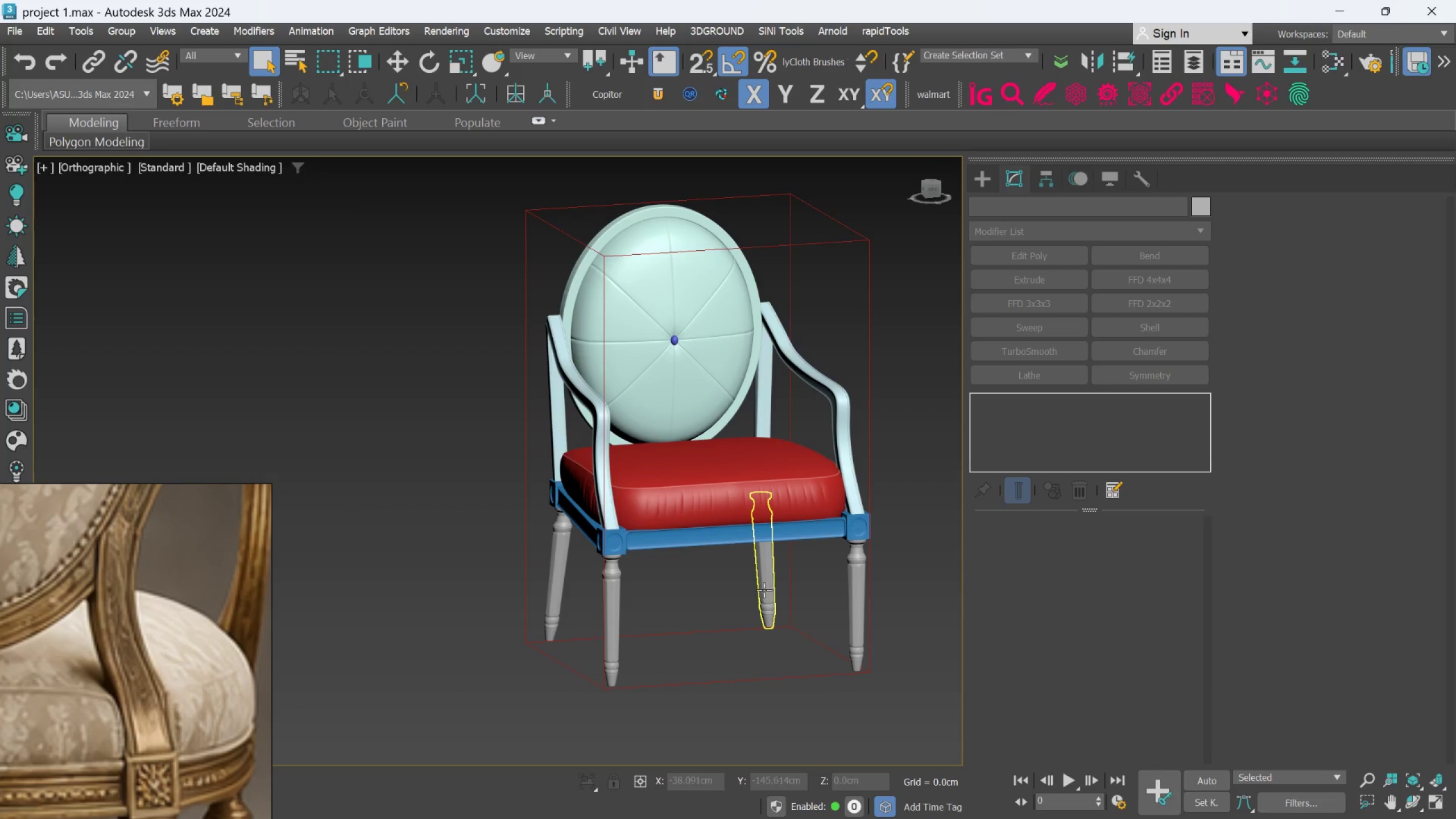 
left_click([763, 590])
 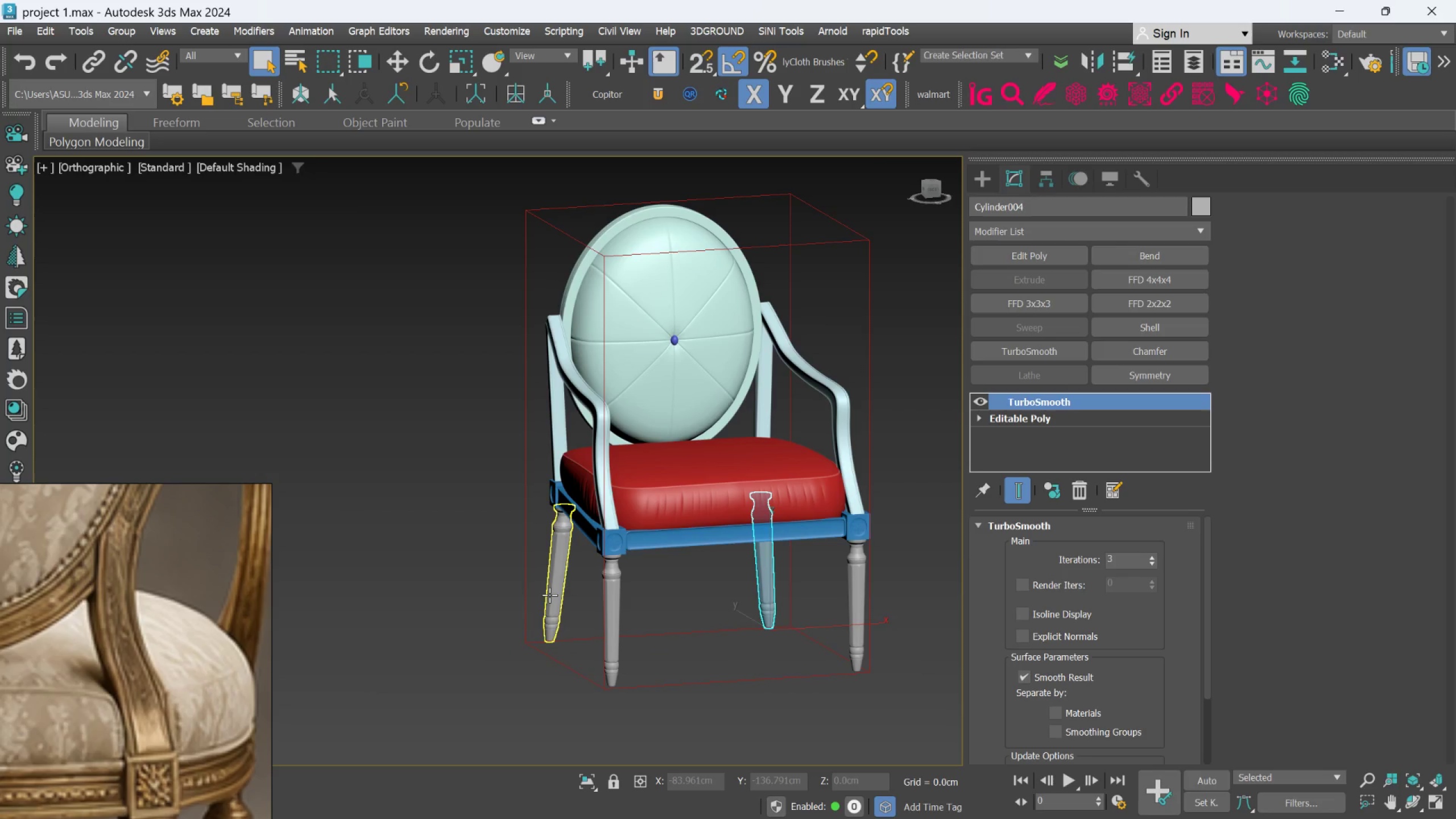 
left_click([549, 595])
 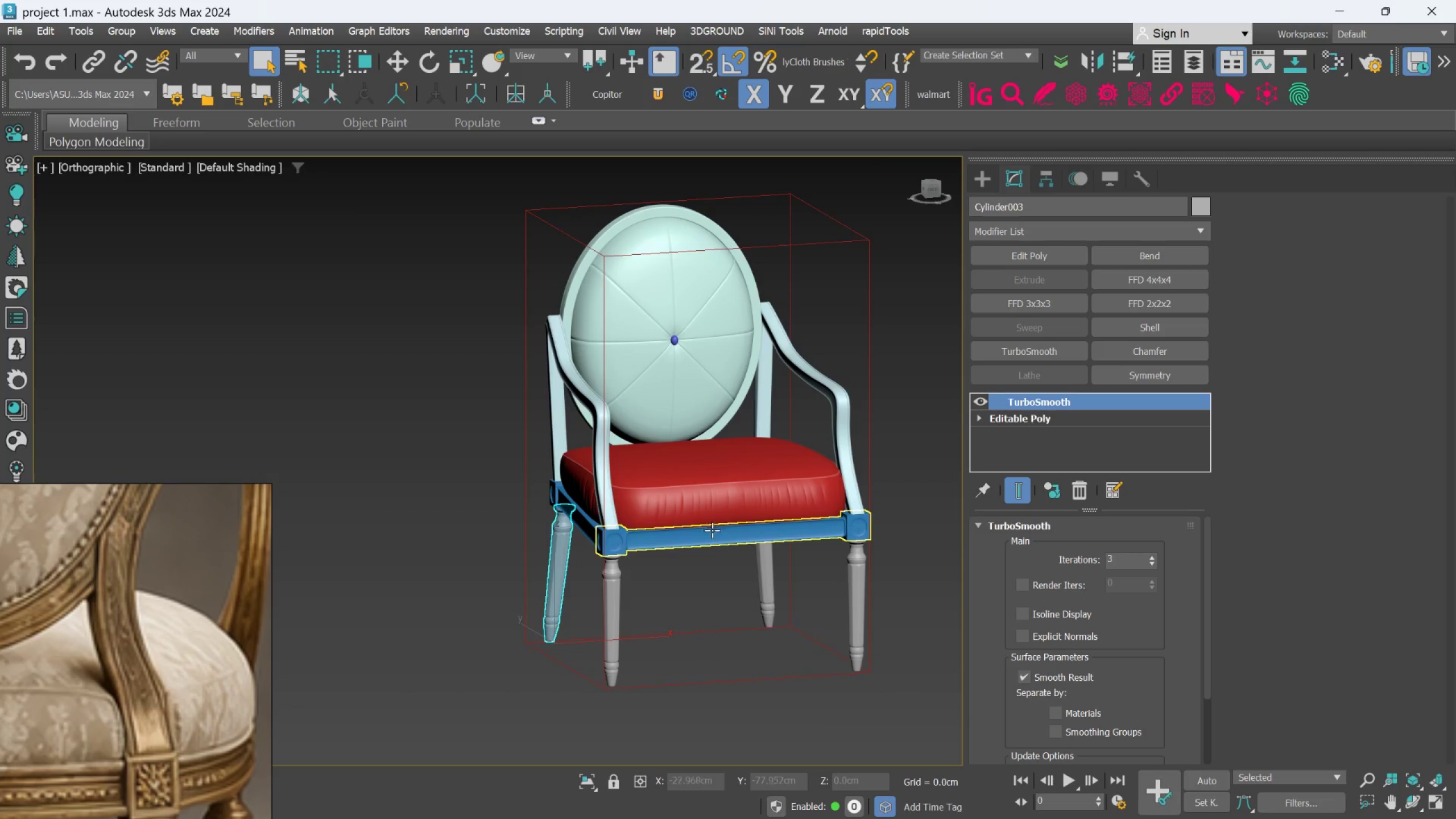 
left_click([722, 504])
 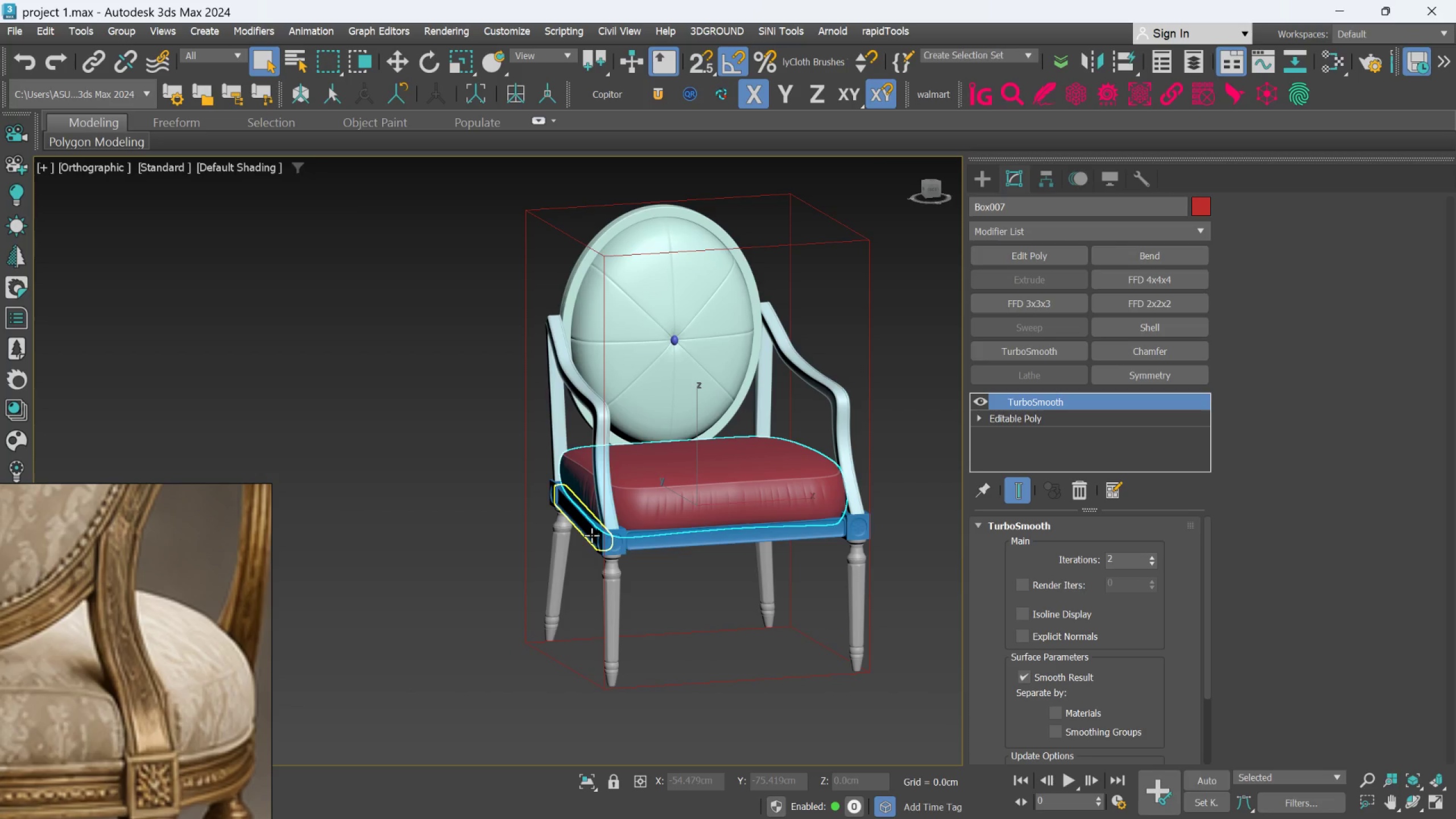 
left_click([588, 535])
 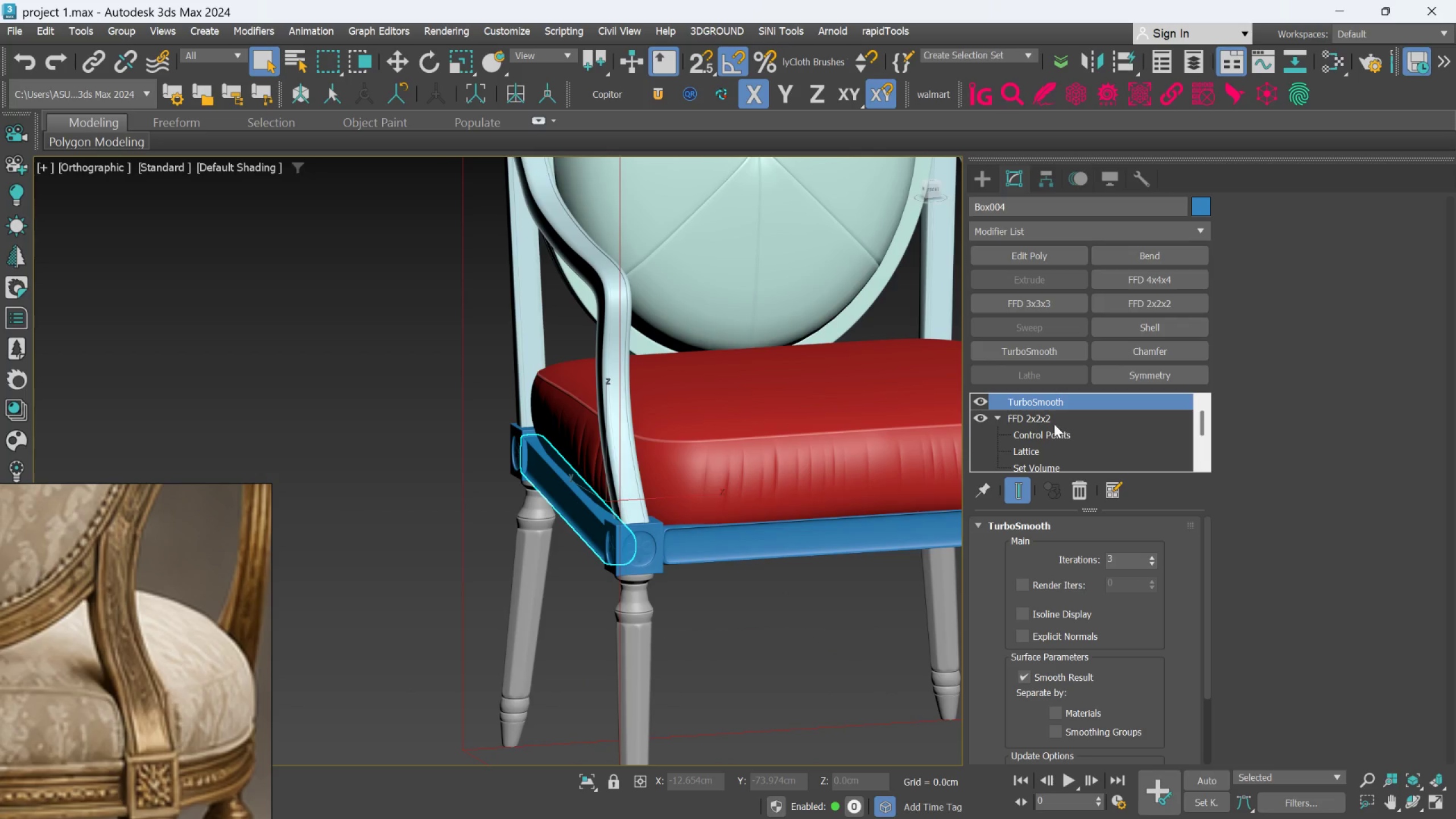 
scroll: coordinate [589, 535], scroll_direction: up, amount: 2.0
 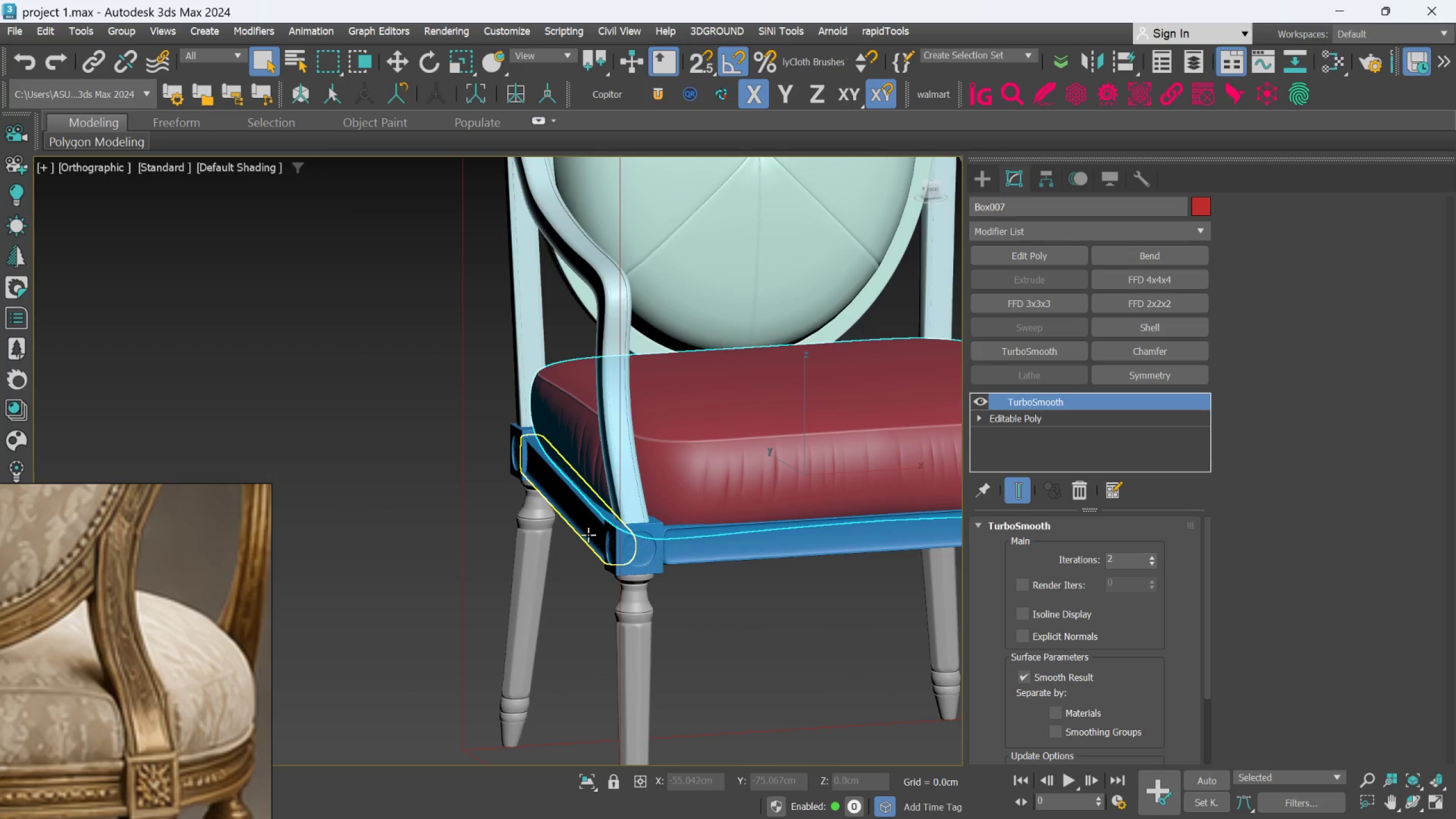 
left_click([1051, 421])
 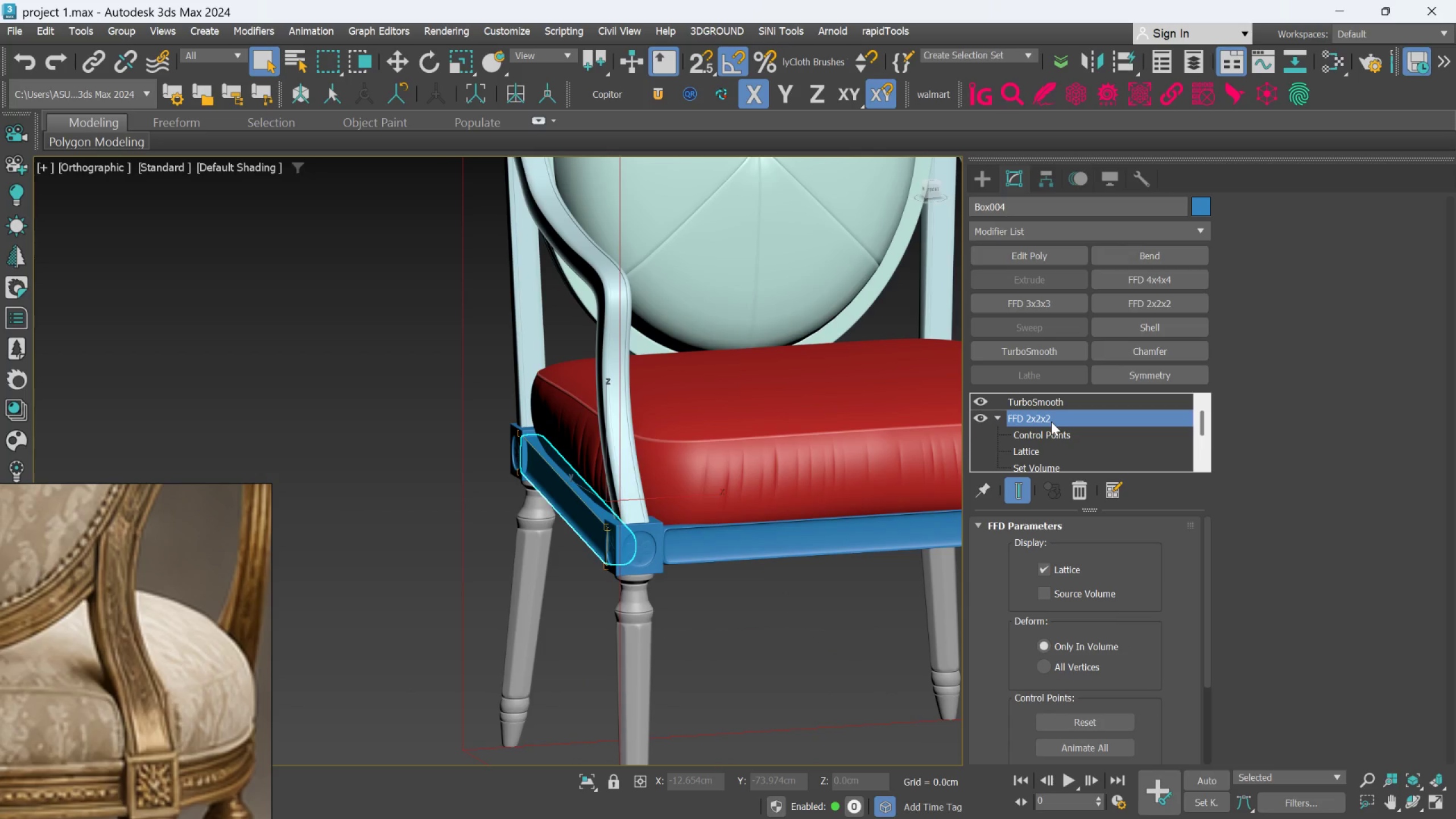 
right_click([1051, 421])
 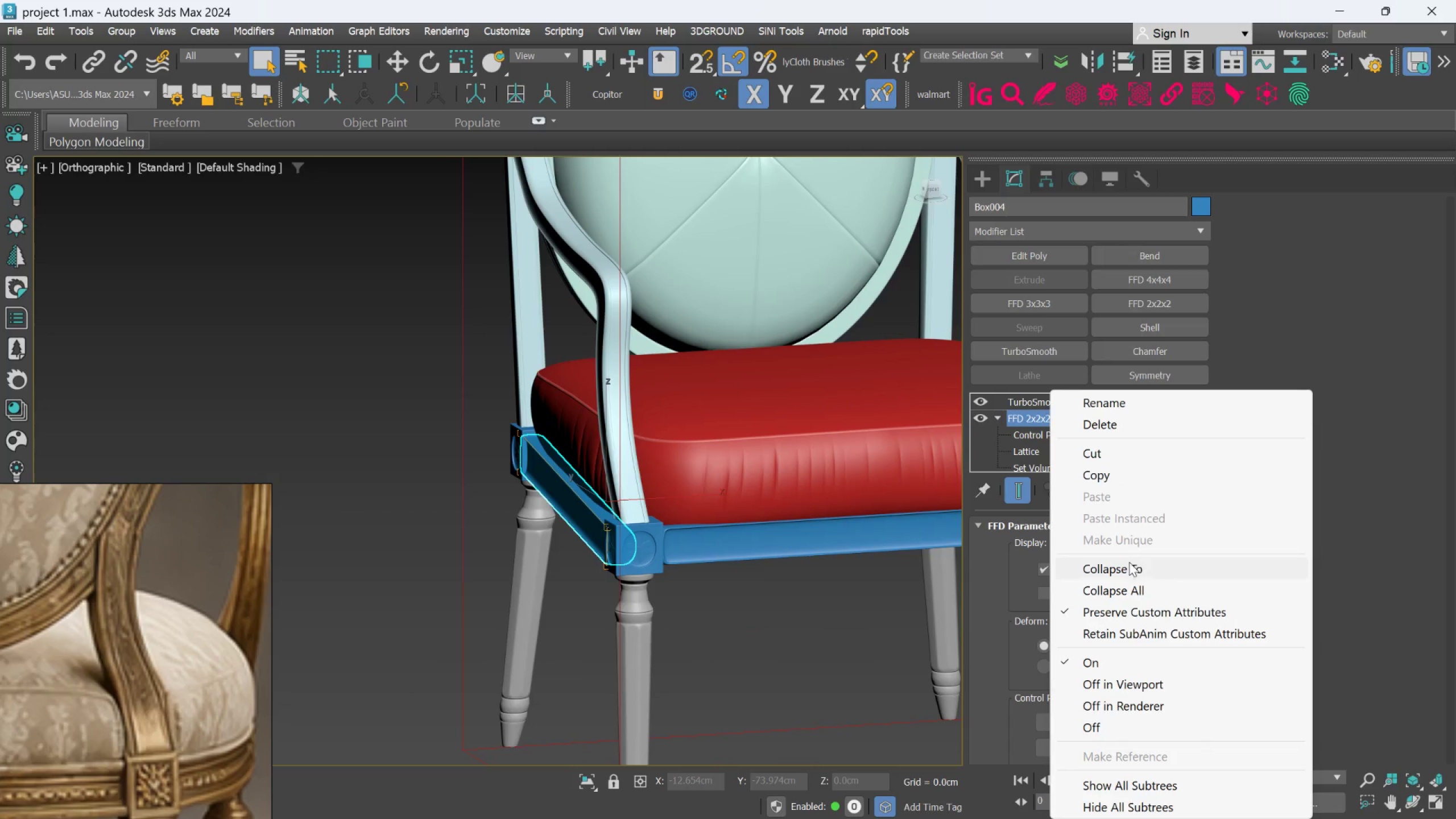 
left_click([1127, 564])
 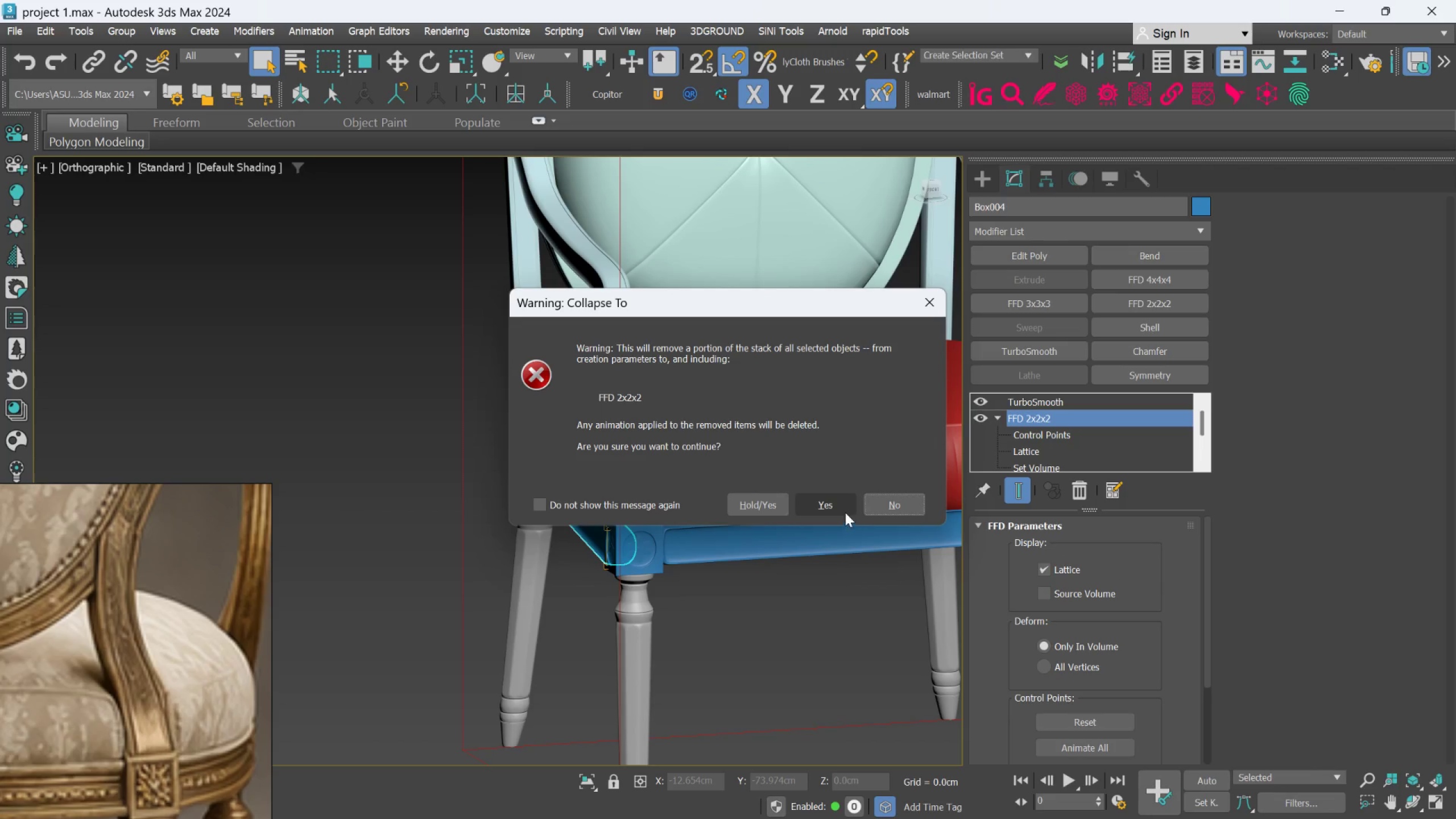 
left_click([845, 510])
 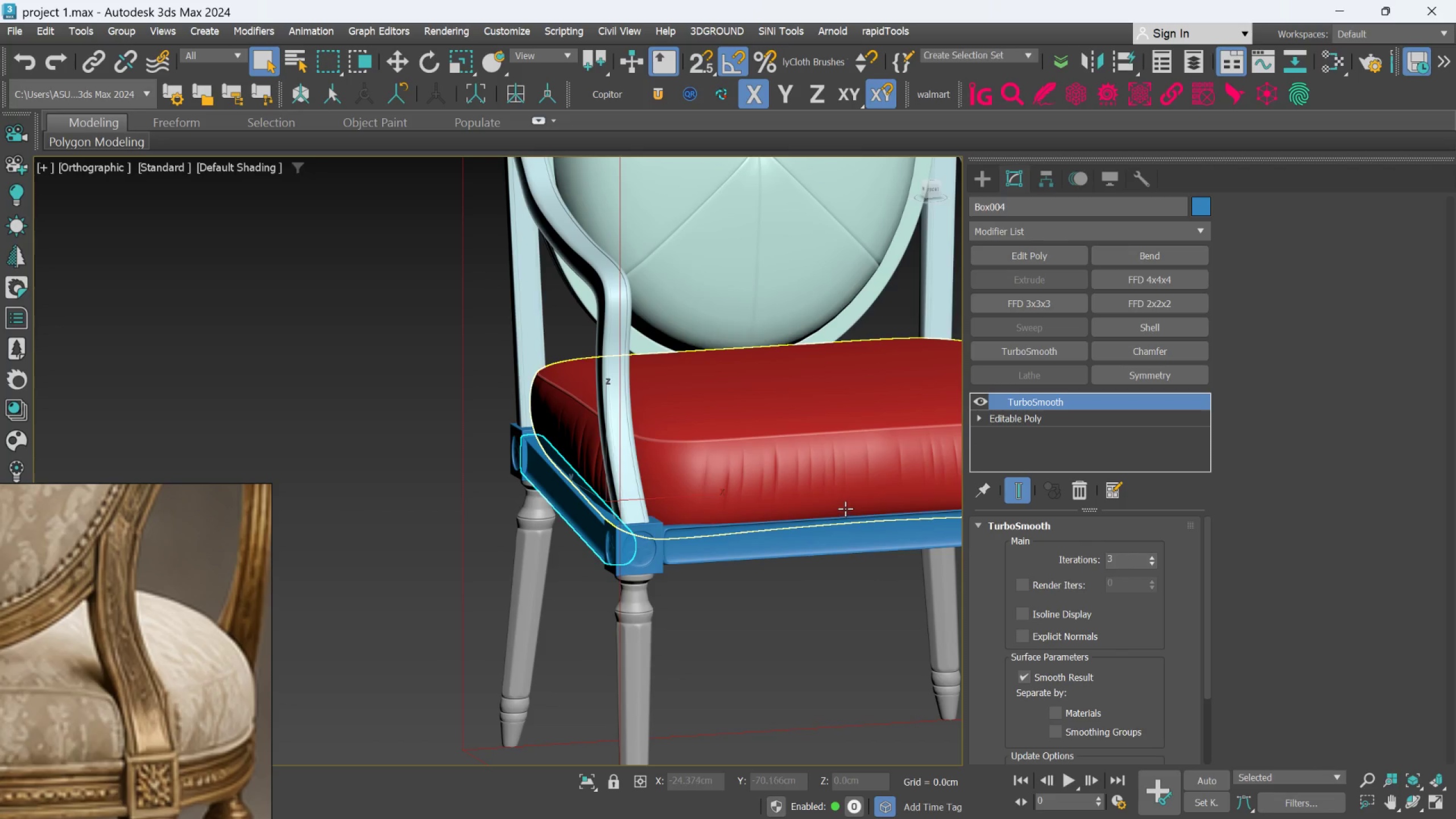 
hold_key(key=AltLeft, duration=0.61)
 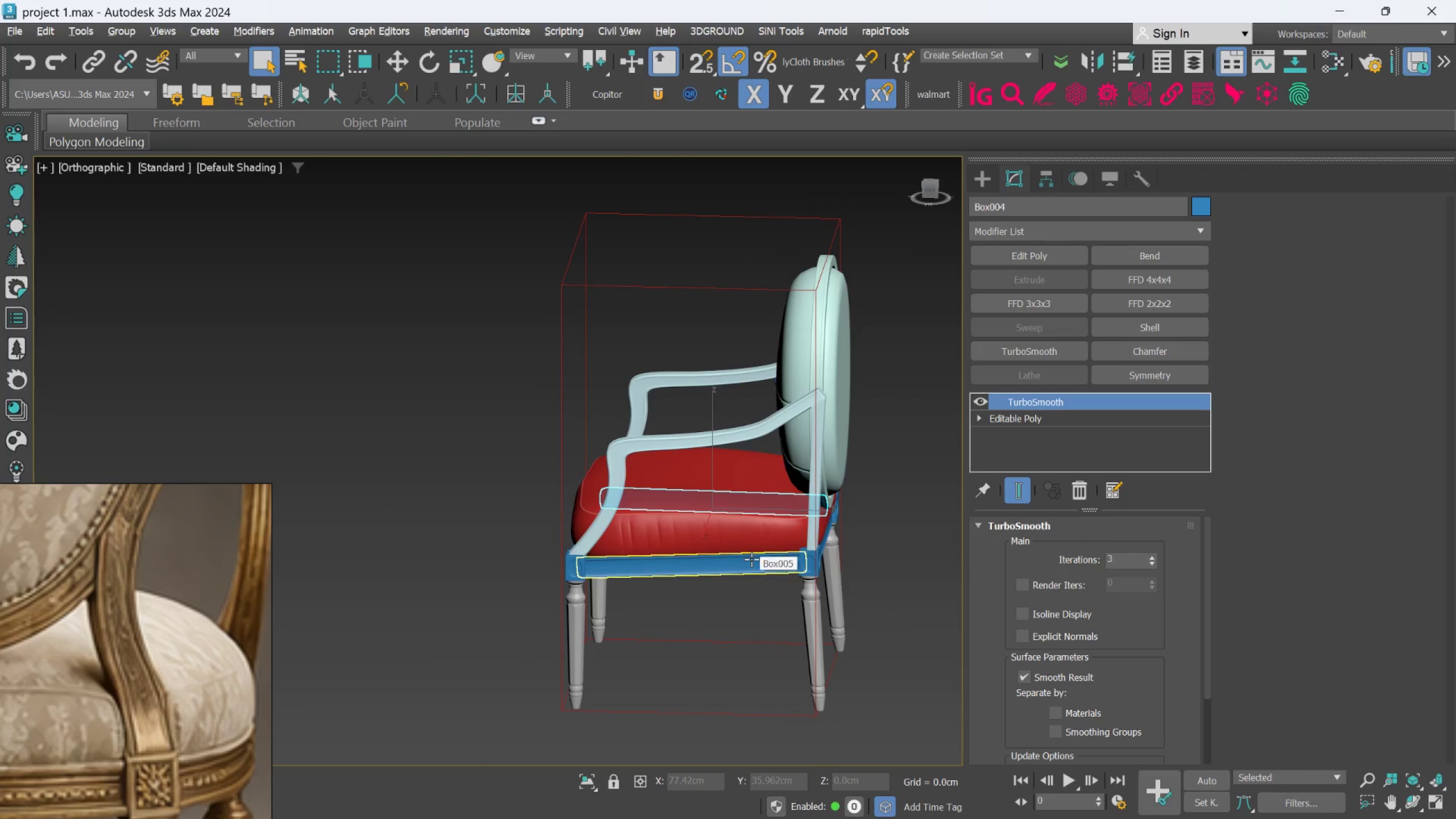 
scroll: coordinate [849, 505], scroll_direction: down, amount: 2.0
 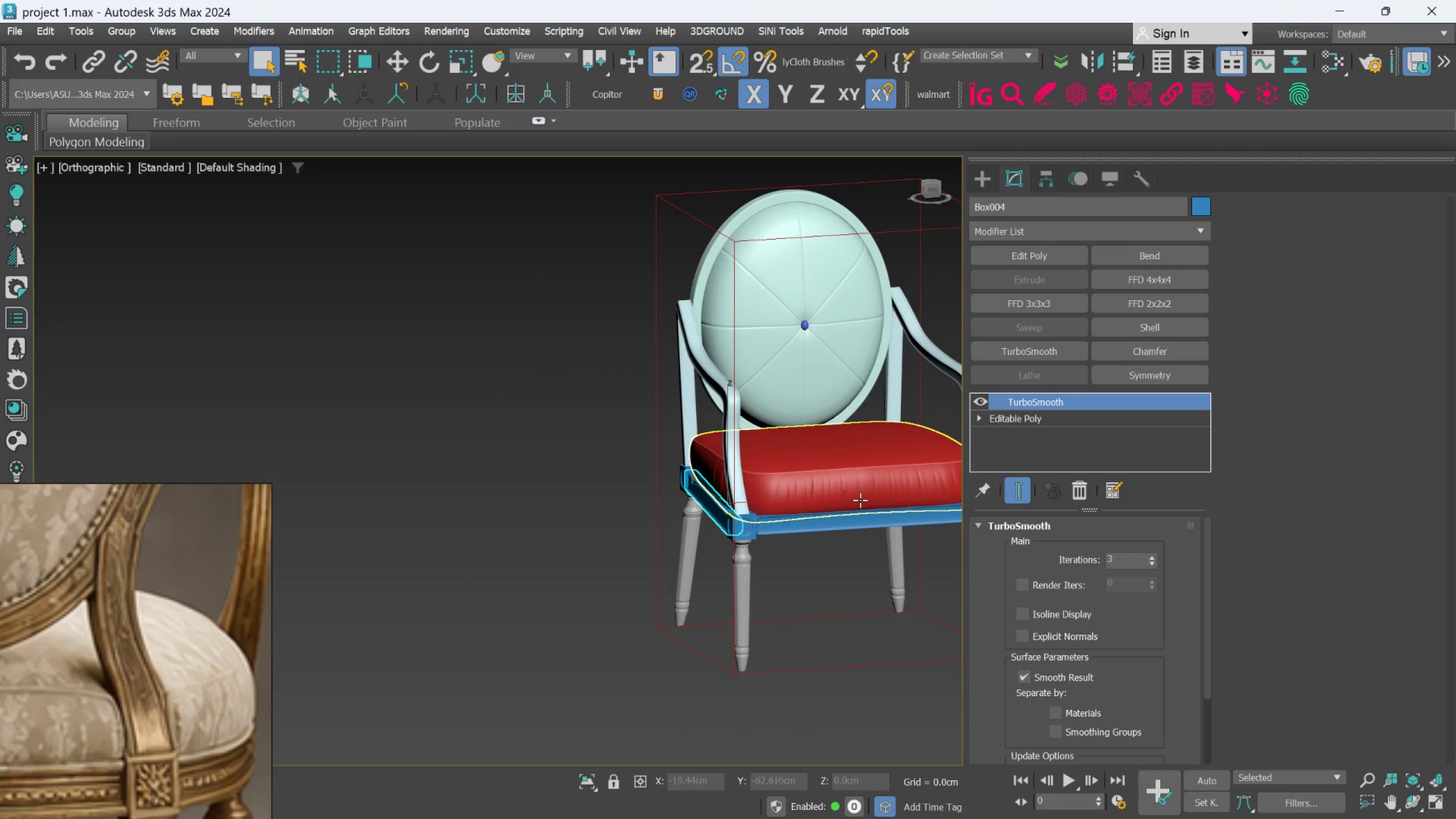 
left_click([751, 559])
 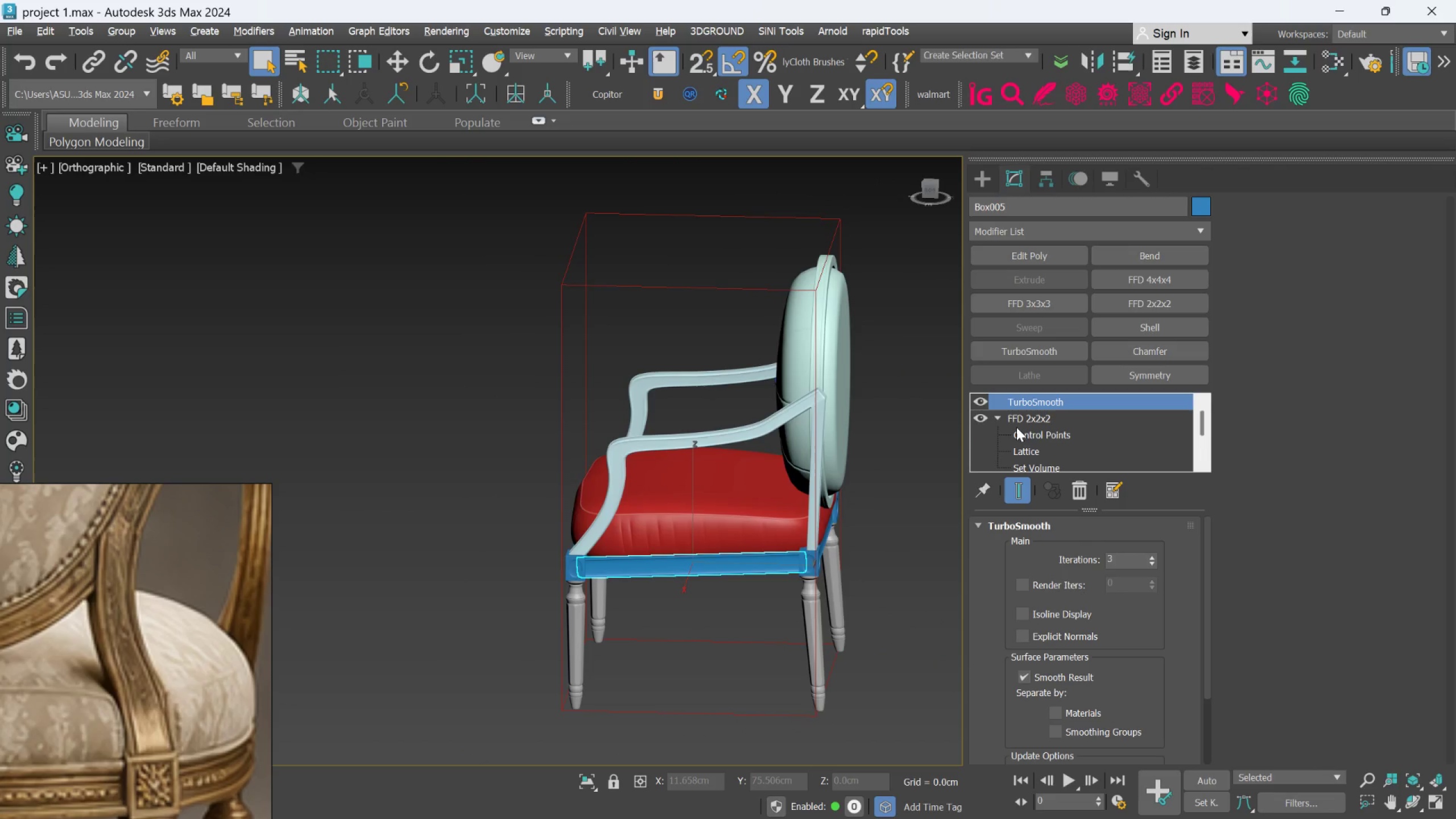 
left_click([1019, 420])
 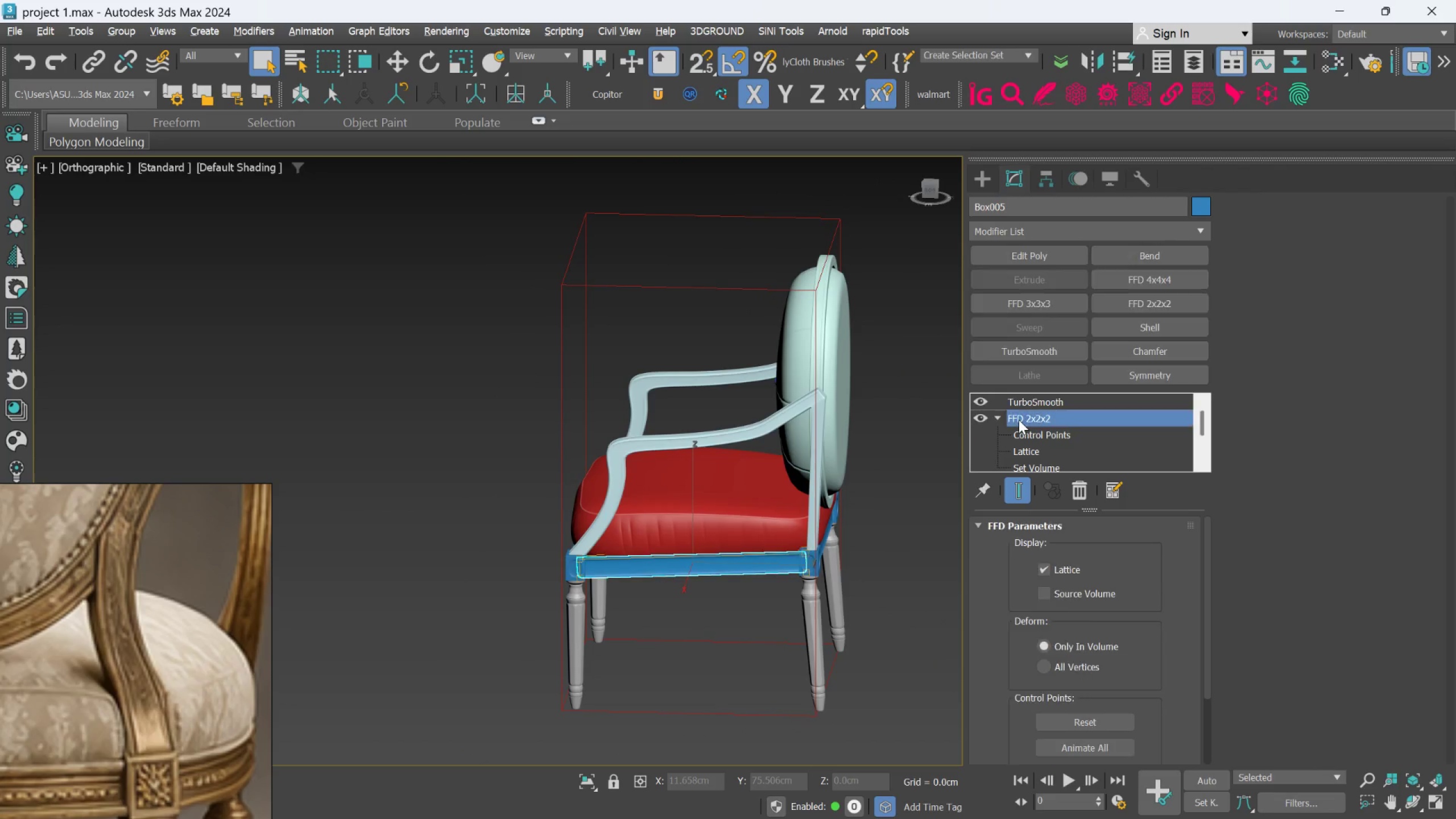 
mouse_move([1028, 436])
 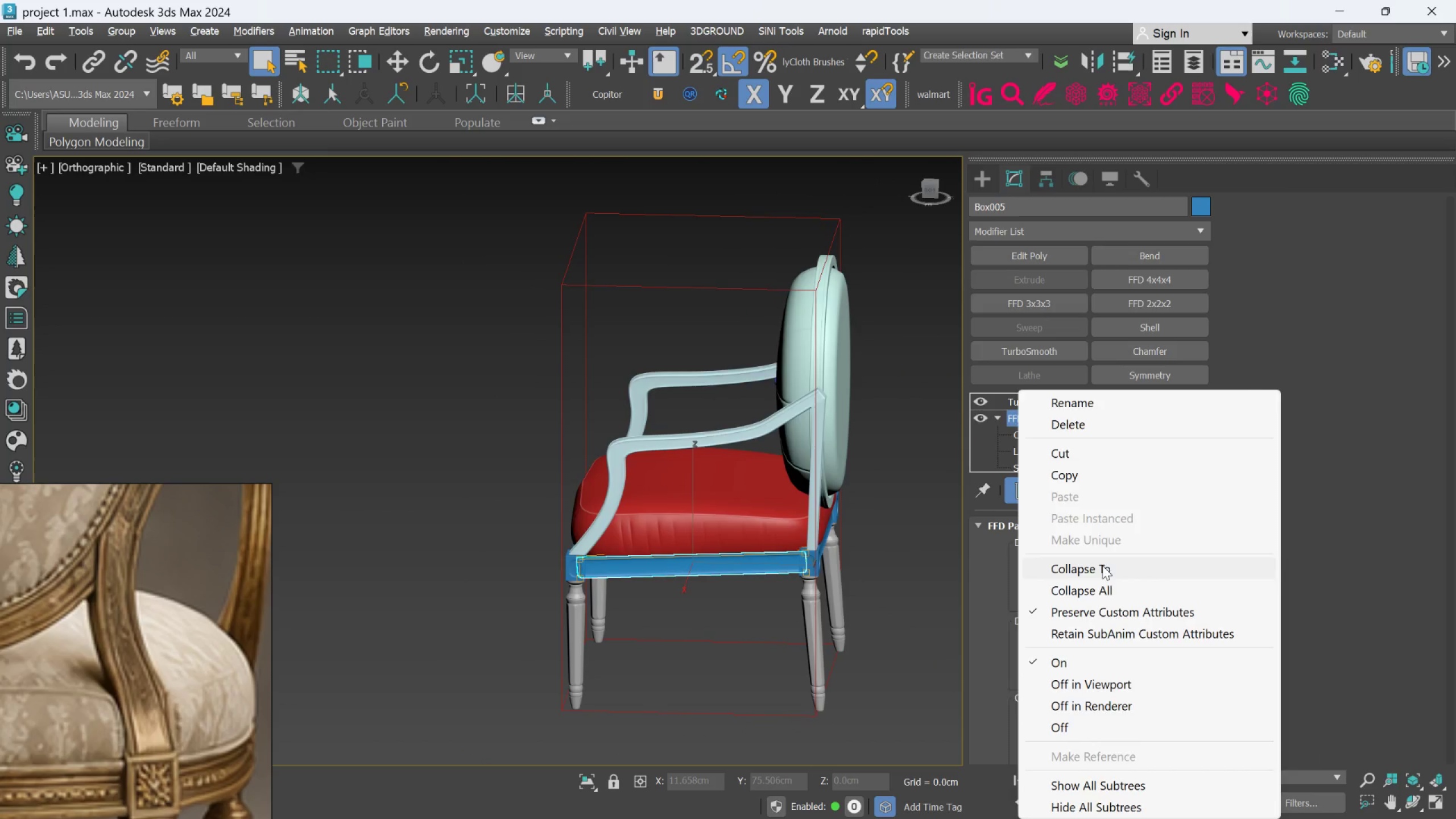 
left_click([1100, 566])
 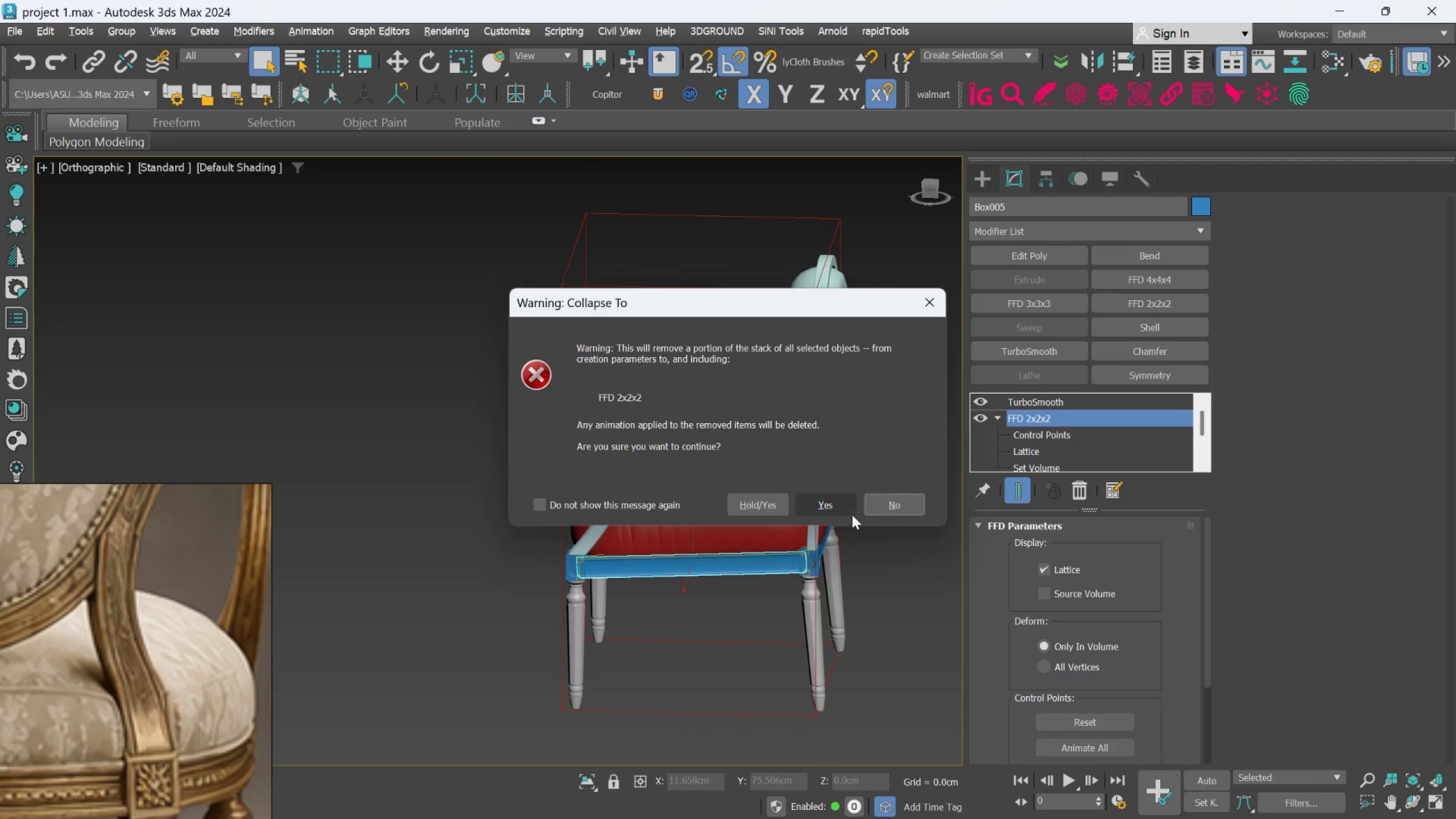 
left_click([845, 506])
 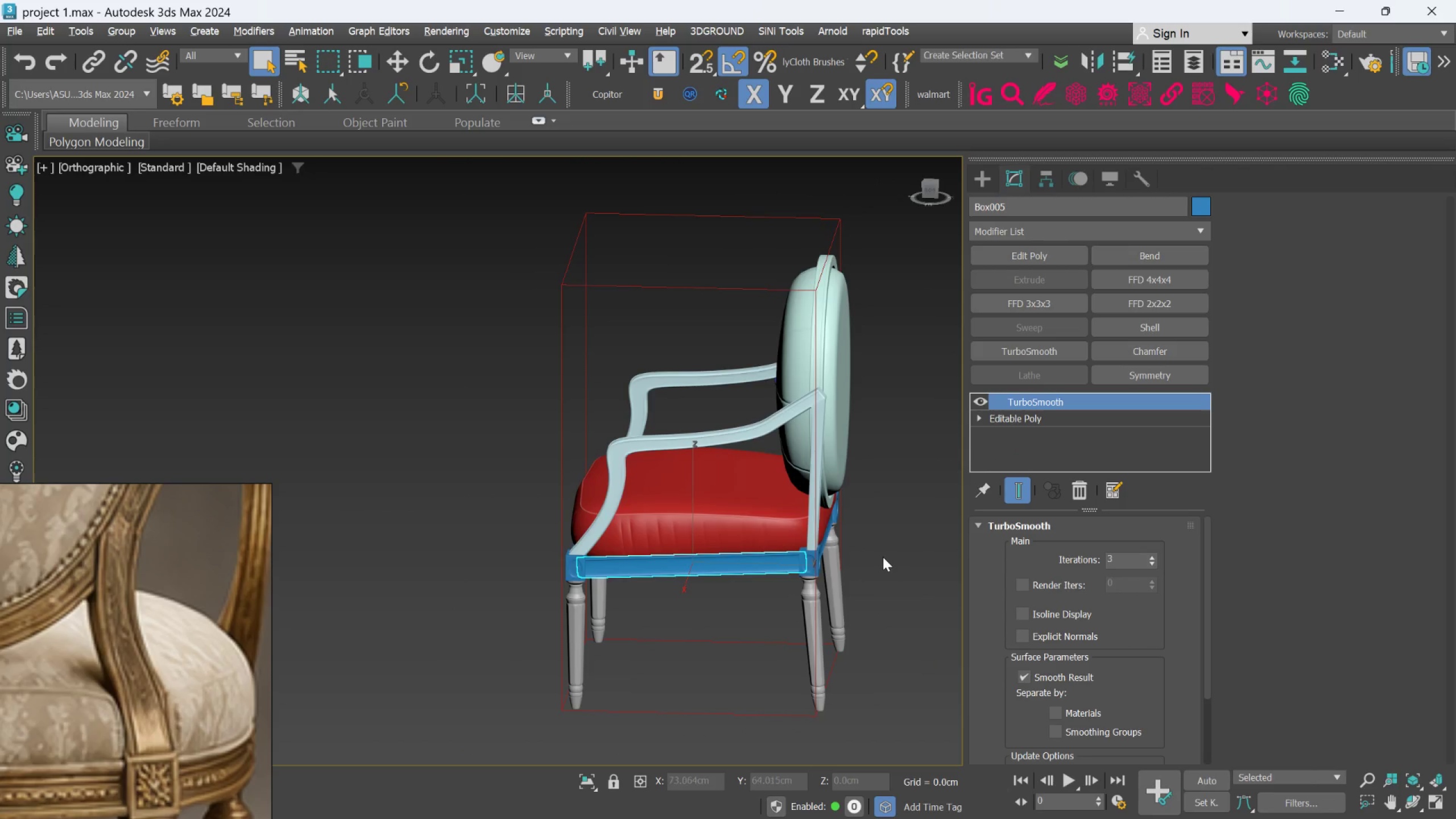 
hold_key(key=AltLeft, duration=0.66)
 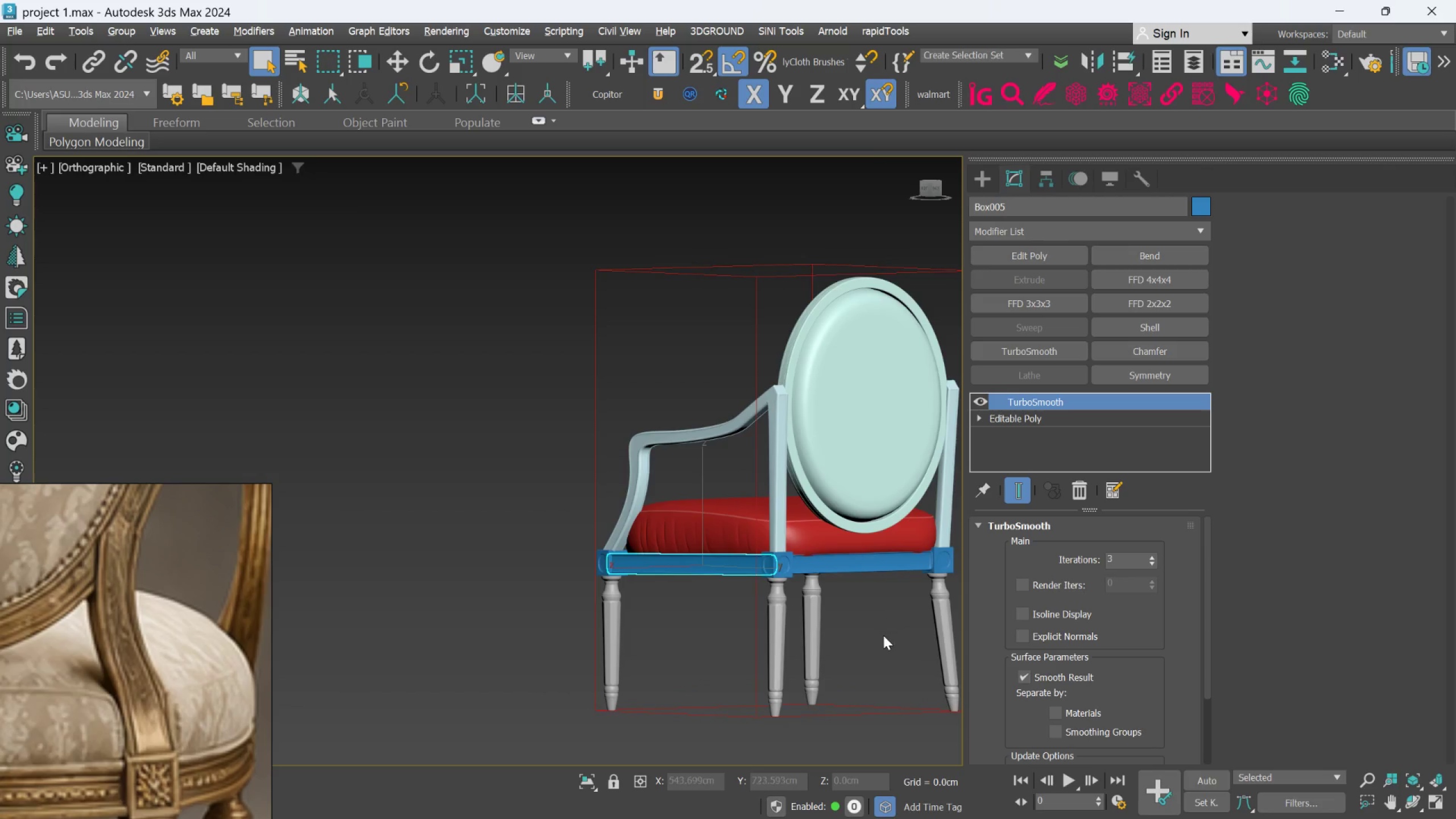 
scroll: coordinate [883, 557], scroll_direction: none, amount: 0.0
 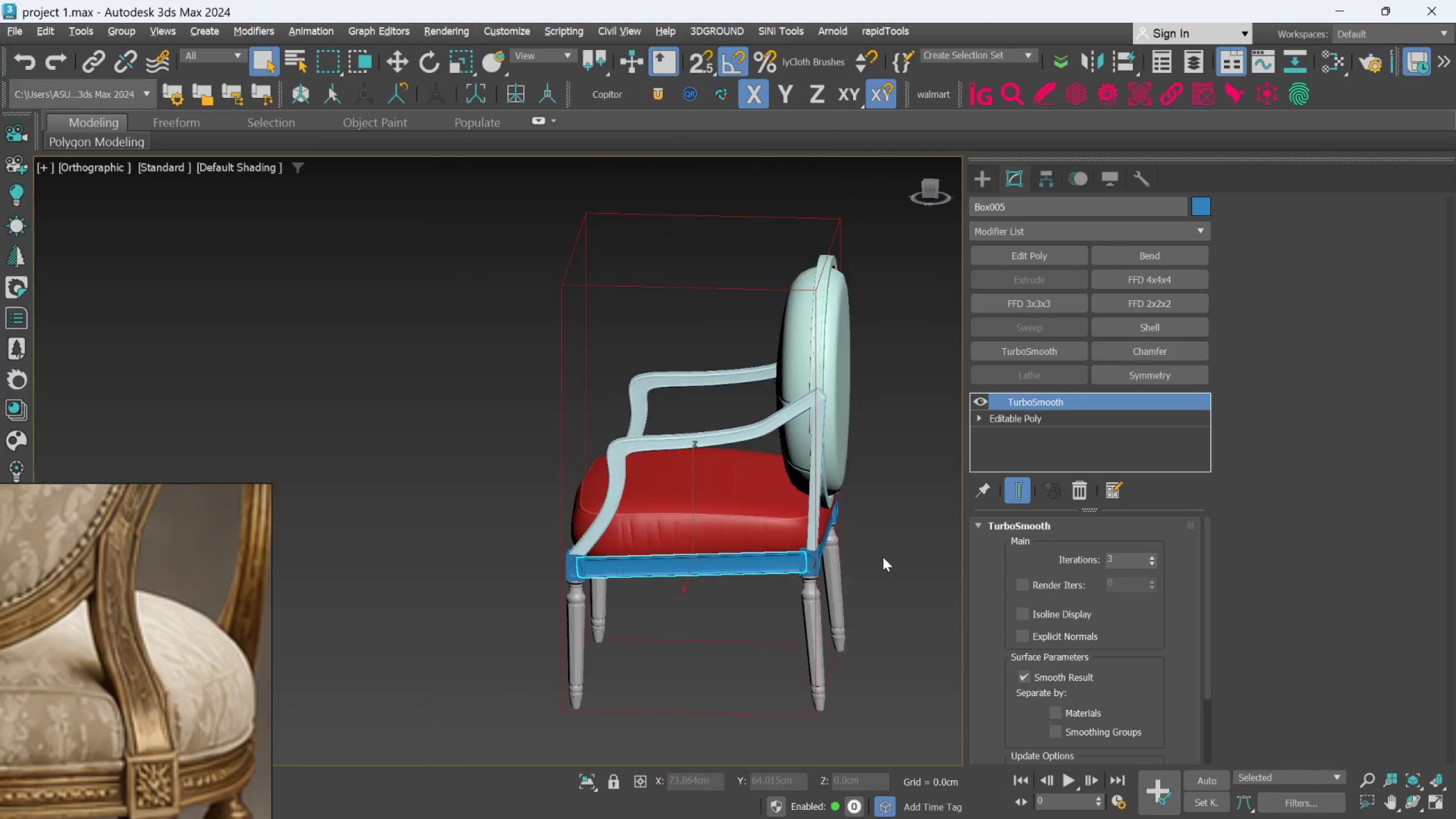 
left_click([883, 636])
 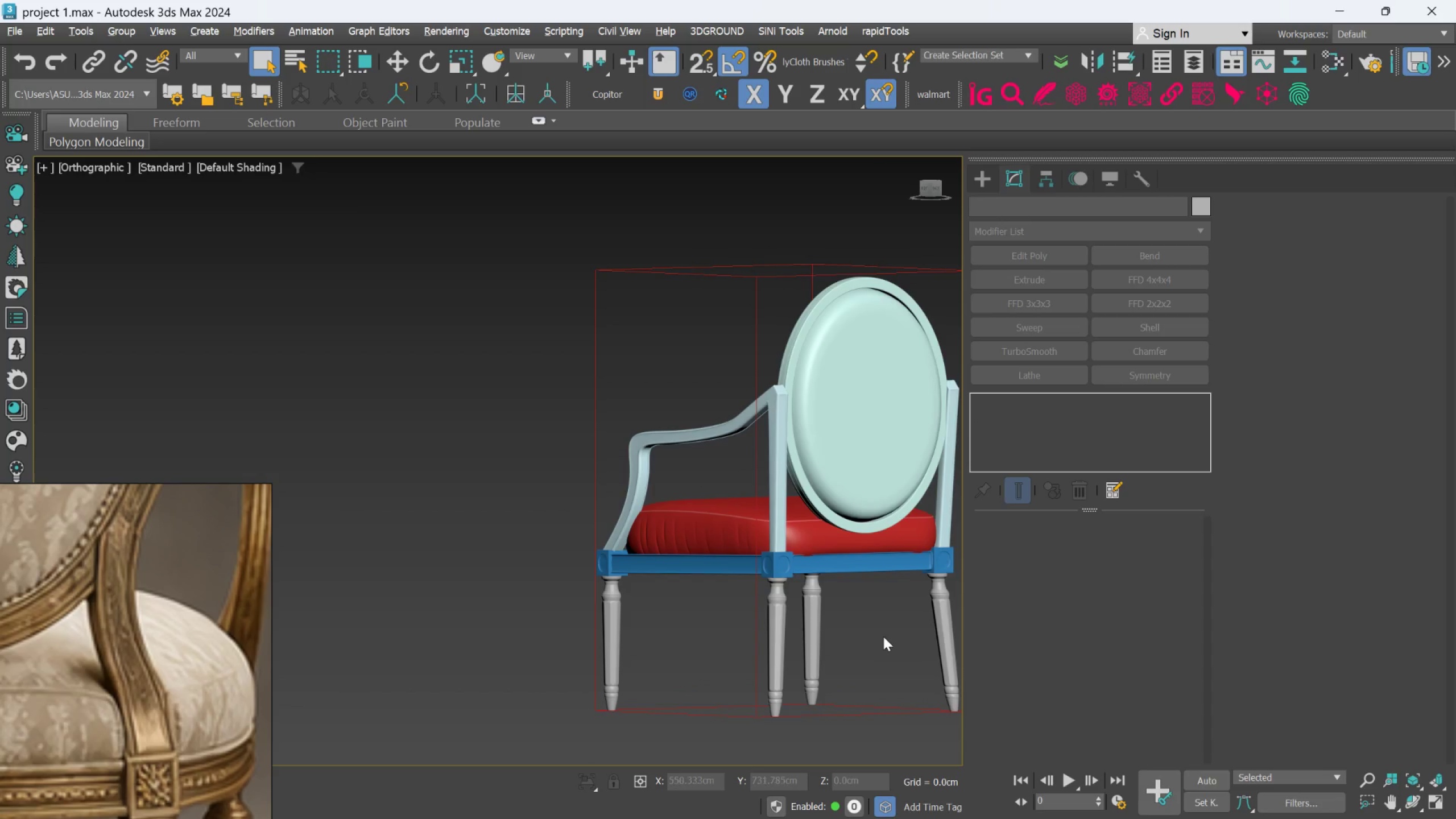 
scroll: coordinate [874, 634], scroll_direction: up, amount: 2.0
 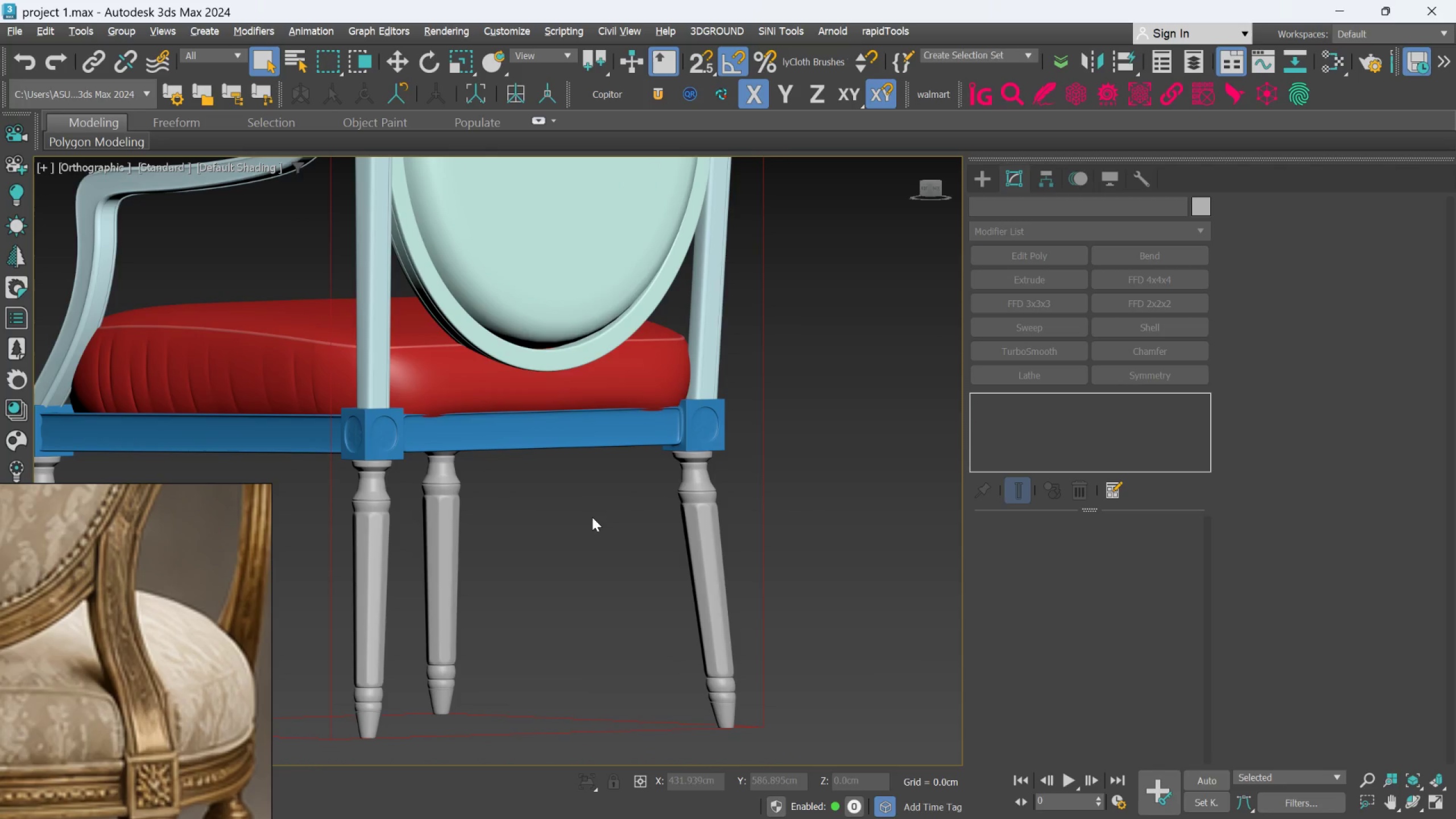 
scroll: coordinate [593, 508], scroll_direction: down, amount: 2.0
 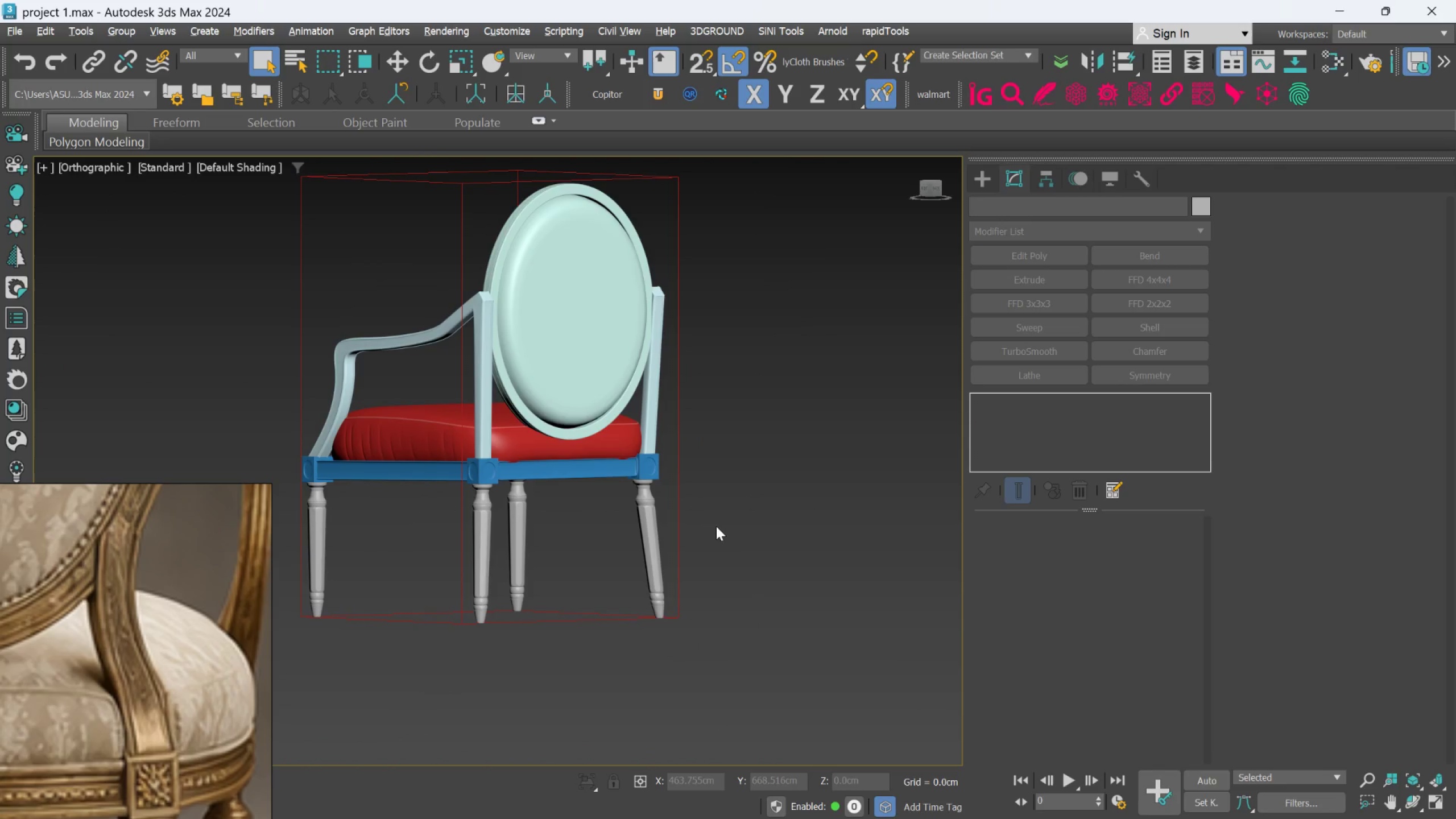 
hold_key(key=AltLeft, duration=0.48)
 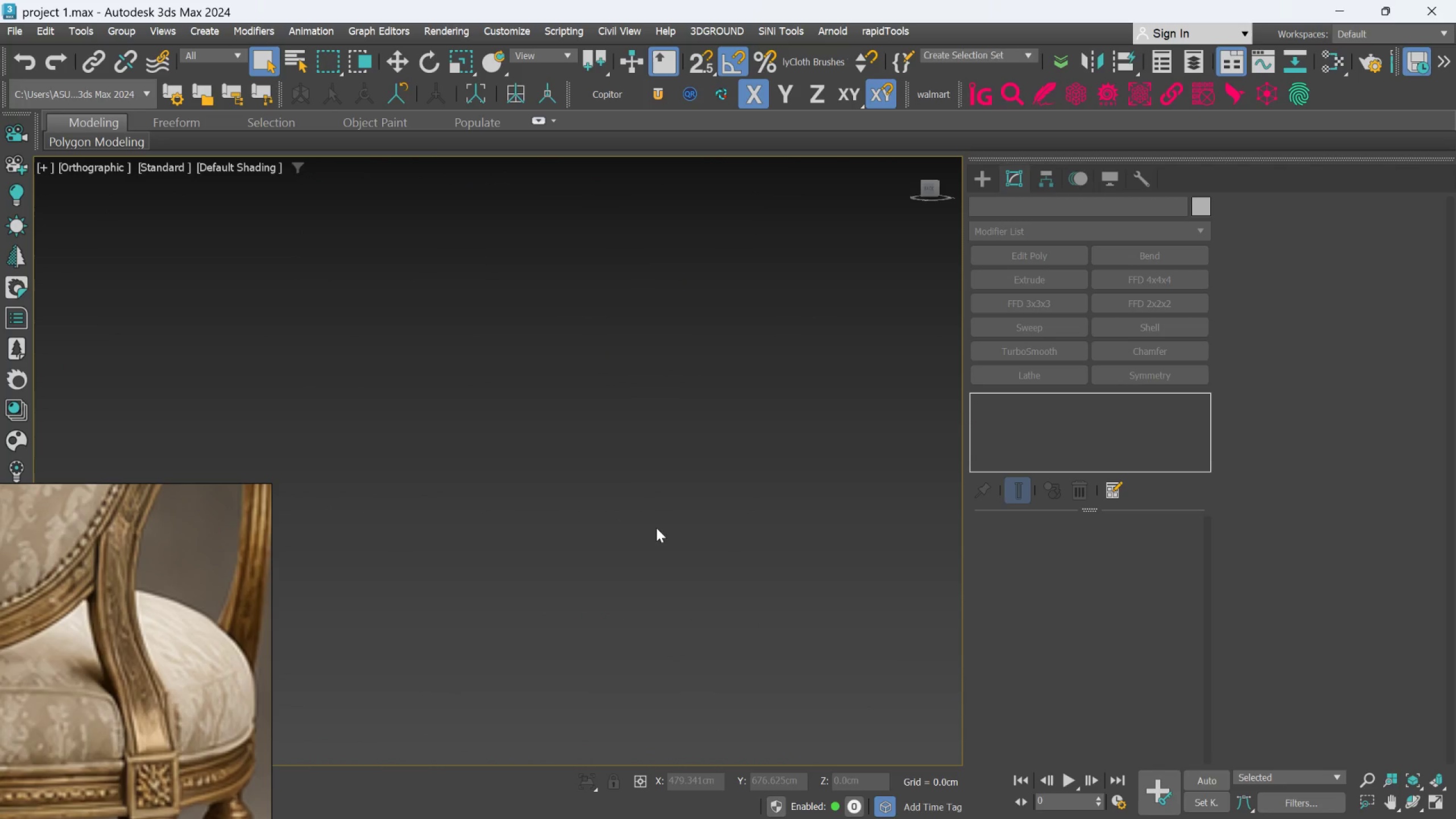 
scroll: coordinate [667, 543], scroll_direction: down, amount: 4.0
 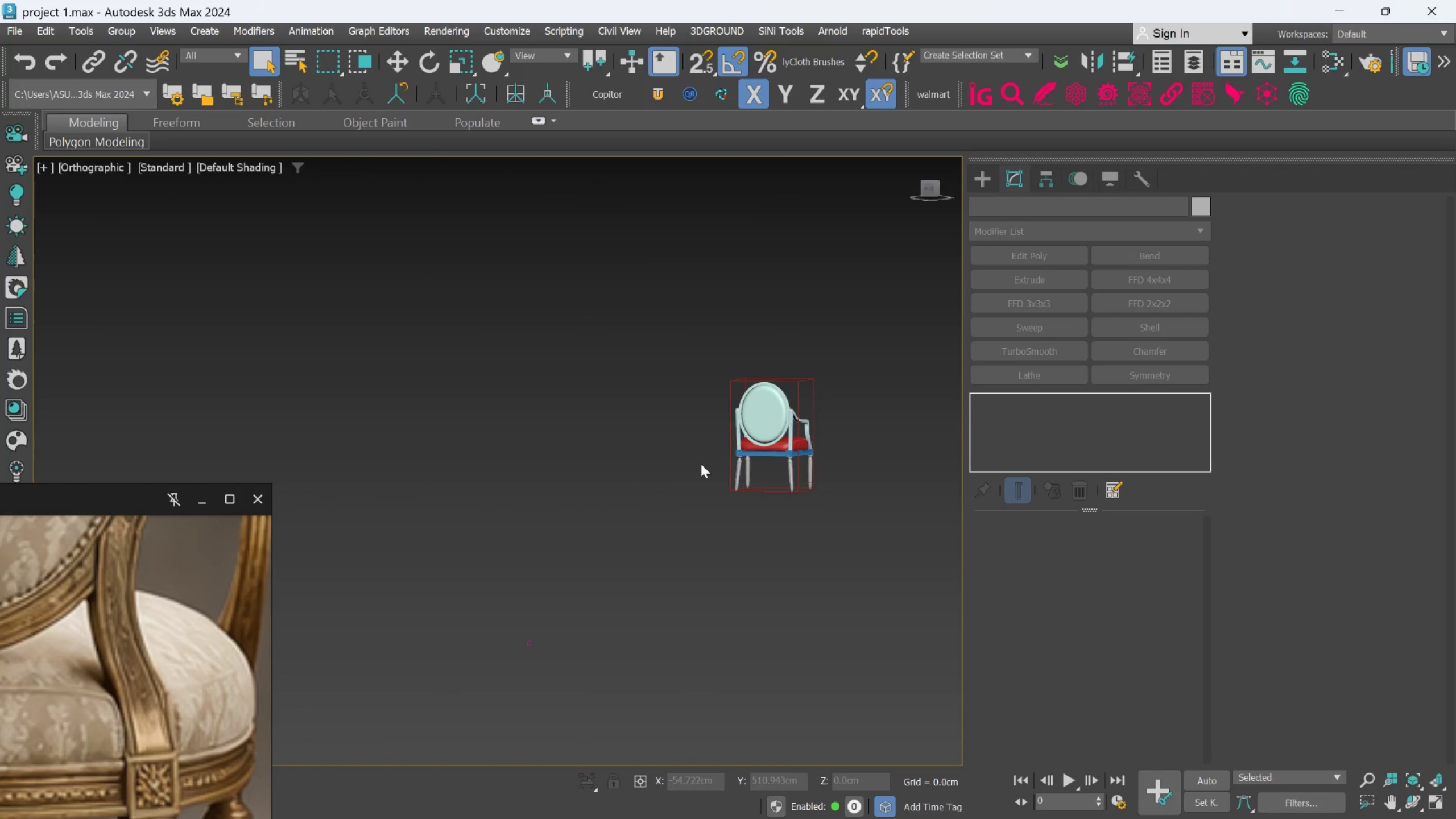 
scroll: coordinate [786, 454], scroll_direction: up, amount: 3.0
 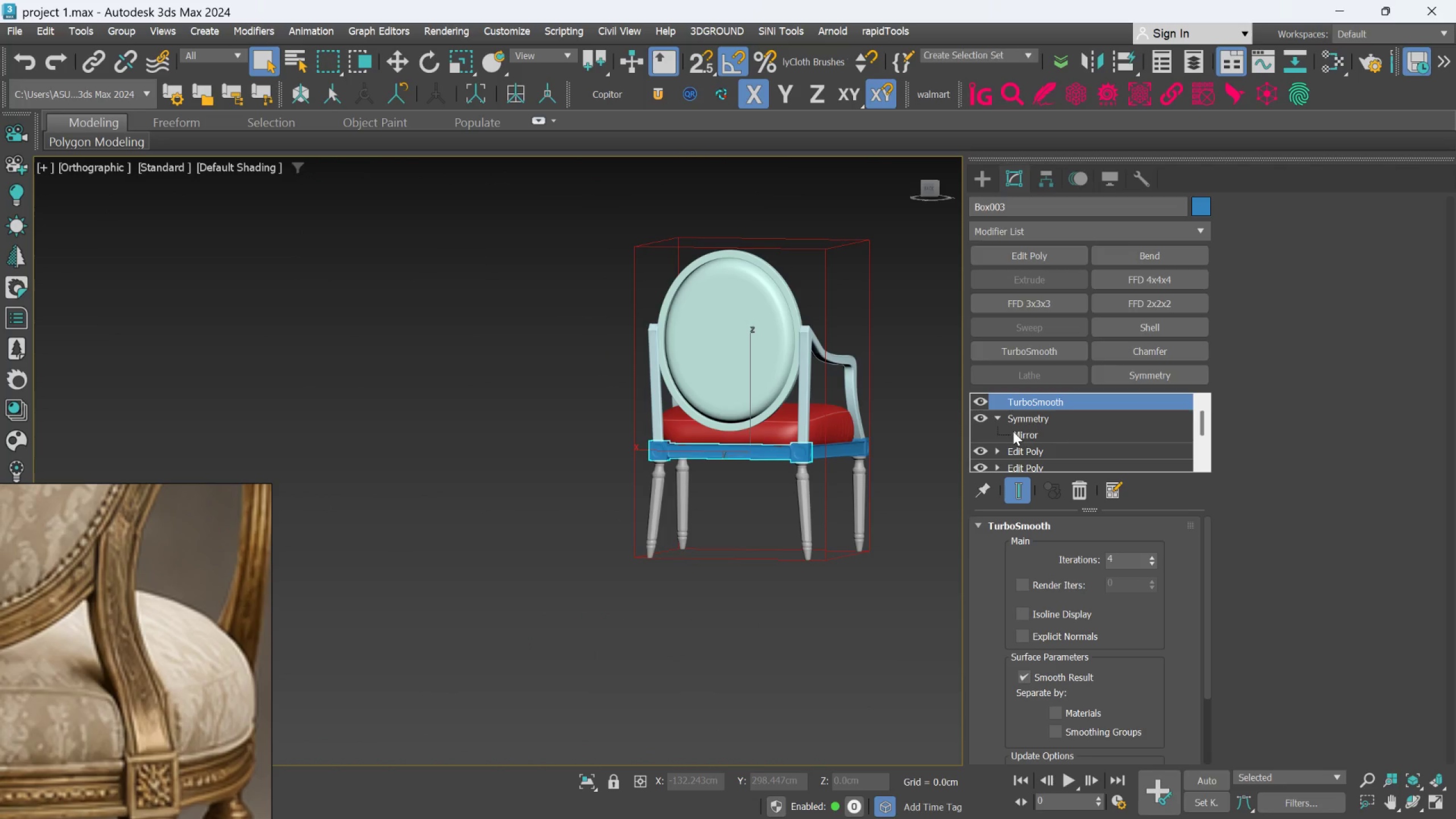 
left_click([1025, 414])
 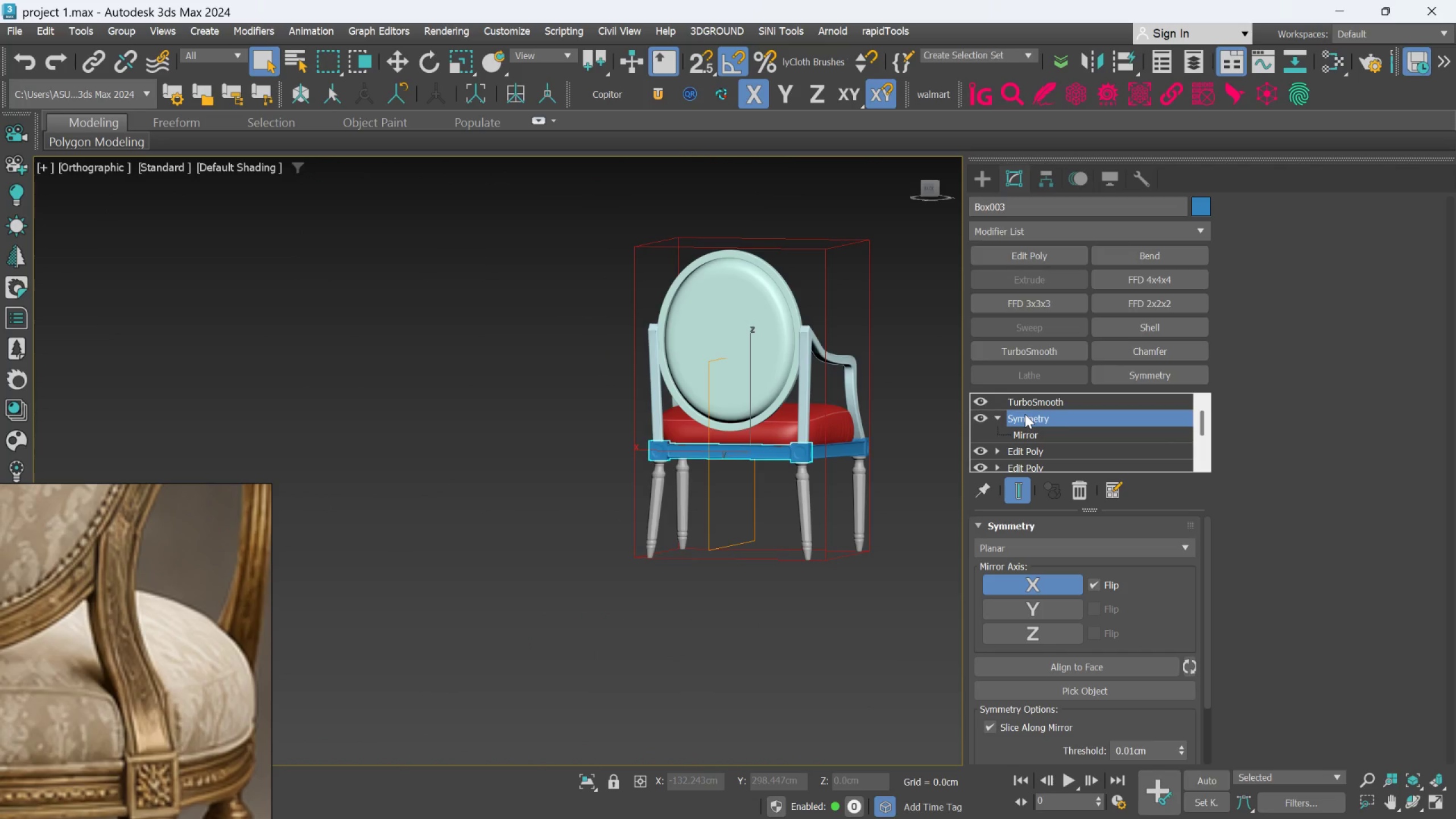 
right_click([1025, 414])
 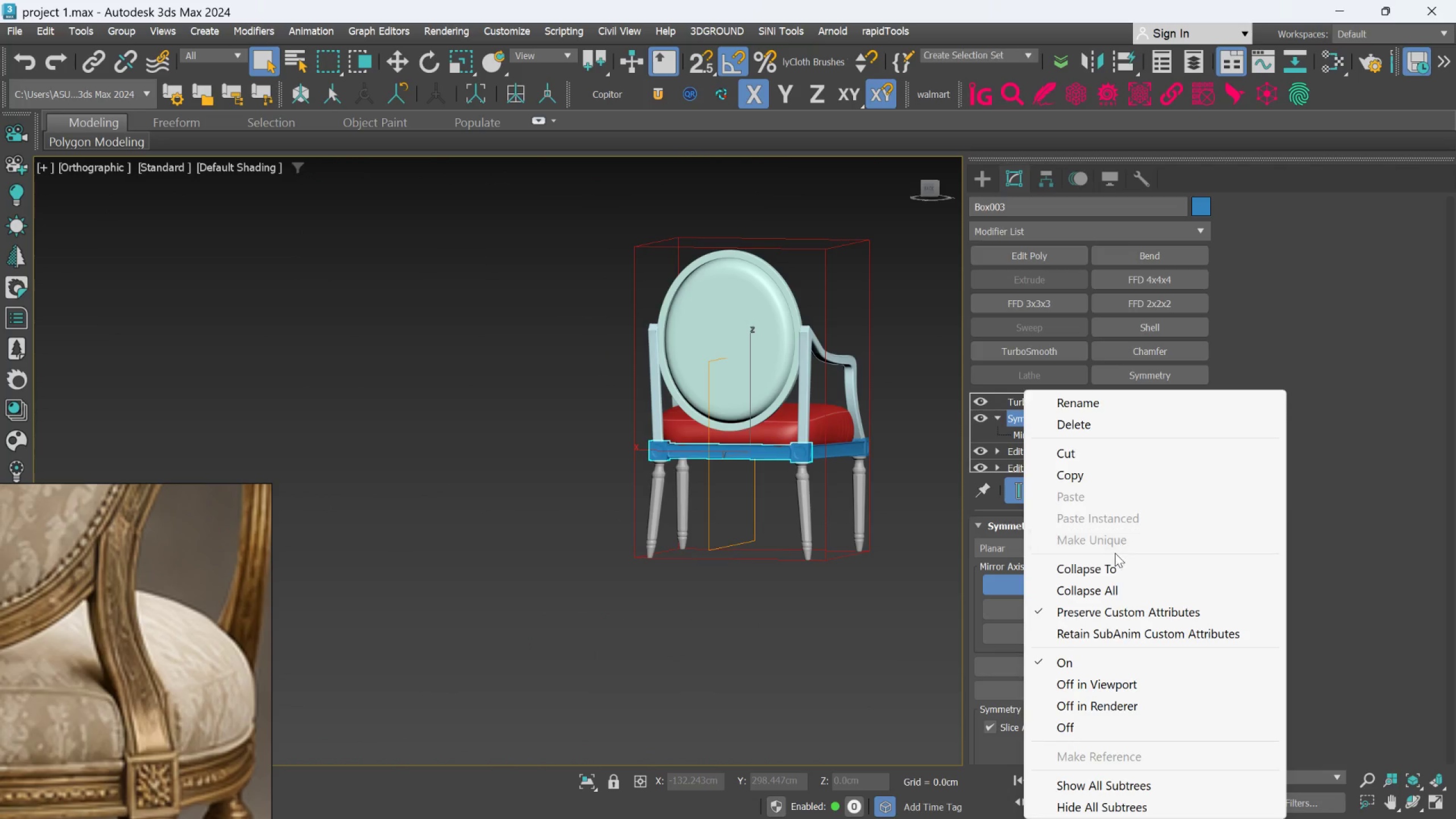 
left_click([1107, 565])
 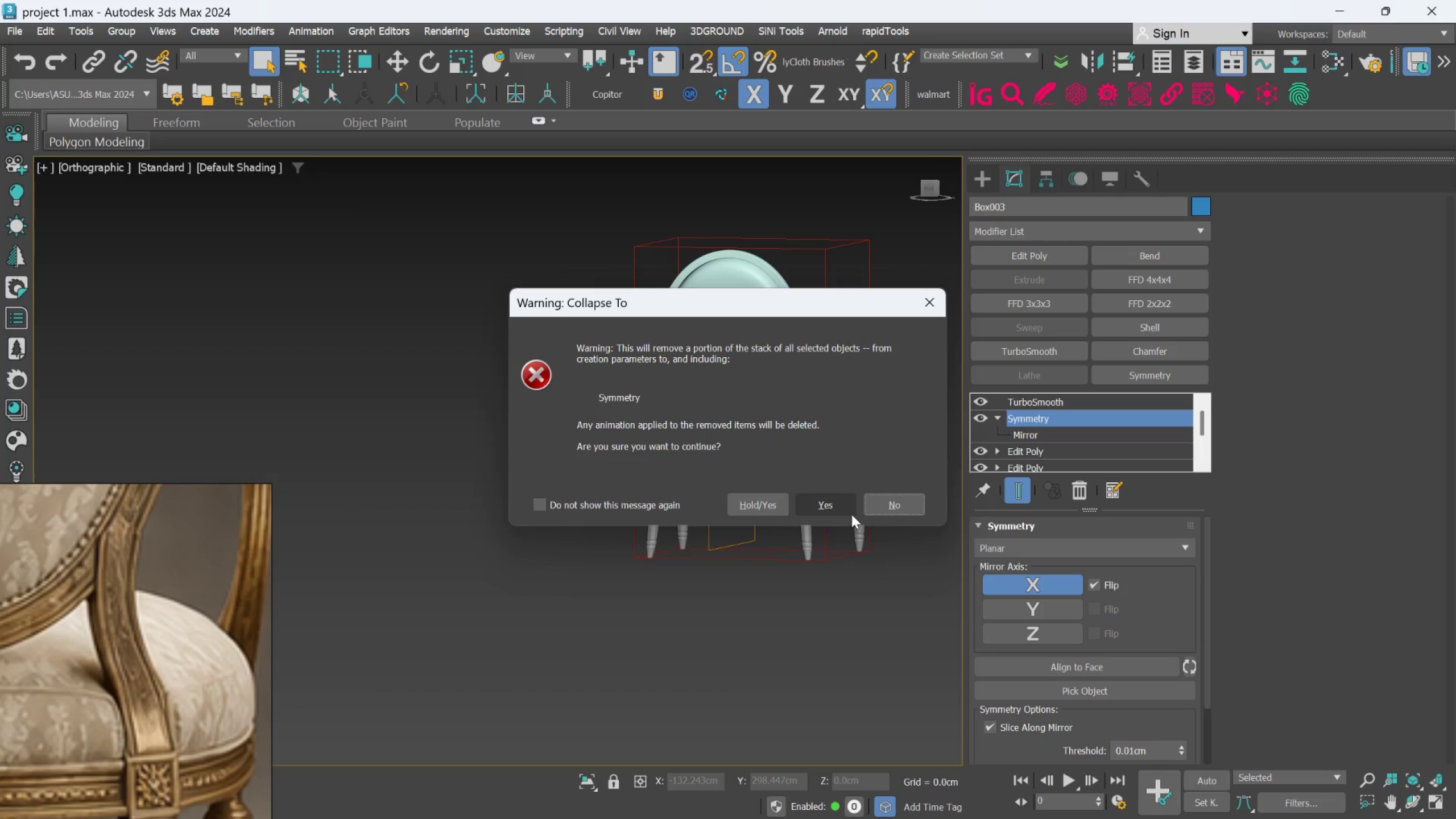 
left_click([833, 507])
 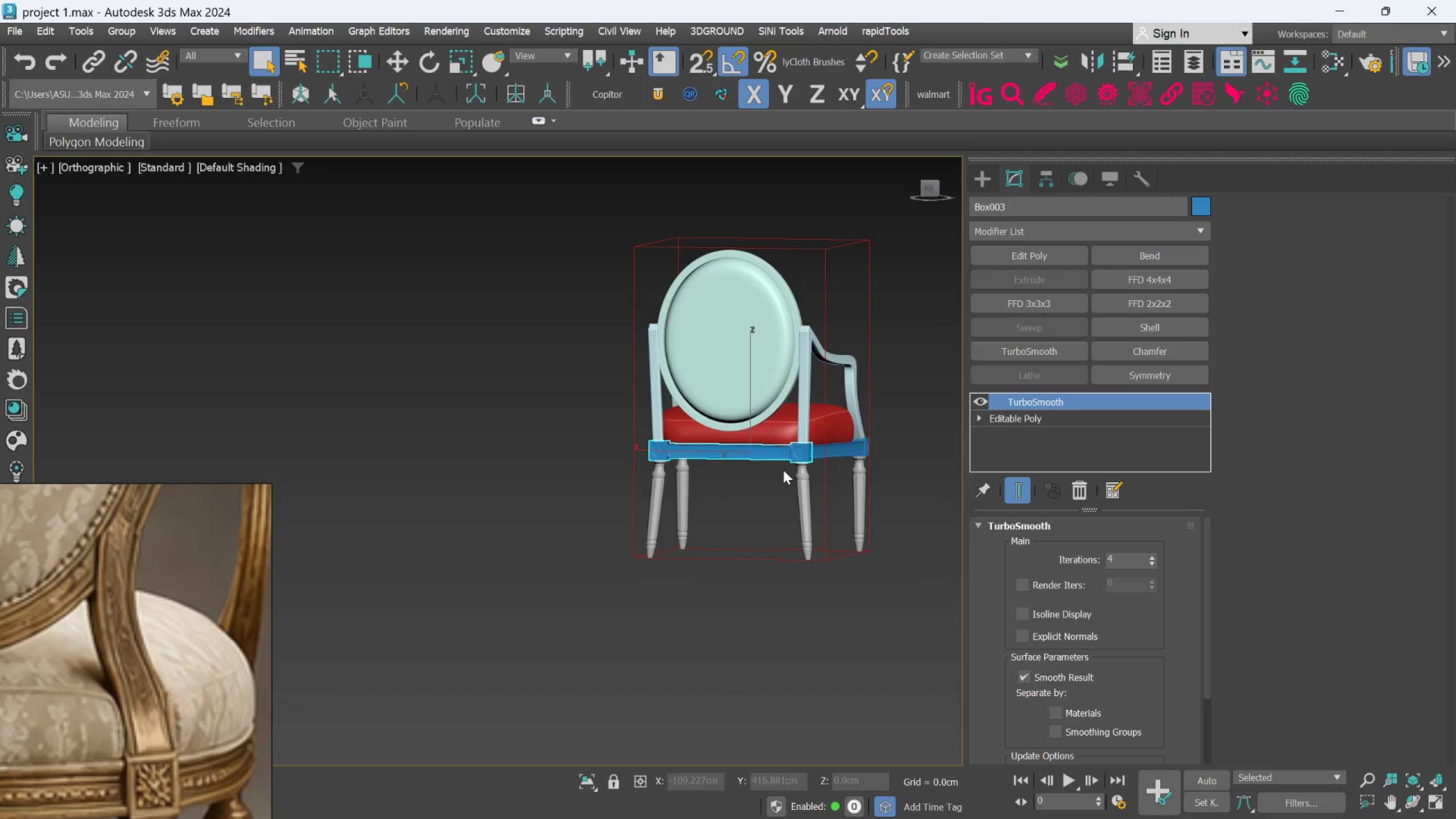 
hold_key(key=AltLeft, duration=0.47)
 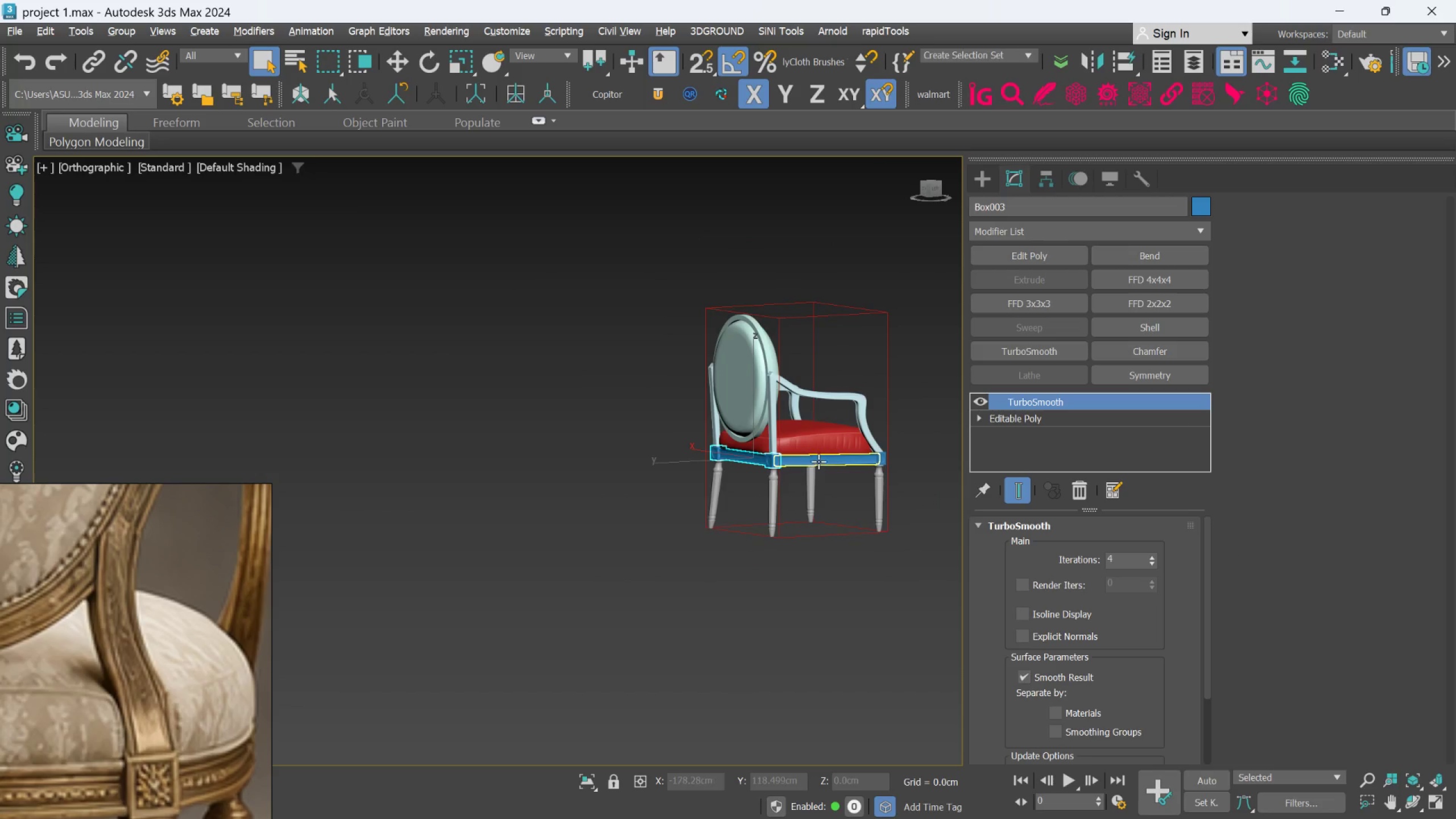 
scroll: coordinate [783, 469], scroll_direction: down, amount: 1.0
 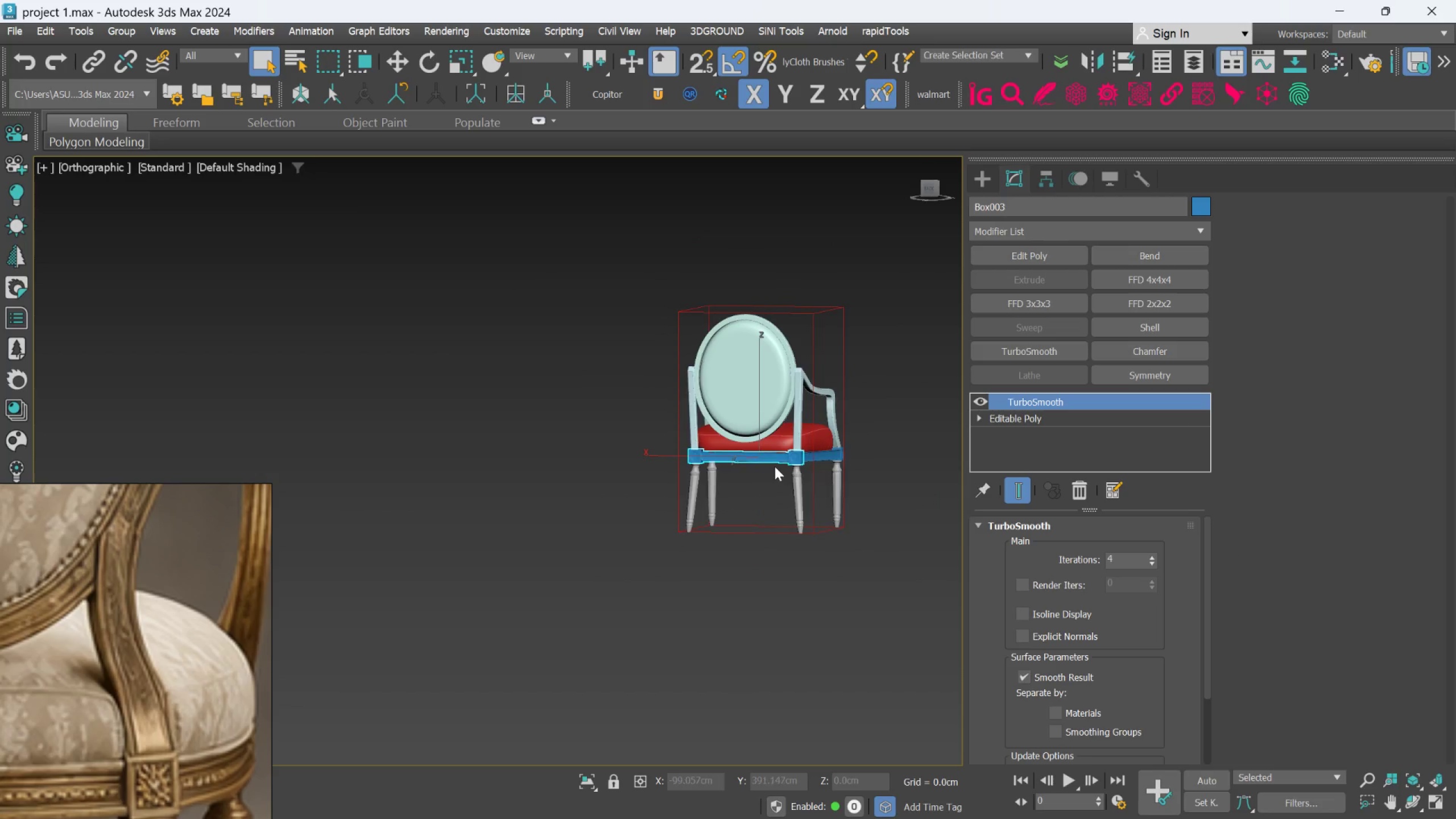 
left_click([818, 461])
 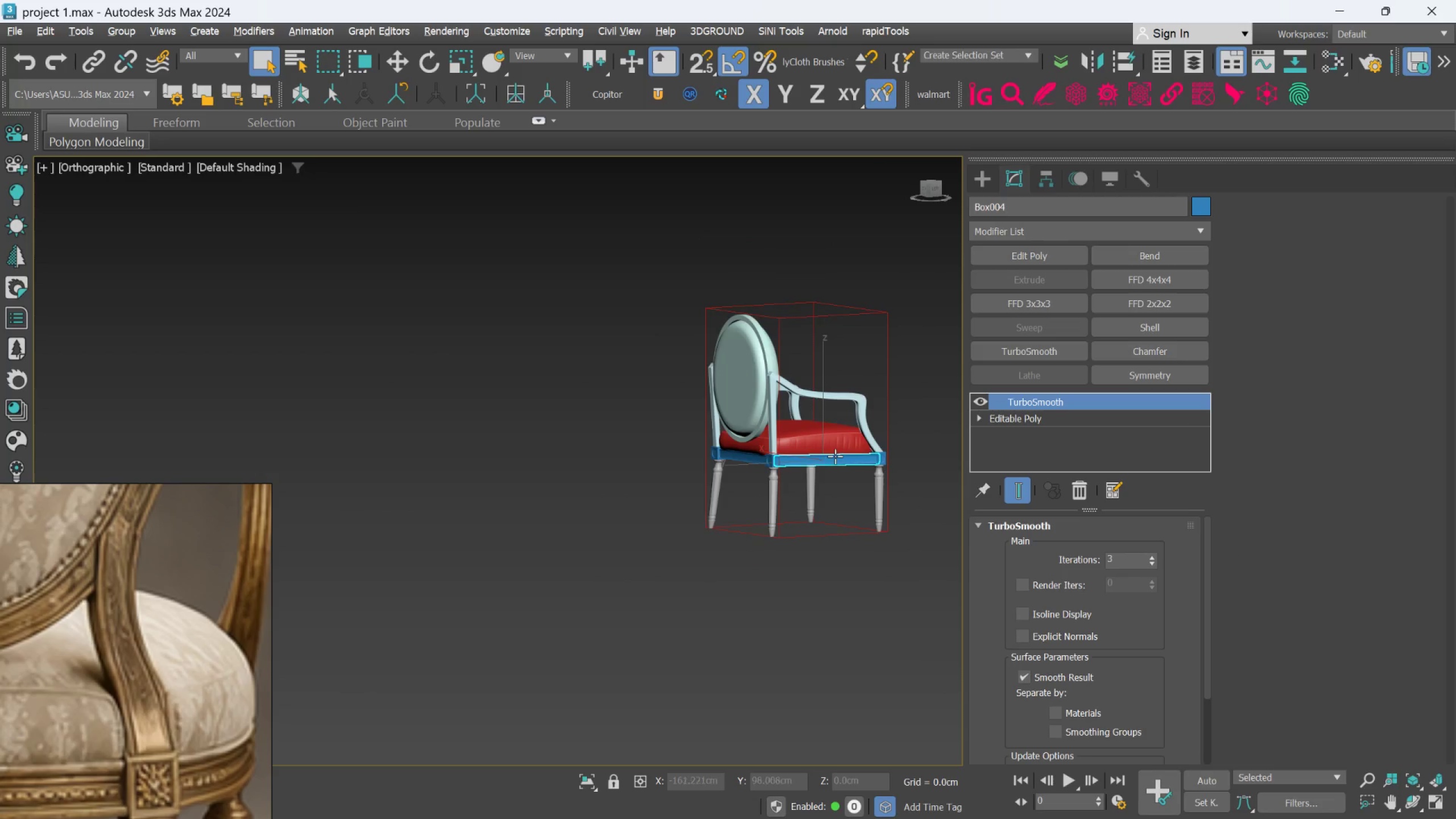 
hold_key(key=AltLeft, duration=0.53)
 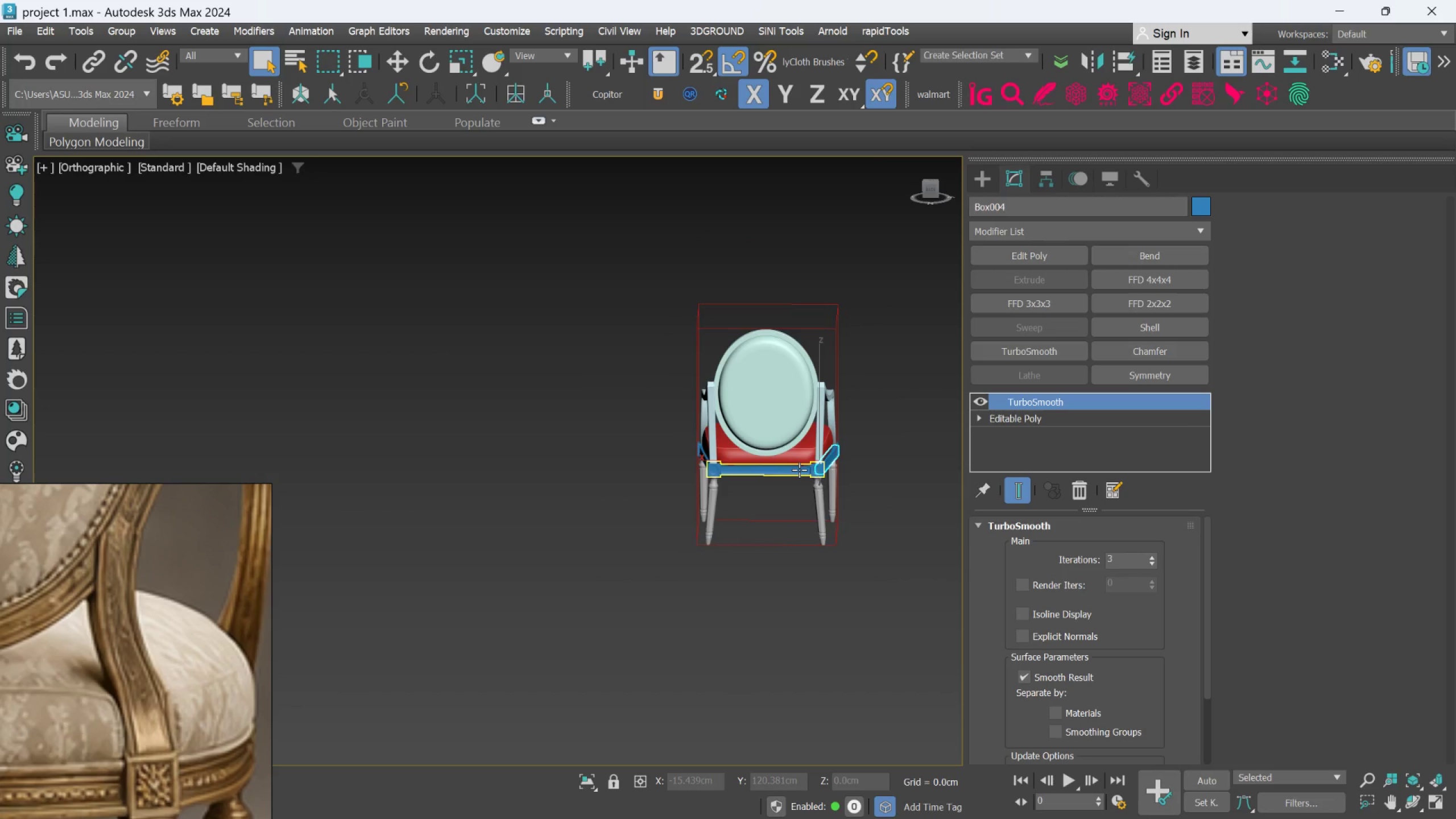 
left_click([799, 470])
 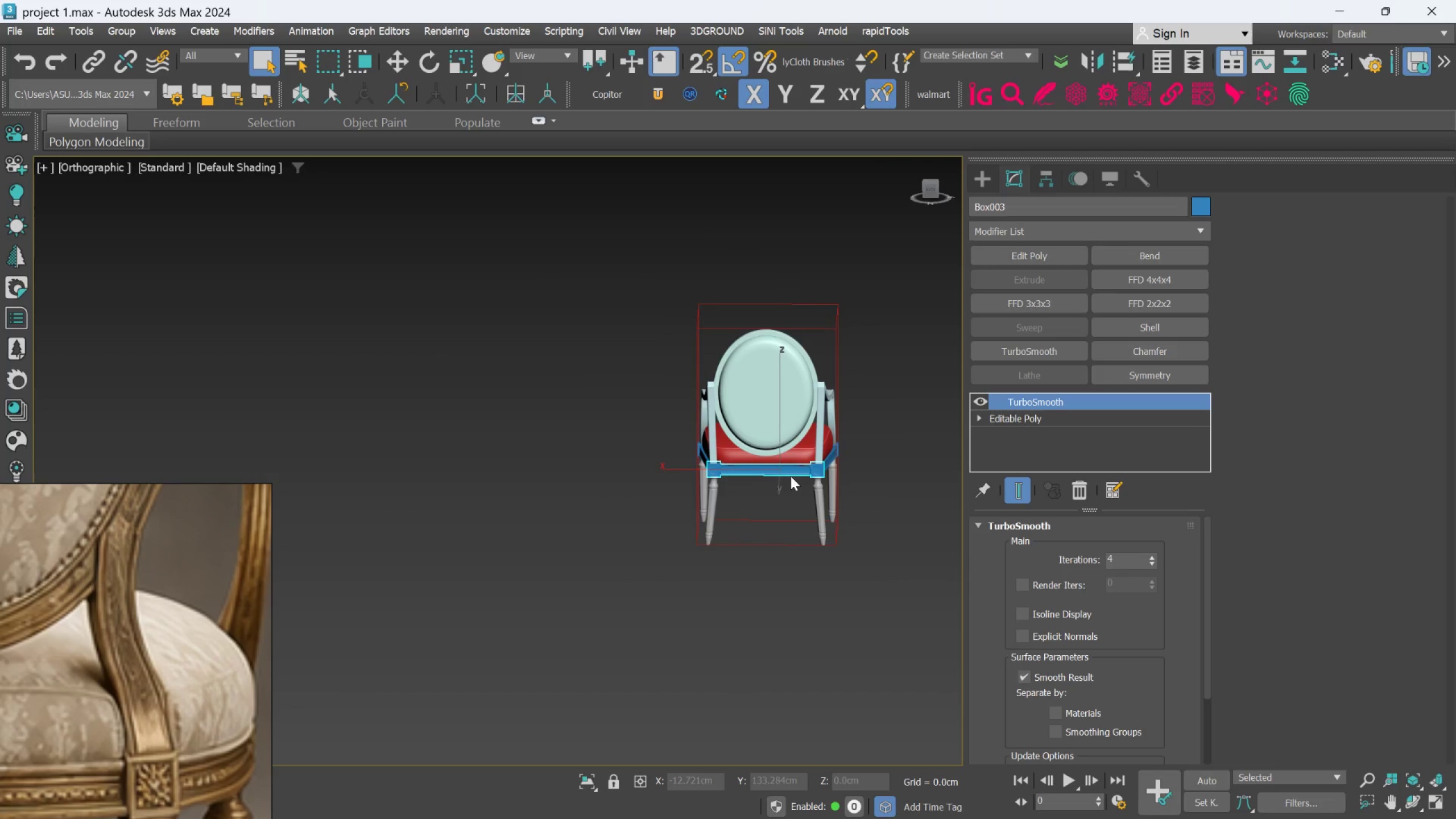 
hold_key(key=AltLeft, duration=0.56)
 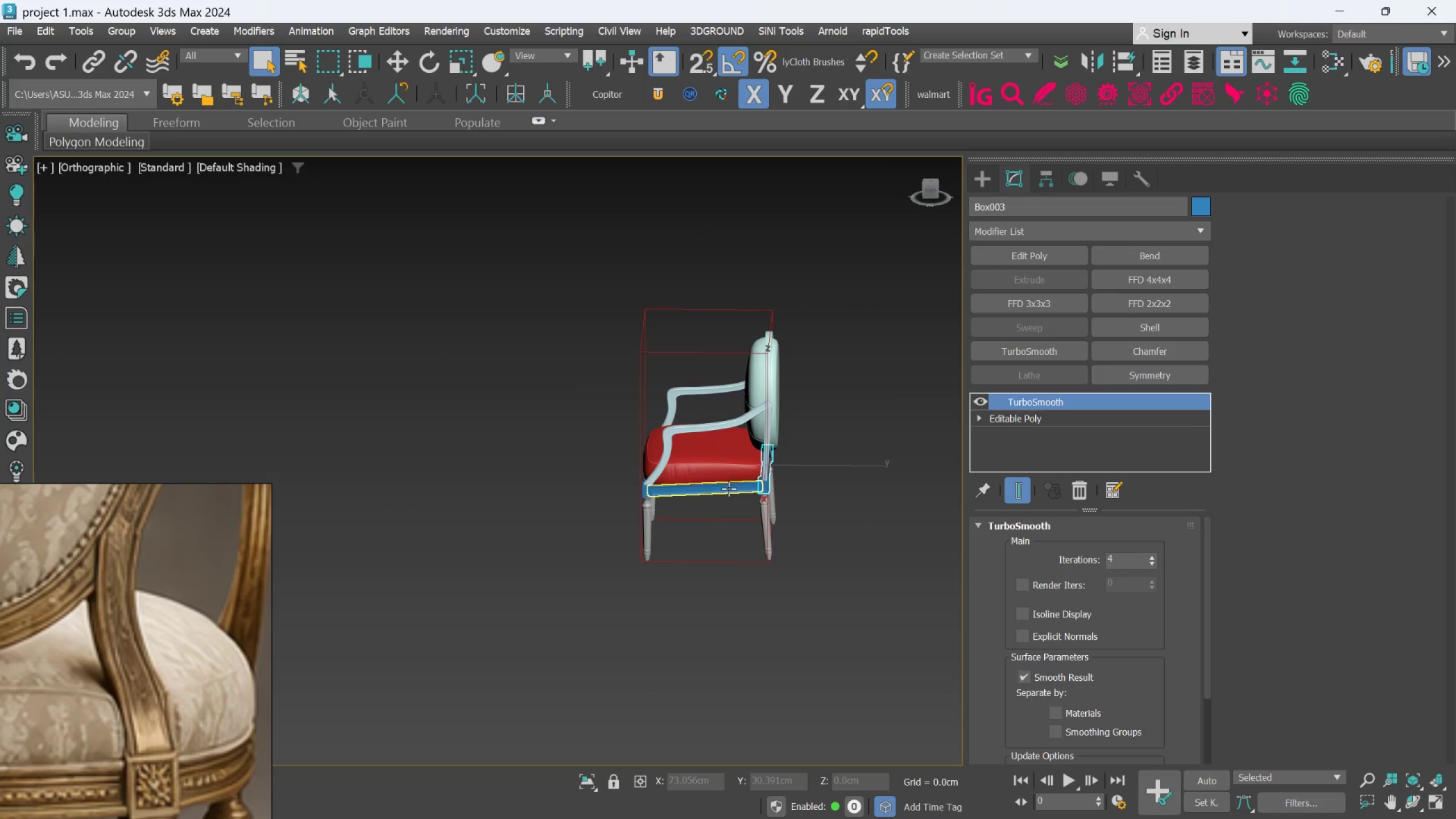 
left_click([729, 489])
 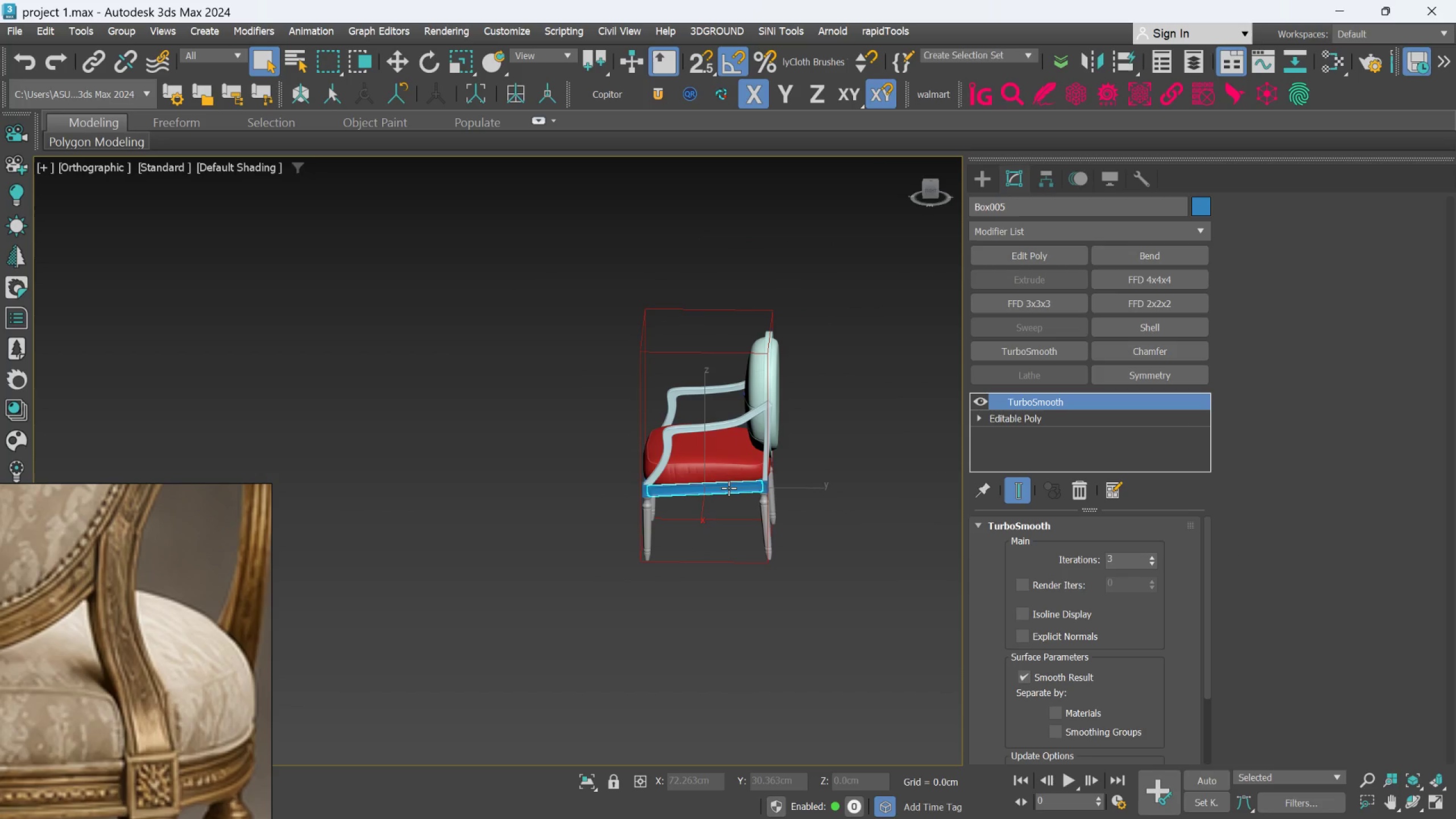 
hold_key(key=AltLeft, duration=0.48)
 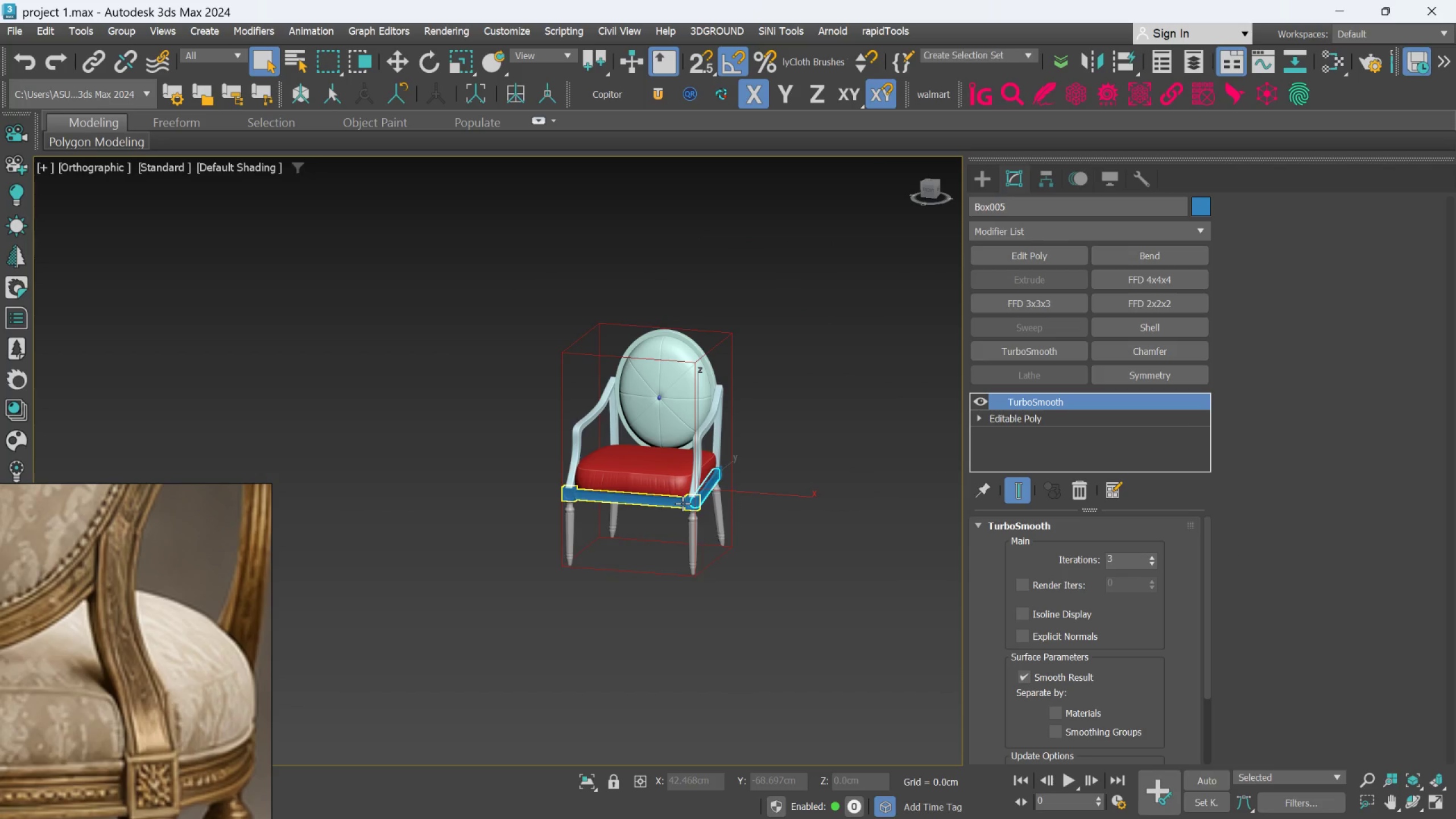 
left_click([682, 503])
 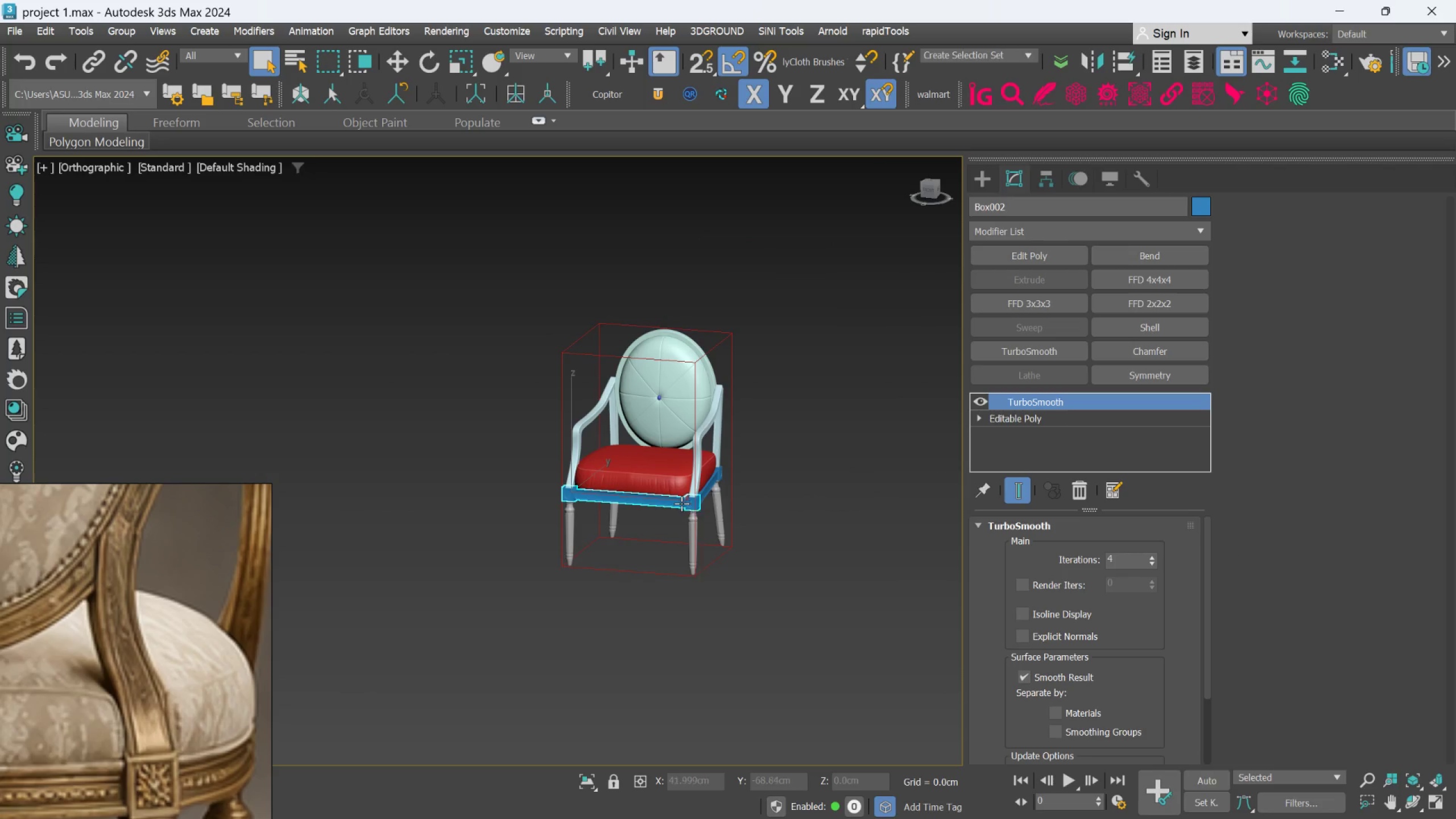 
hold_key(key=AltLeft, duration=0.52)
 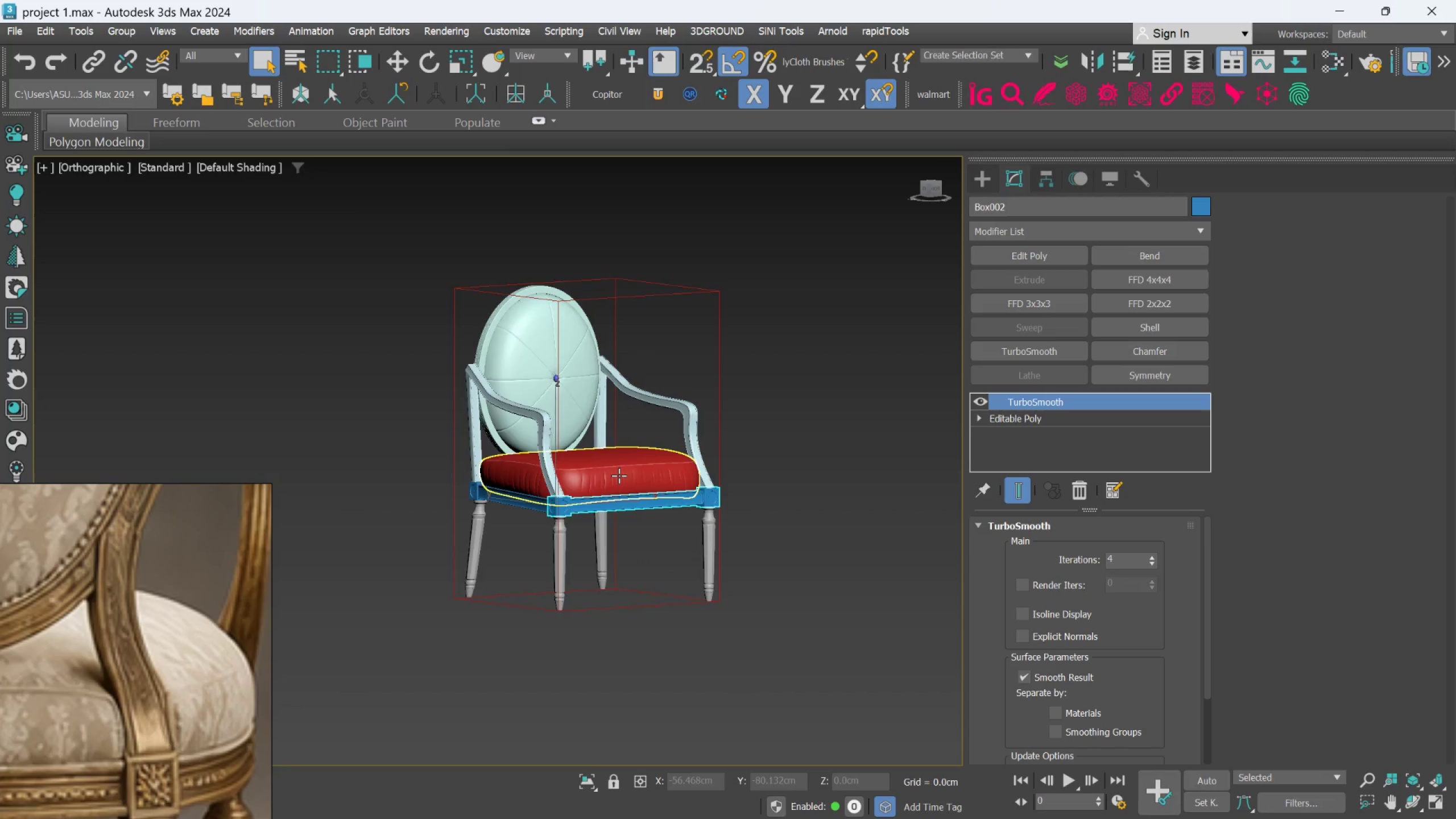 
hold_key(key=AltLeft, duration=17.34)
left_click([618, 473])
 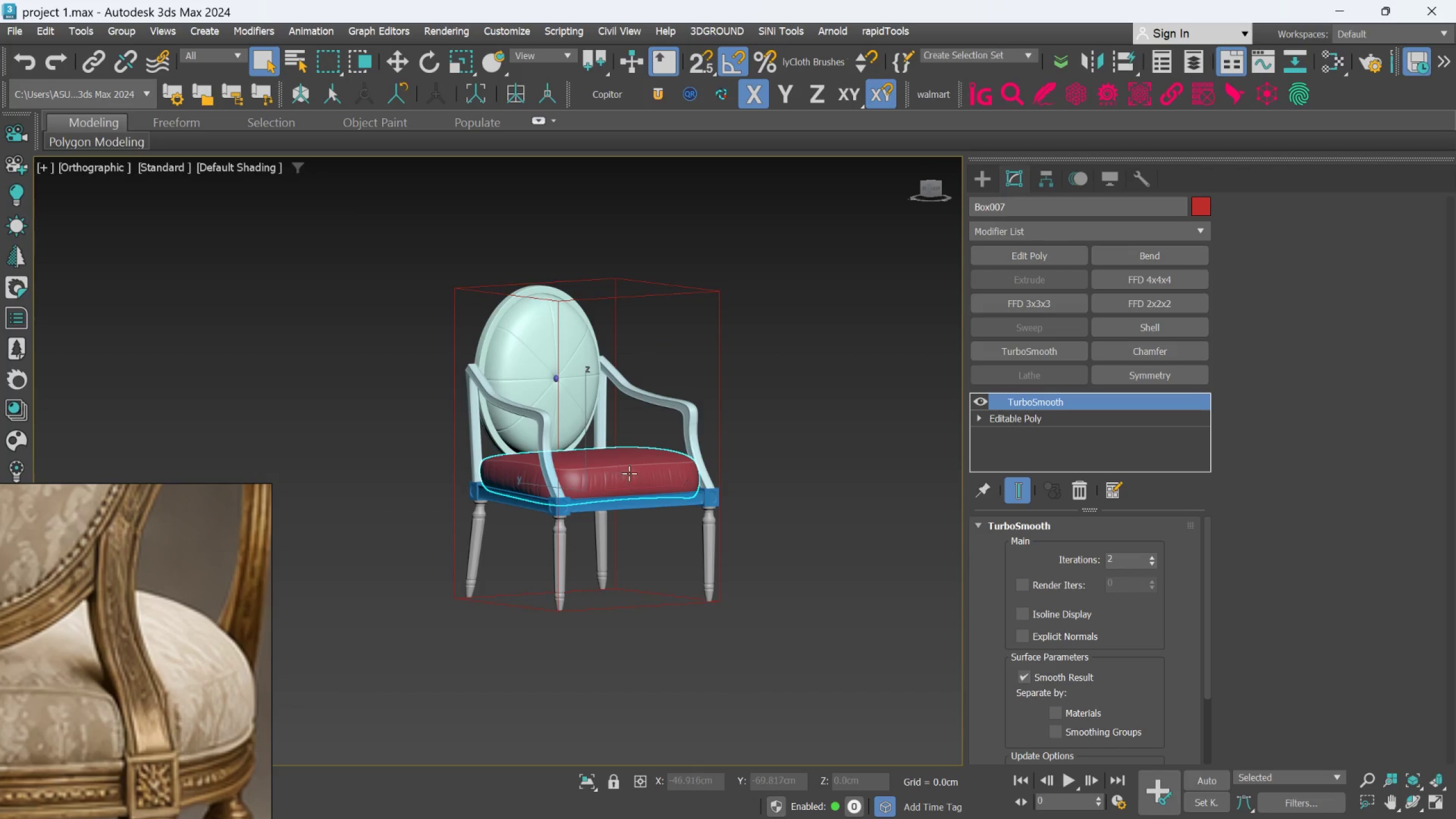 
scroll: coordinate [624, 489], scroll_direction: up, amount: 1.0
 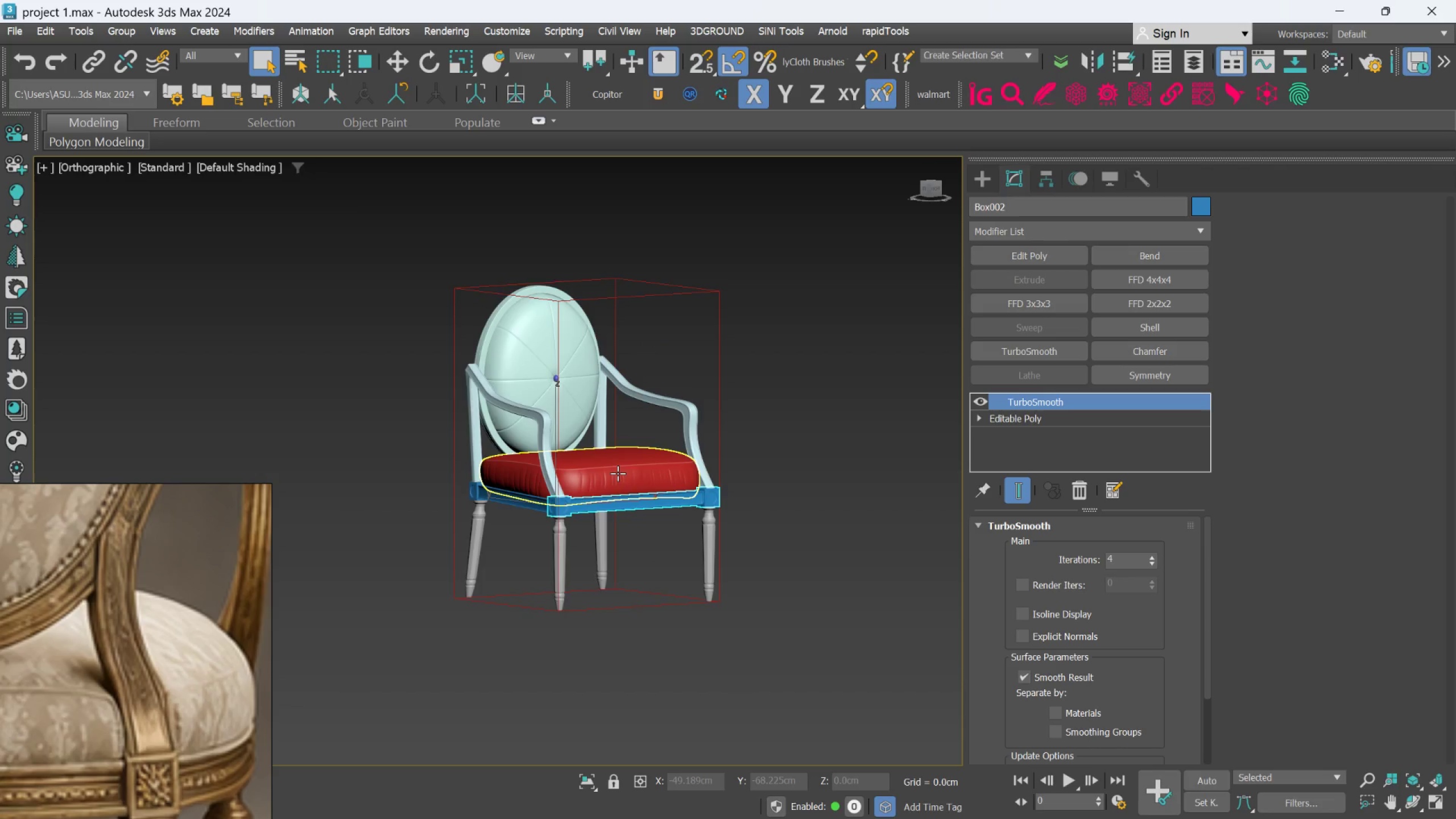 
left_click([632, 458])
 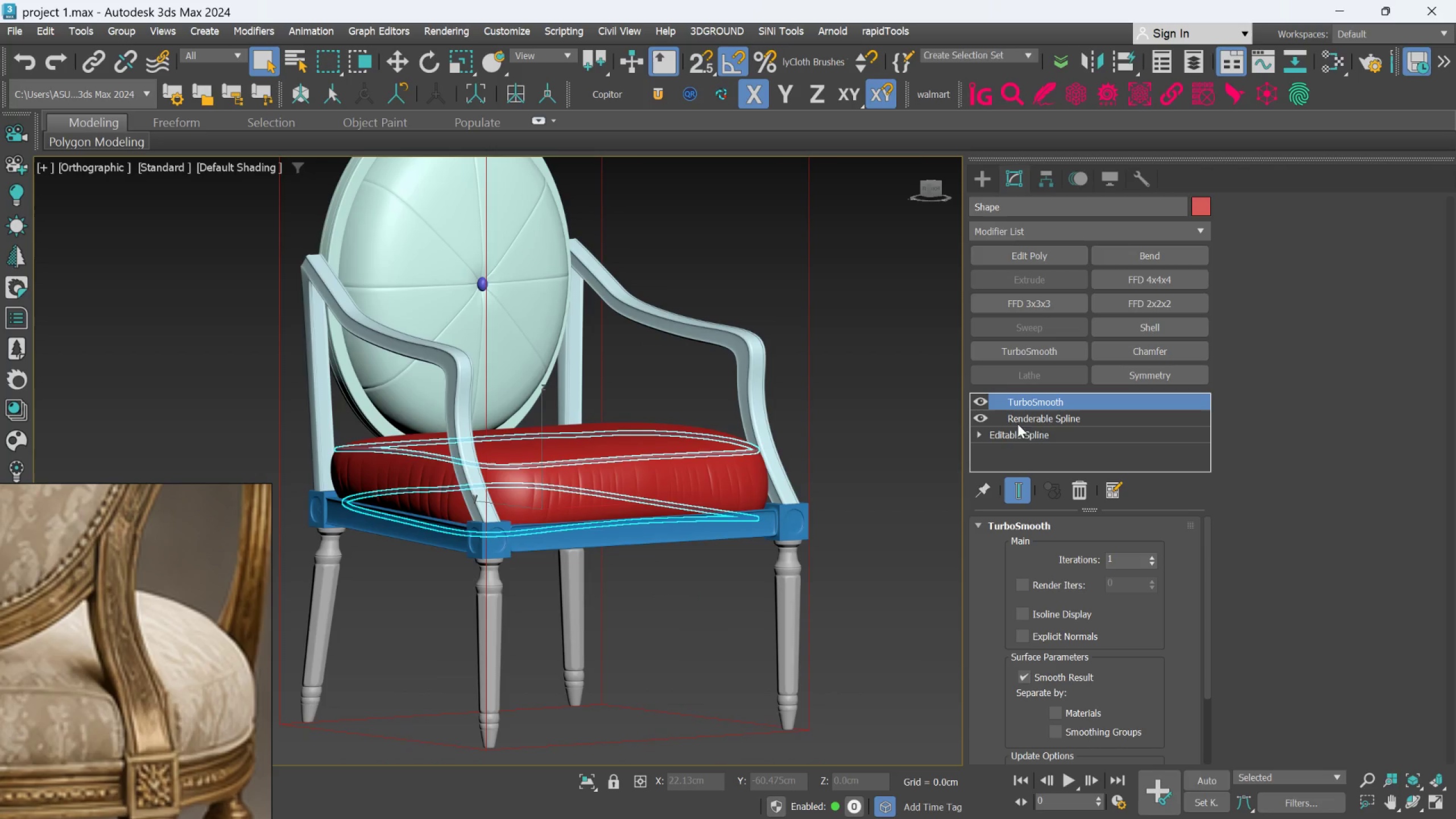 
scroll: coordinate [630, 473], scroll_direction: up, amount: 2.0
 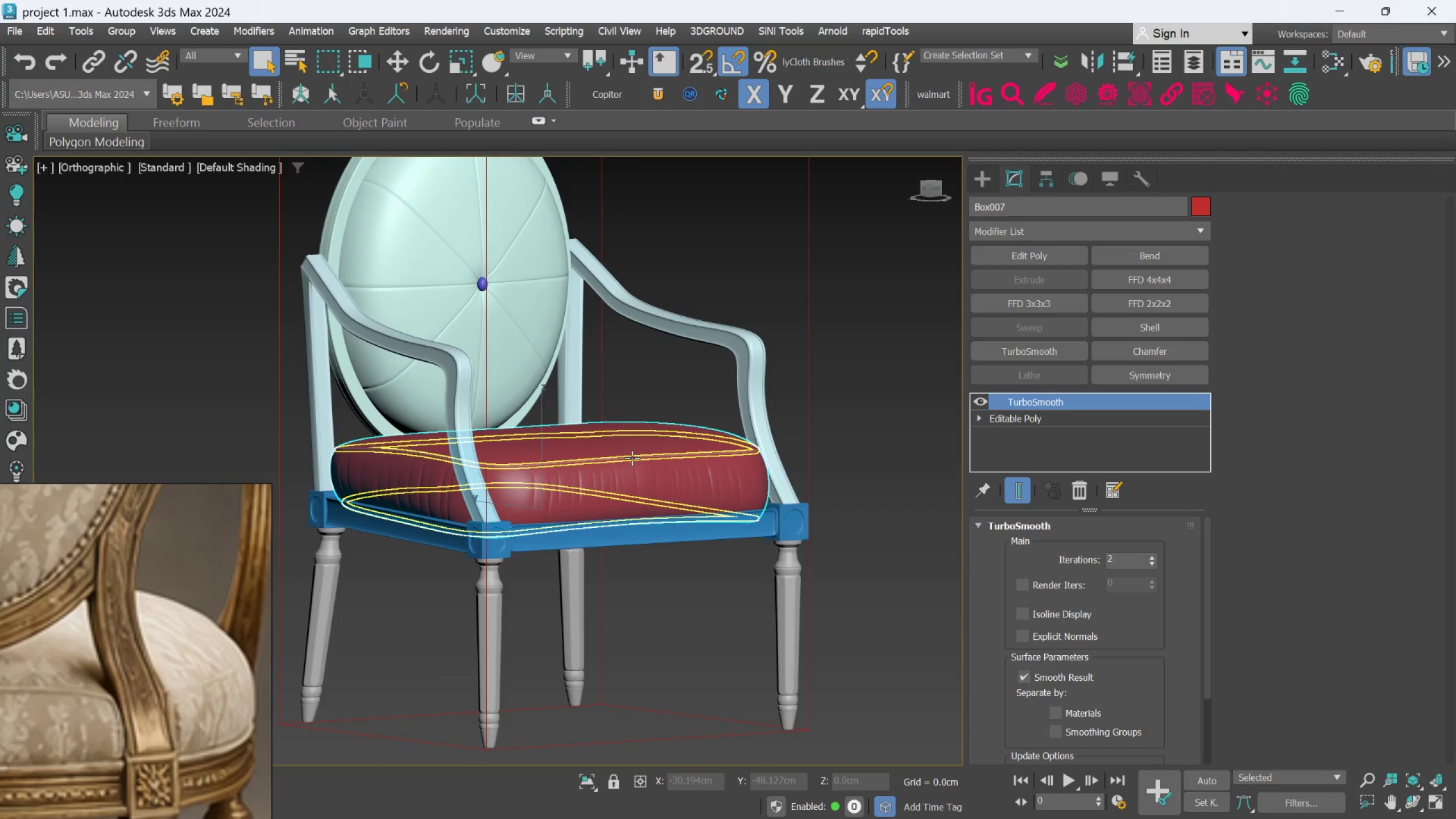 
left_click([1027, 423])
 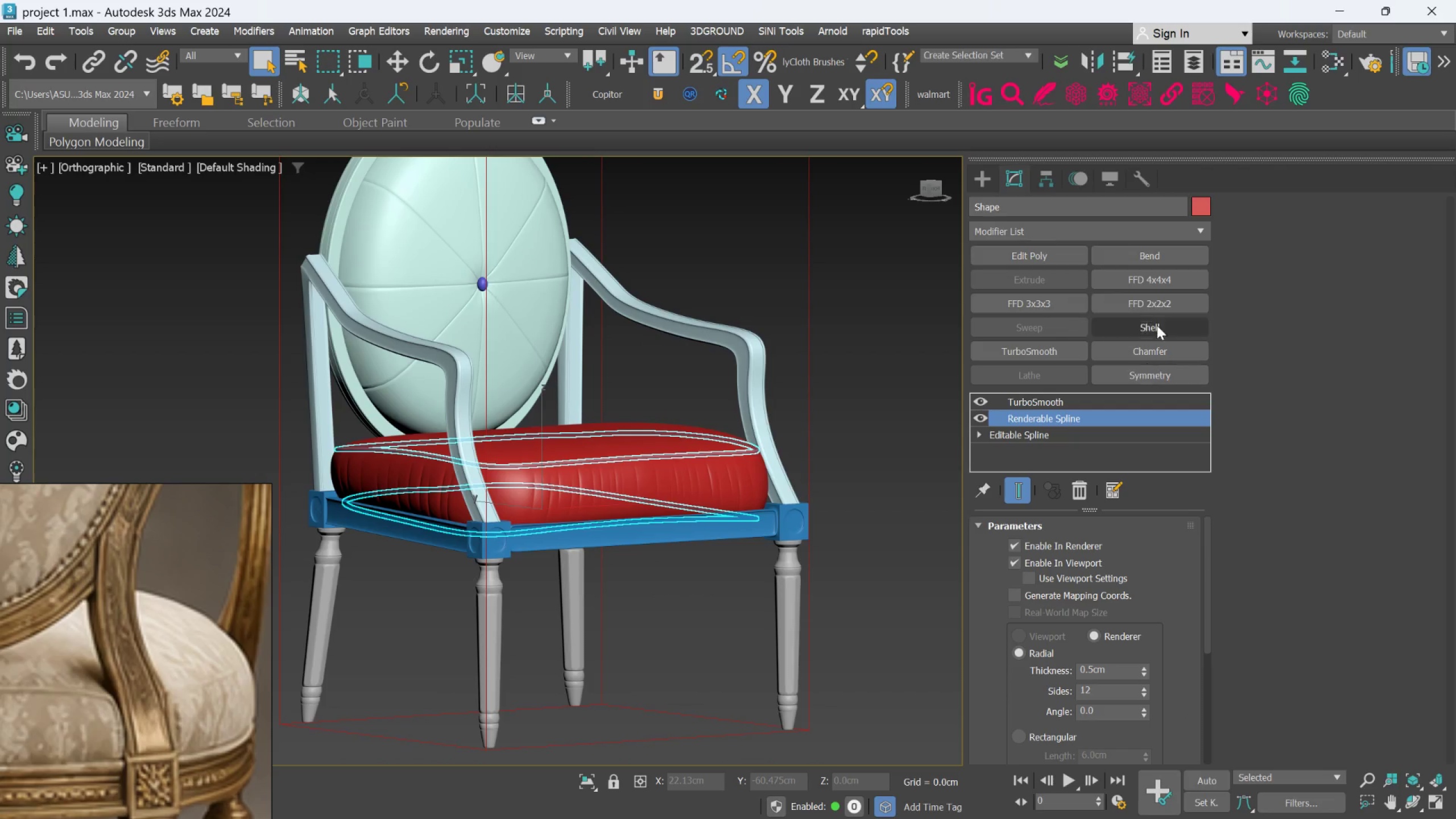 
left_click([1045, 258])
 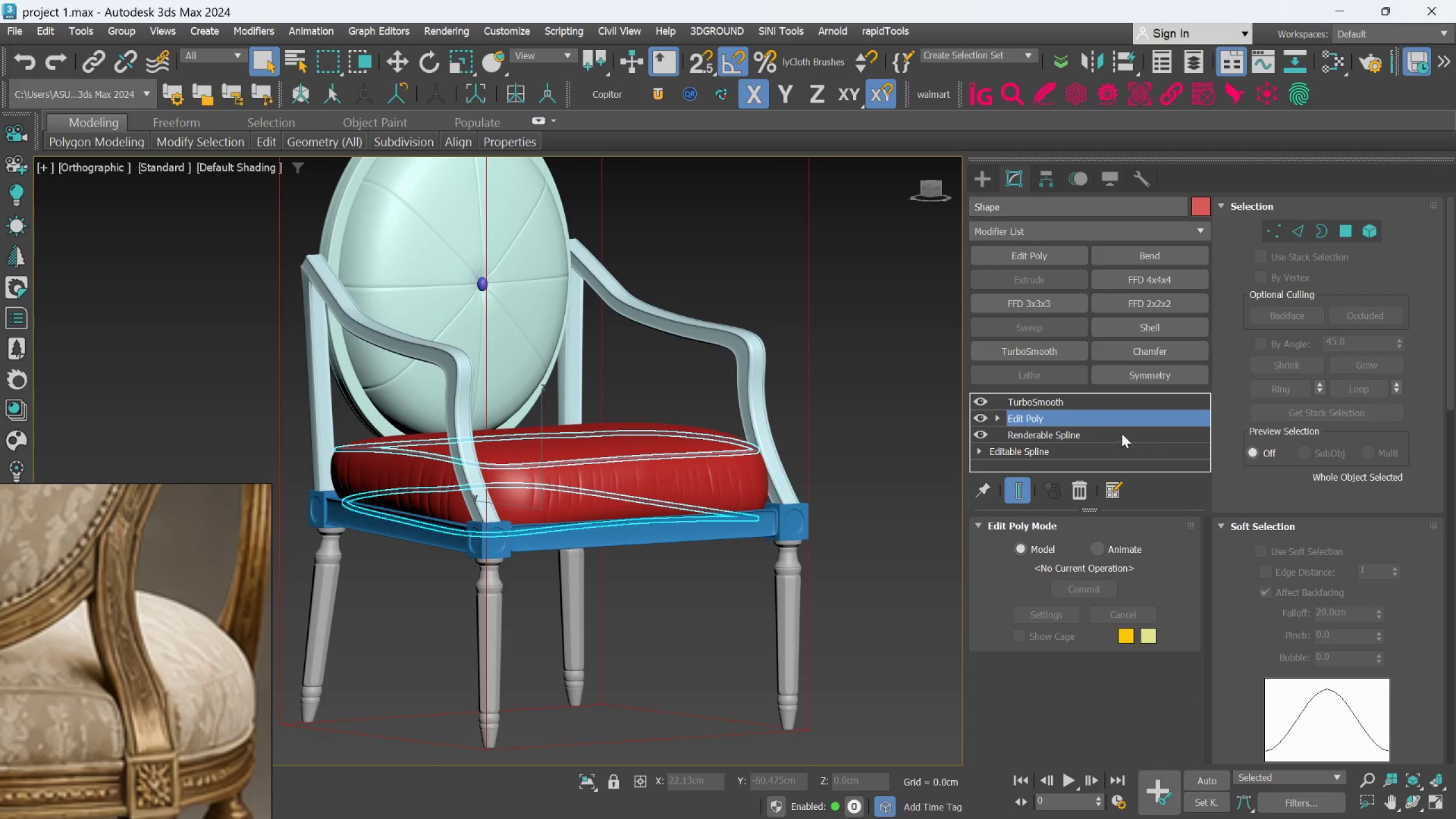 
right_click([1098, 427])
 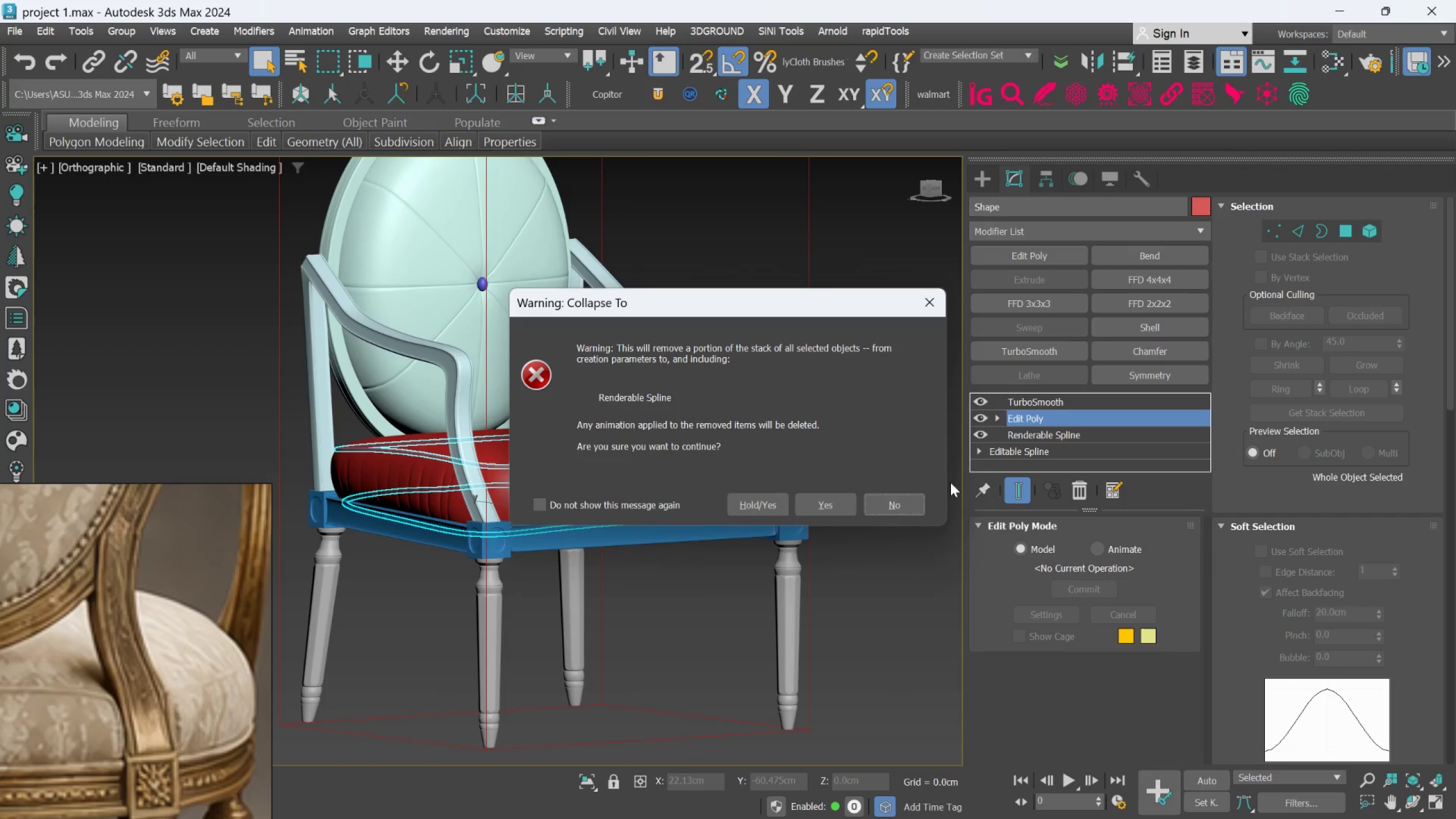 
left_click([841, 507])
 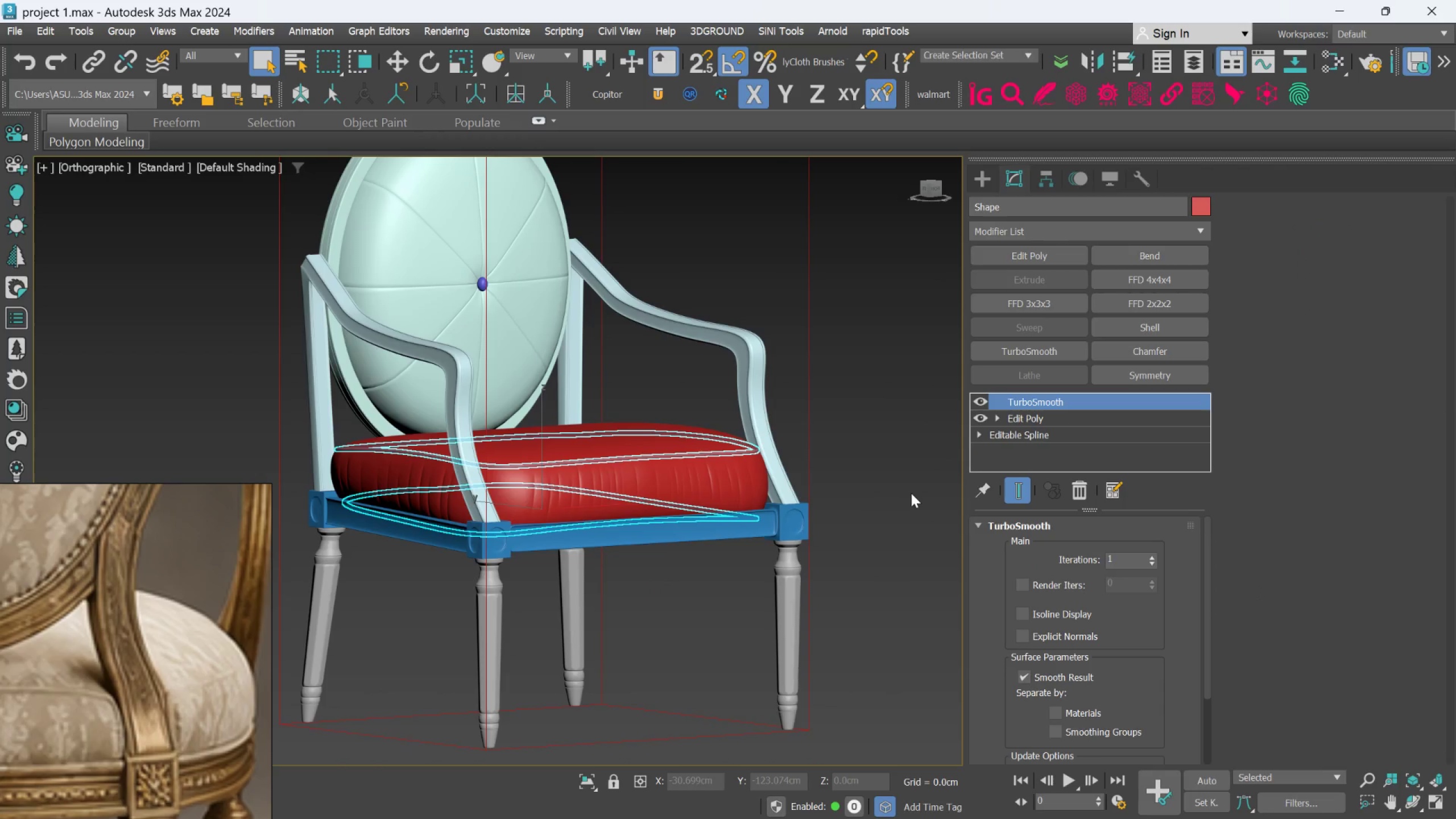 
left_click([911, 493])
 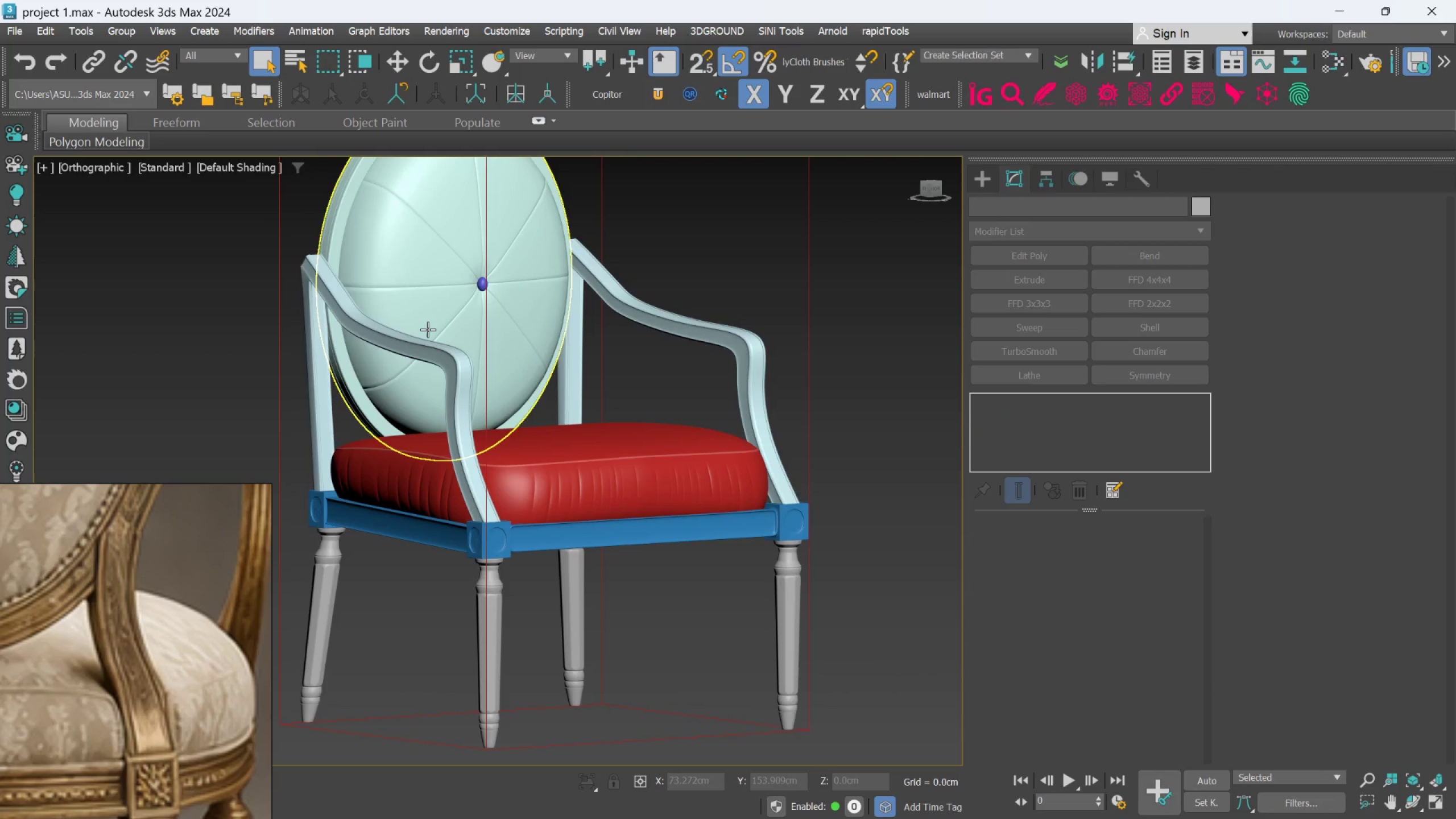 
hold_key(key=AltLeft, duration=0.47)
 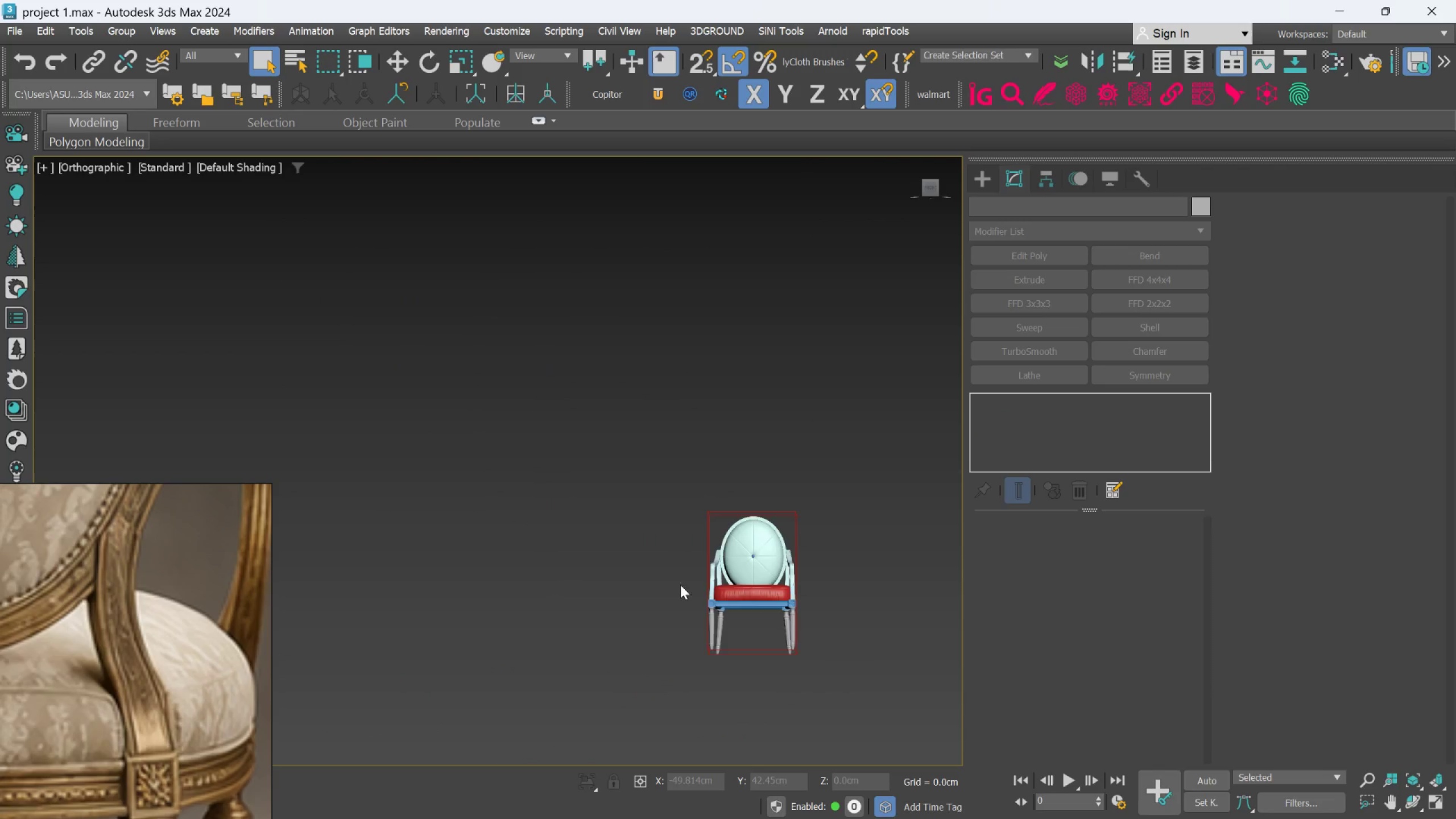 
scroll: coordinate [516, 572], scroll_direction: down, amount: 5.0
 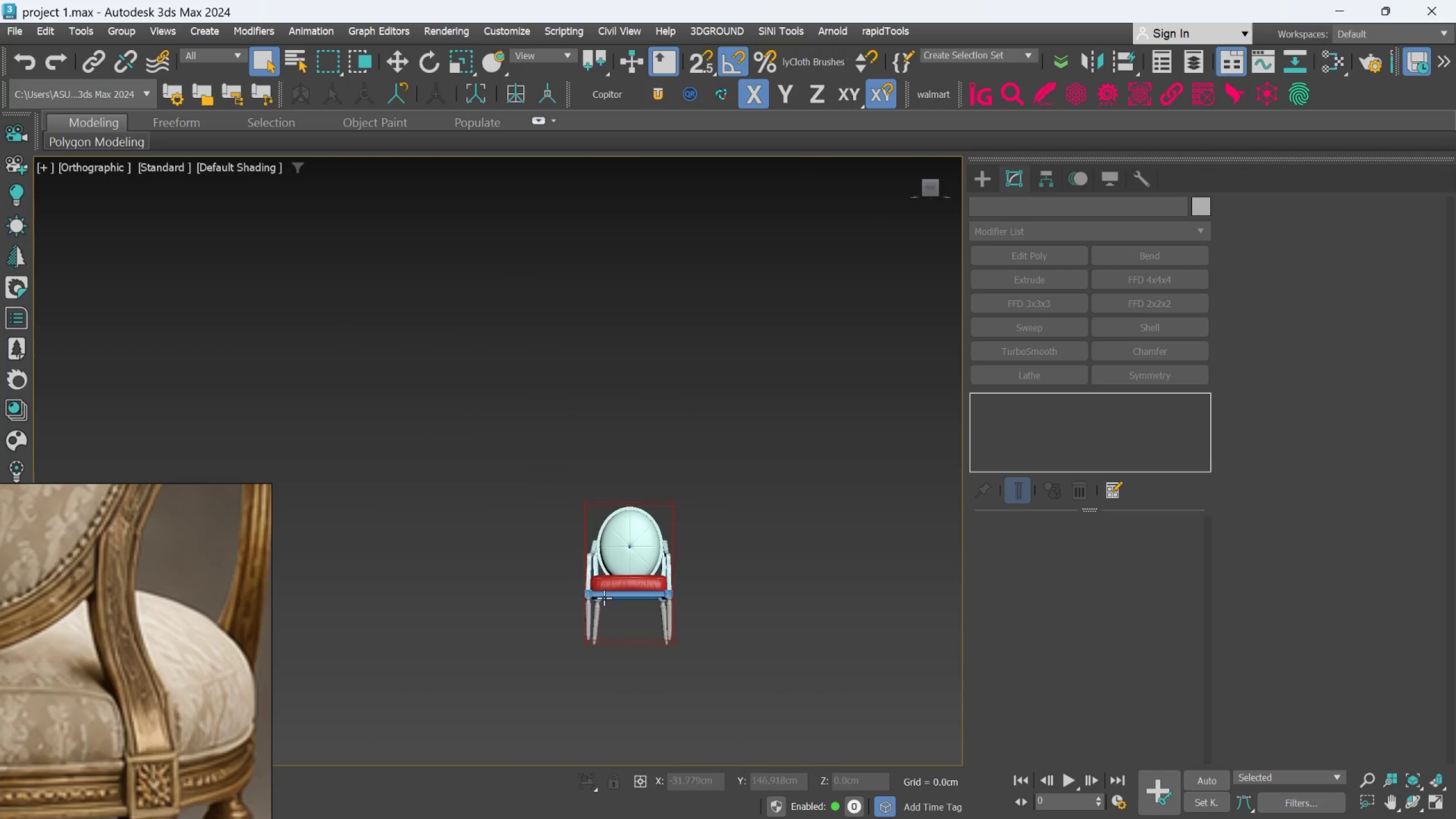 
scroll: coordinate [672, 628], scroll_direction: up, amount: 5.0
 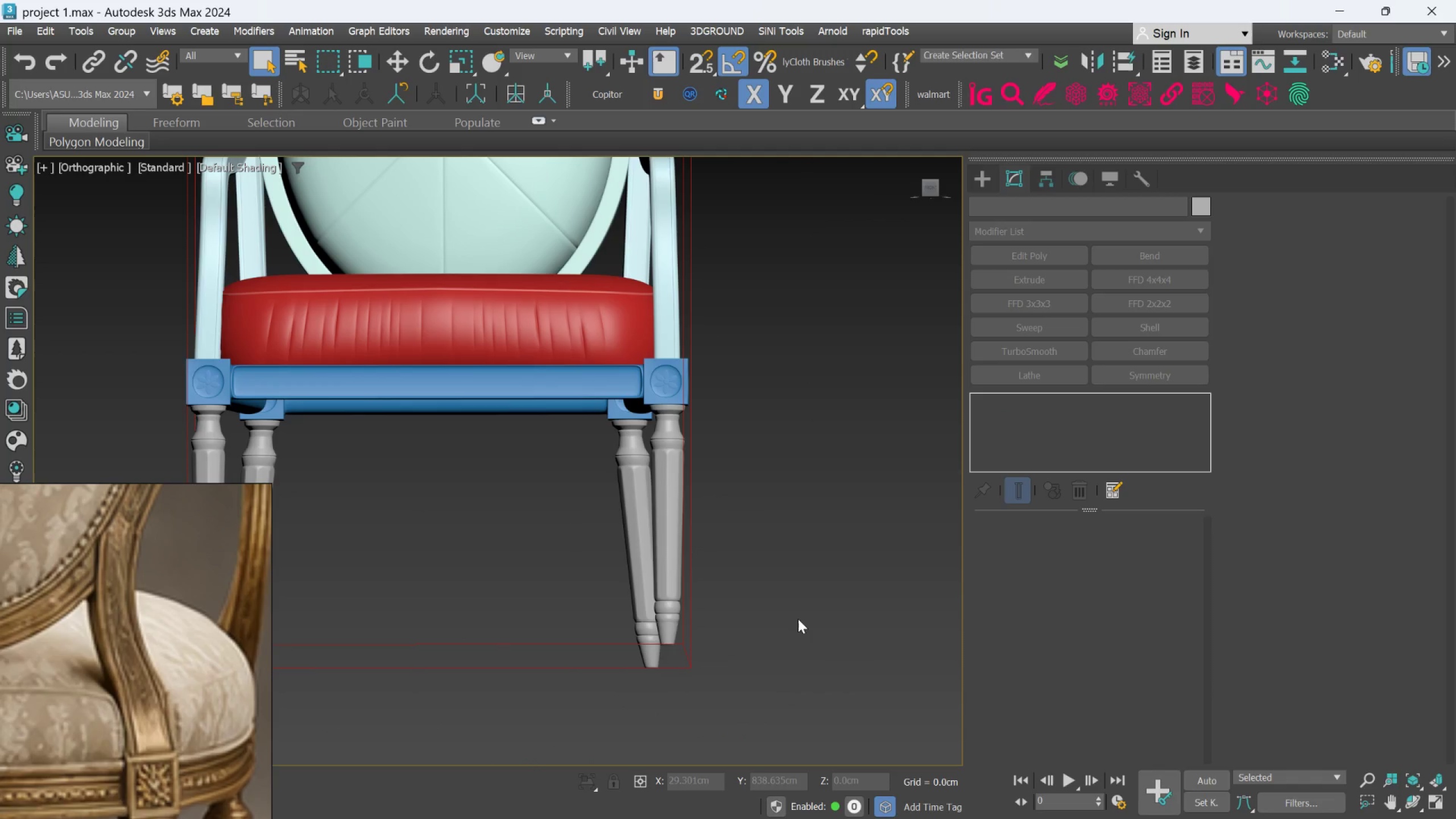 
scroll: coordinate [786, 615], scroll_direction: down, amount: 1.0
 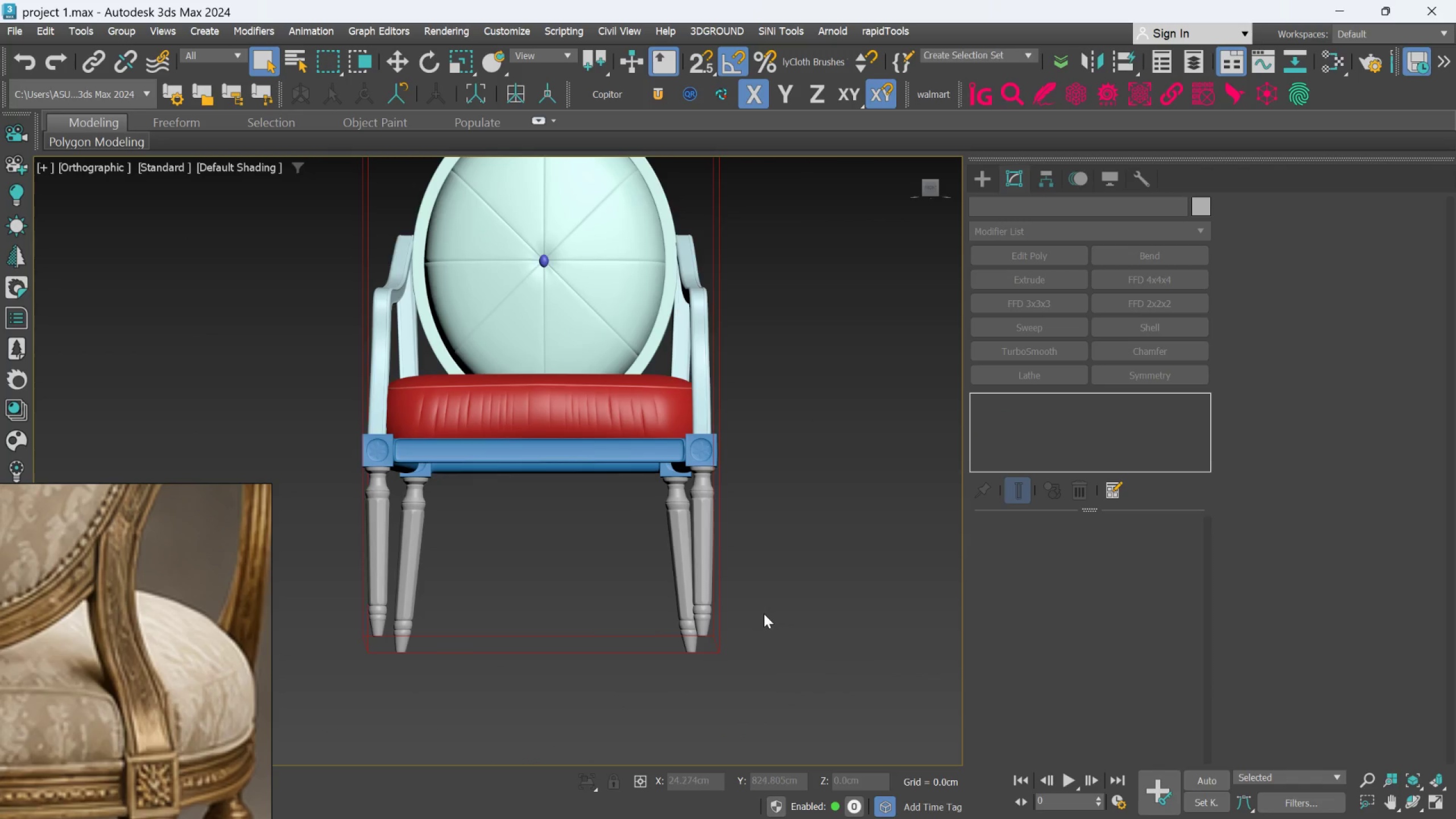 
key(F)
 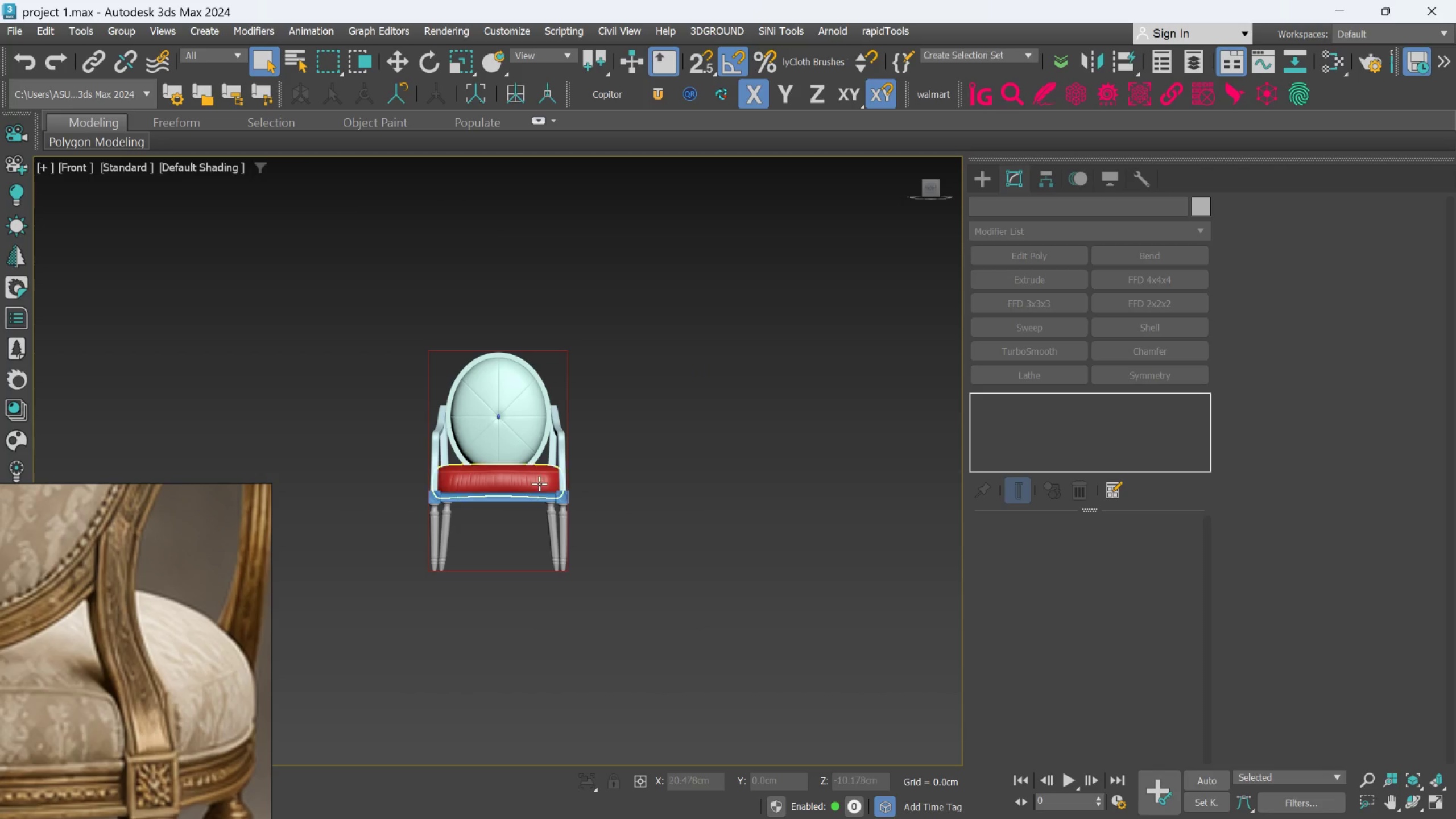 
scroll: coordinate [764, 614], scroll_direction: down, amount: 1.0
 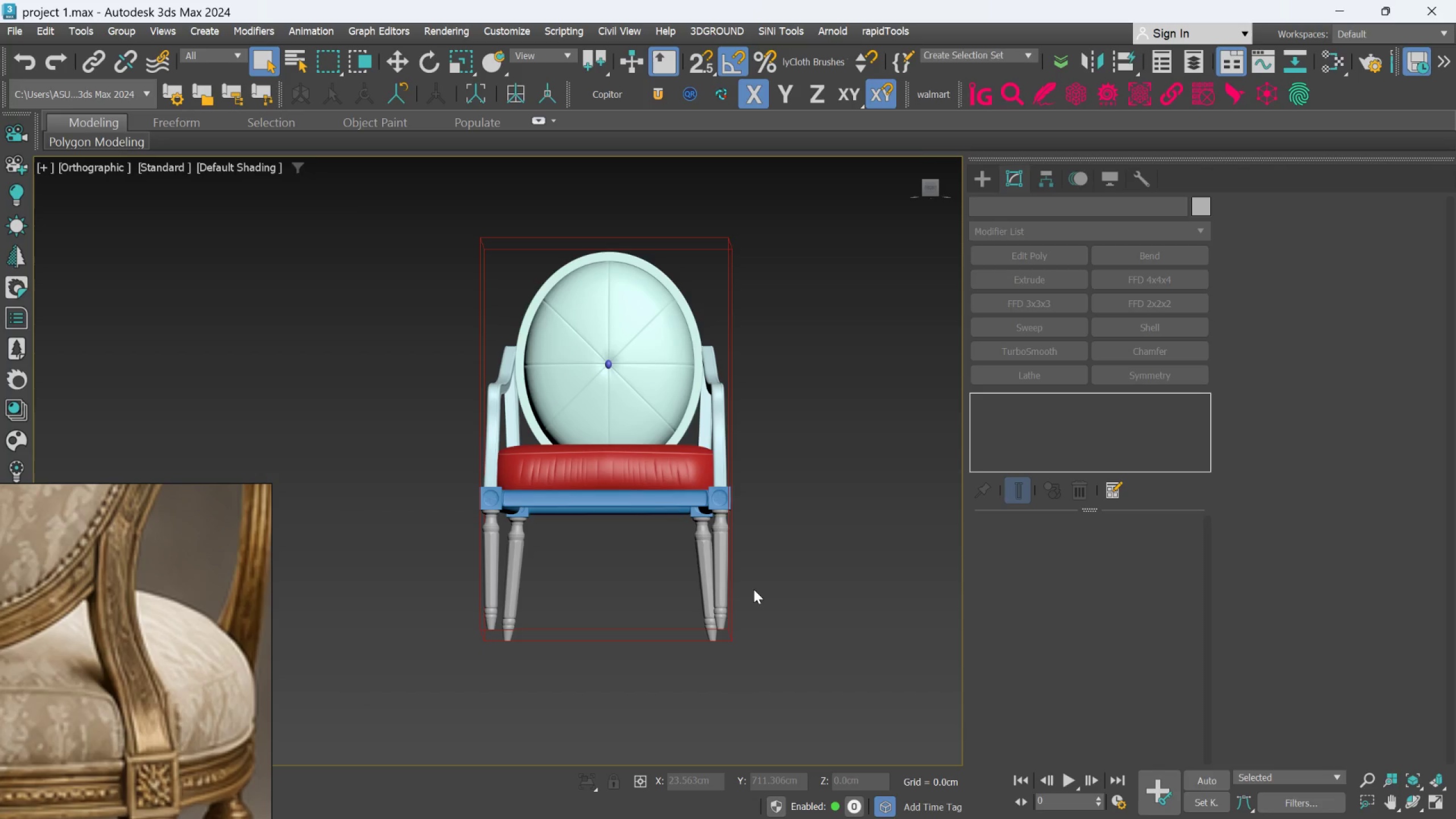 
hold_key(key=AltLeft, duration=0.72)
 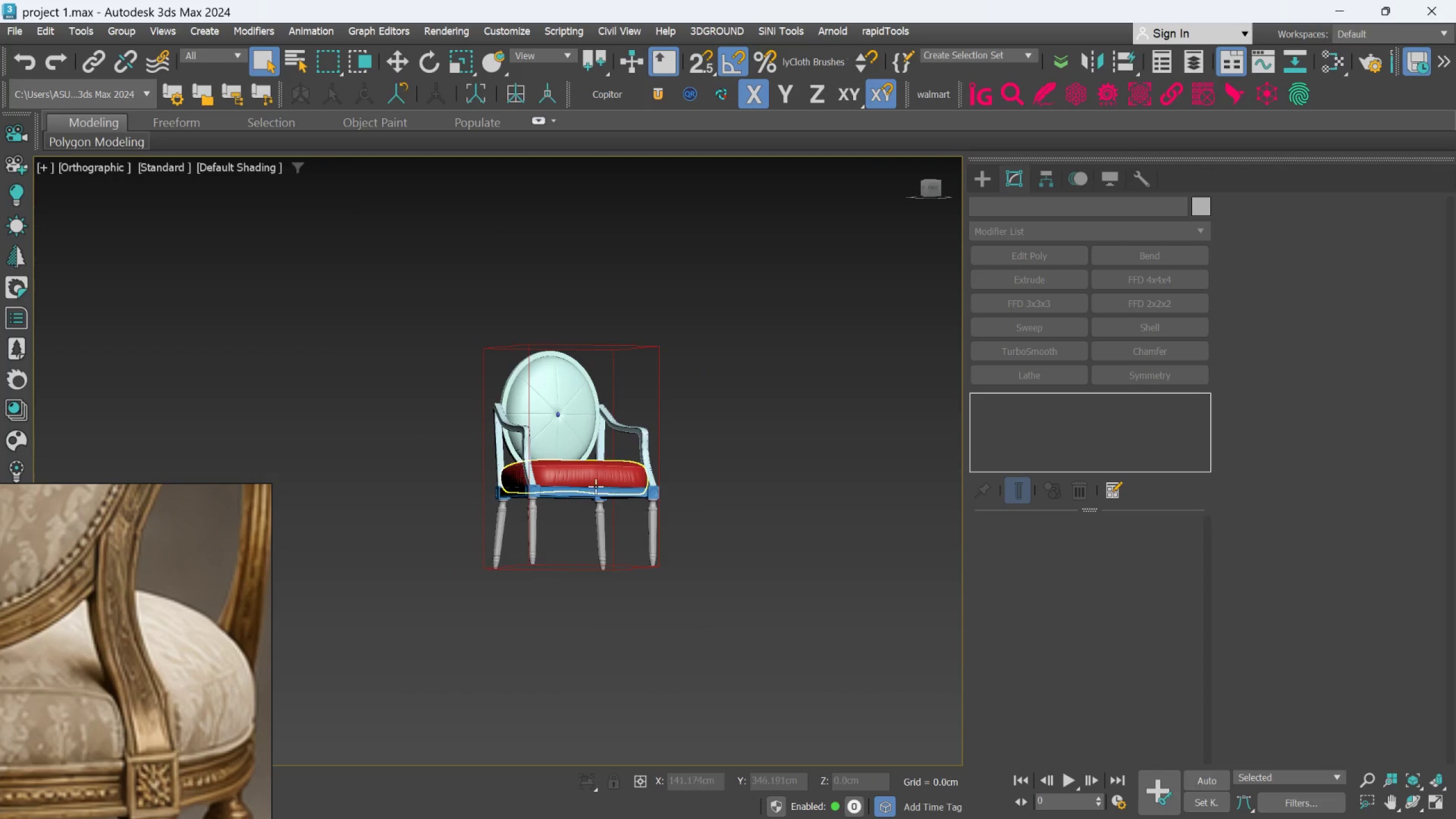 
scroll: coordinate [552, 477], scroll_direction: up, amount: 3.0
 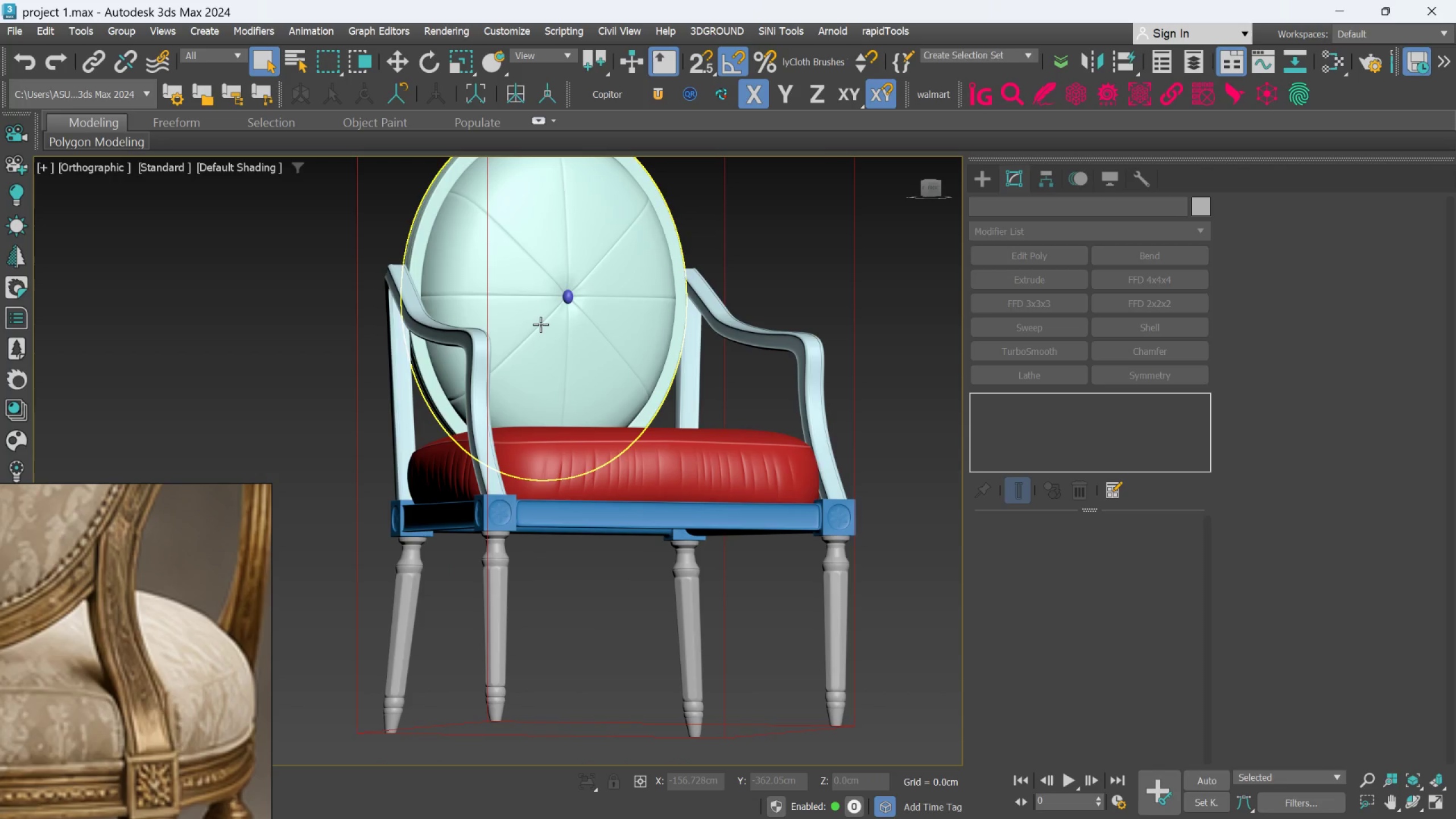 
left_click([540, 324])
 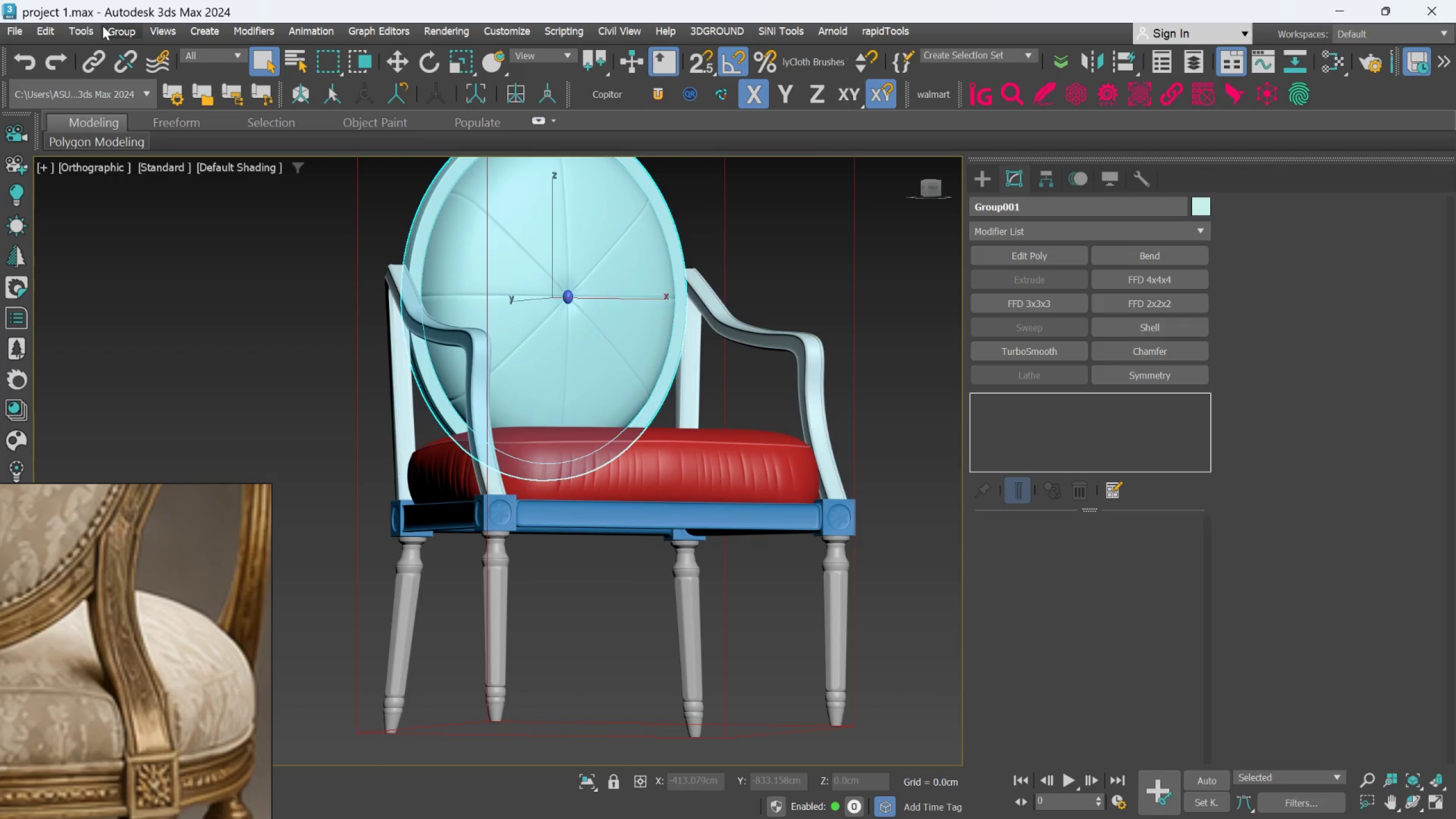 
left_click([114, 24])
 